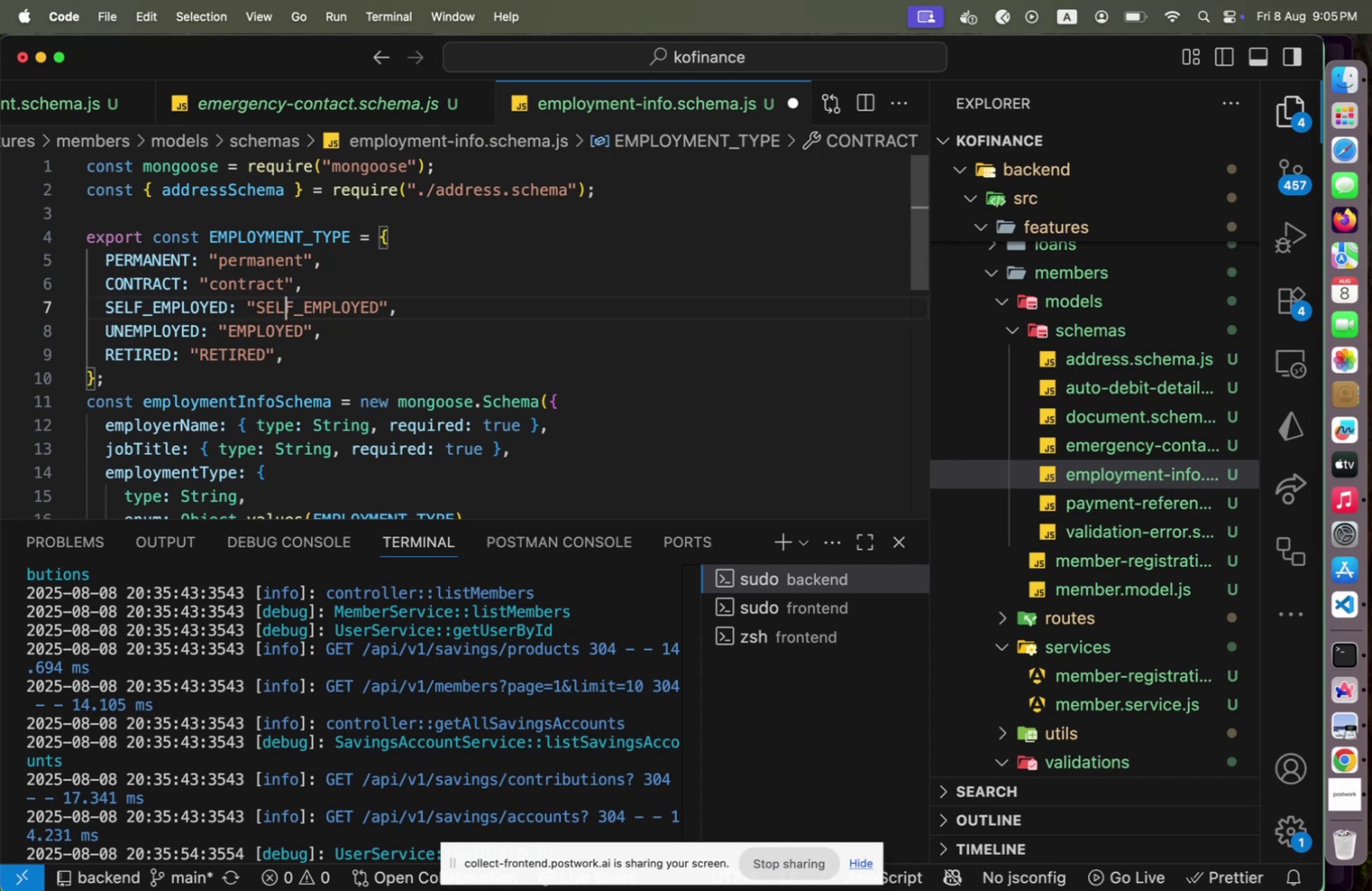 
key(Shift+ArrowLeft)
 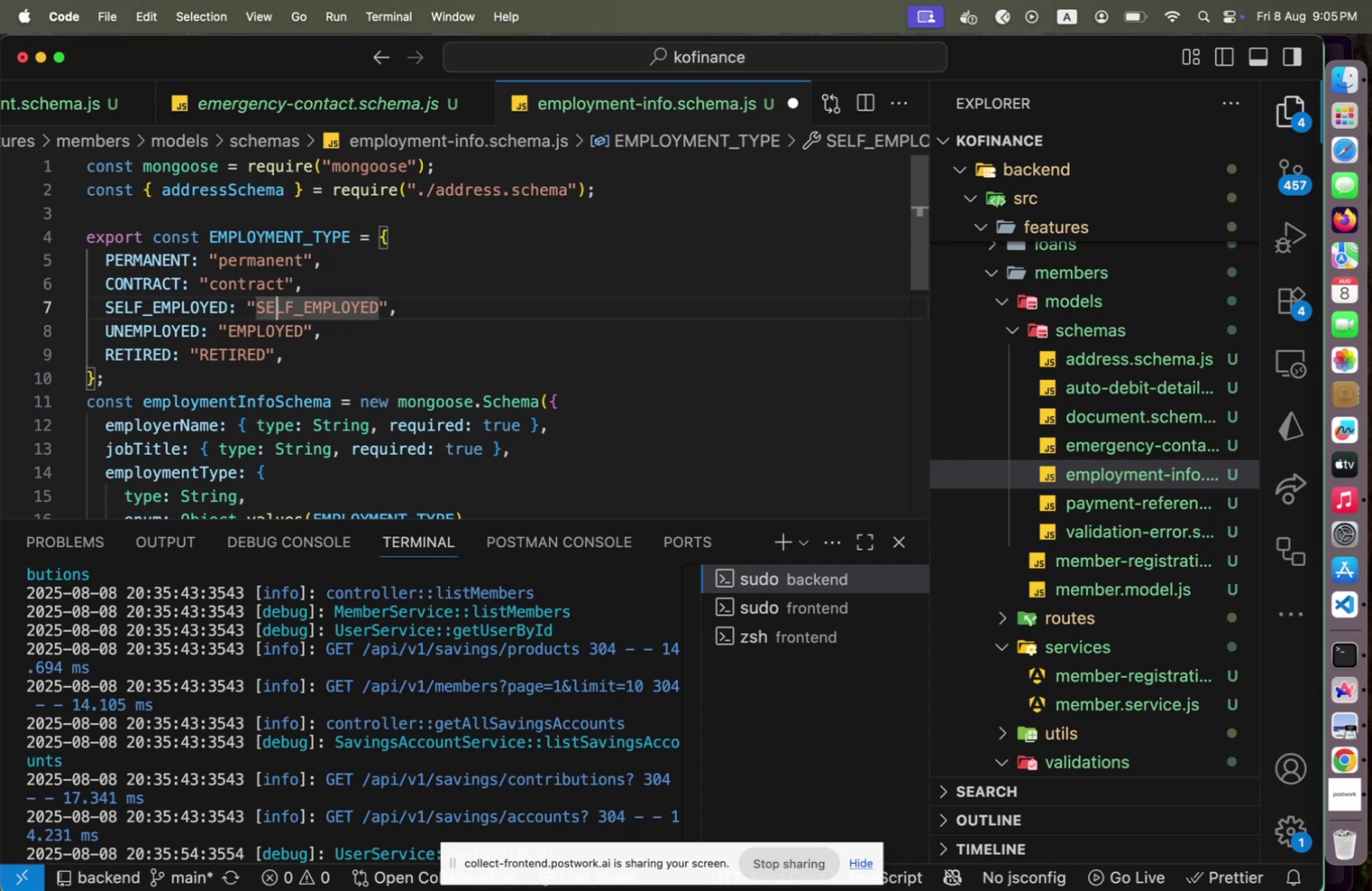 
key(Shift+ArrowLeft)
 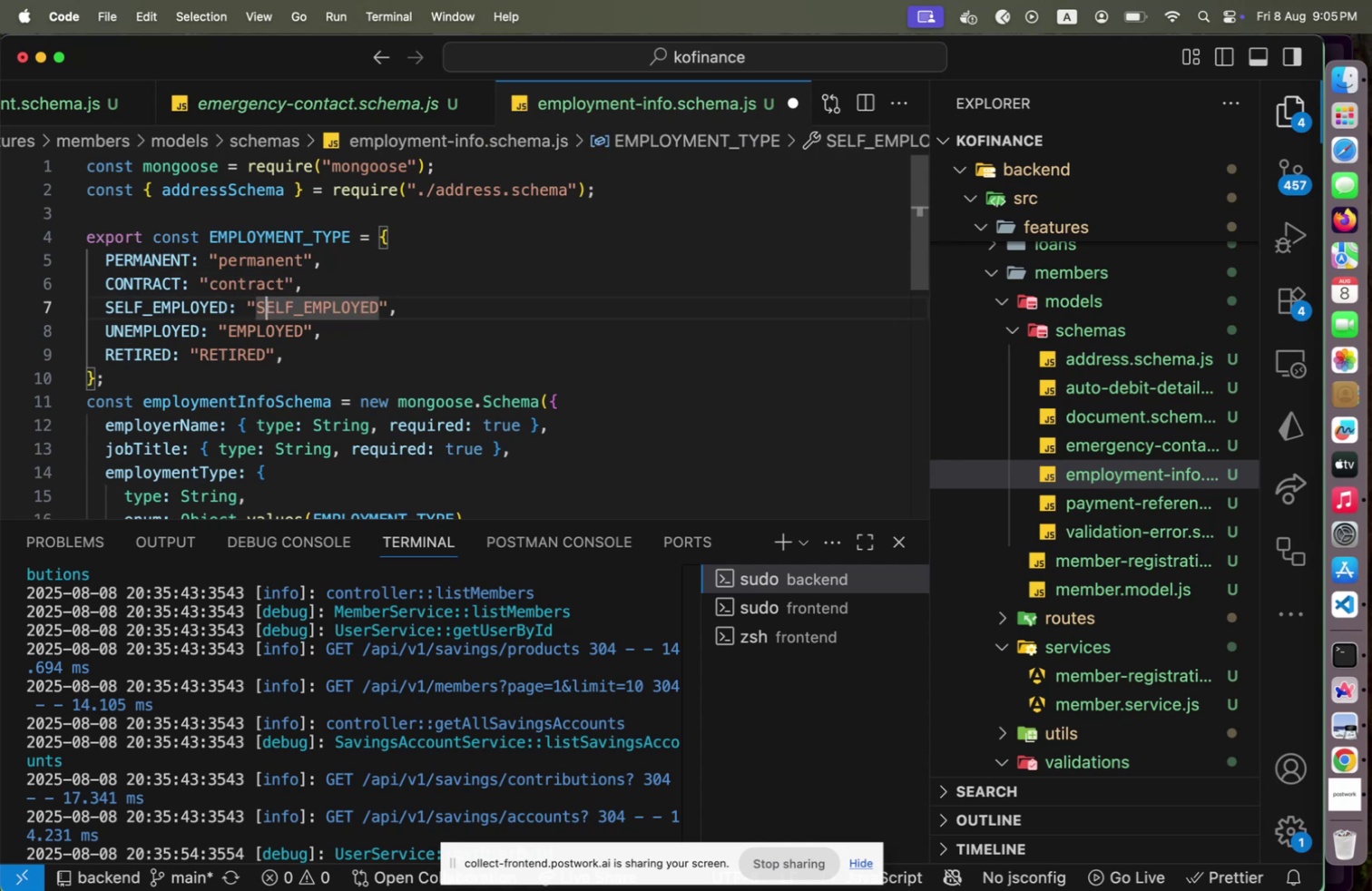 
key(Shift+ArrowLeft)
 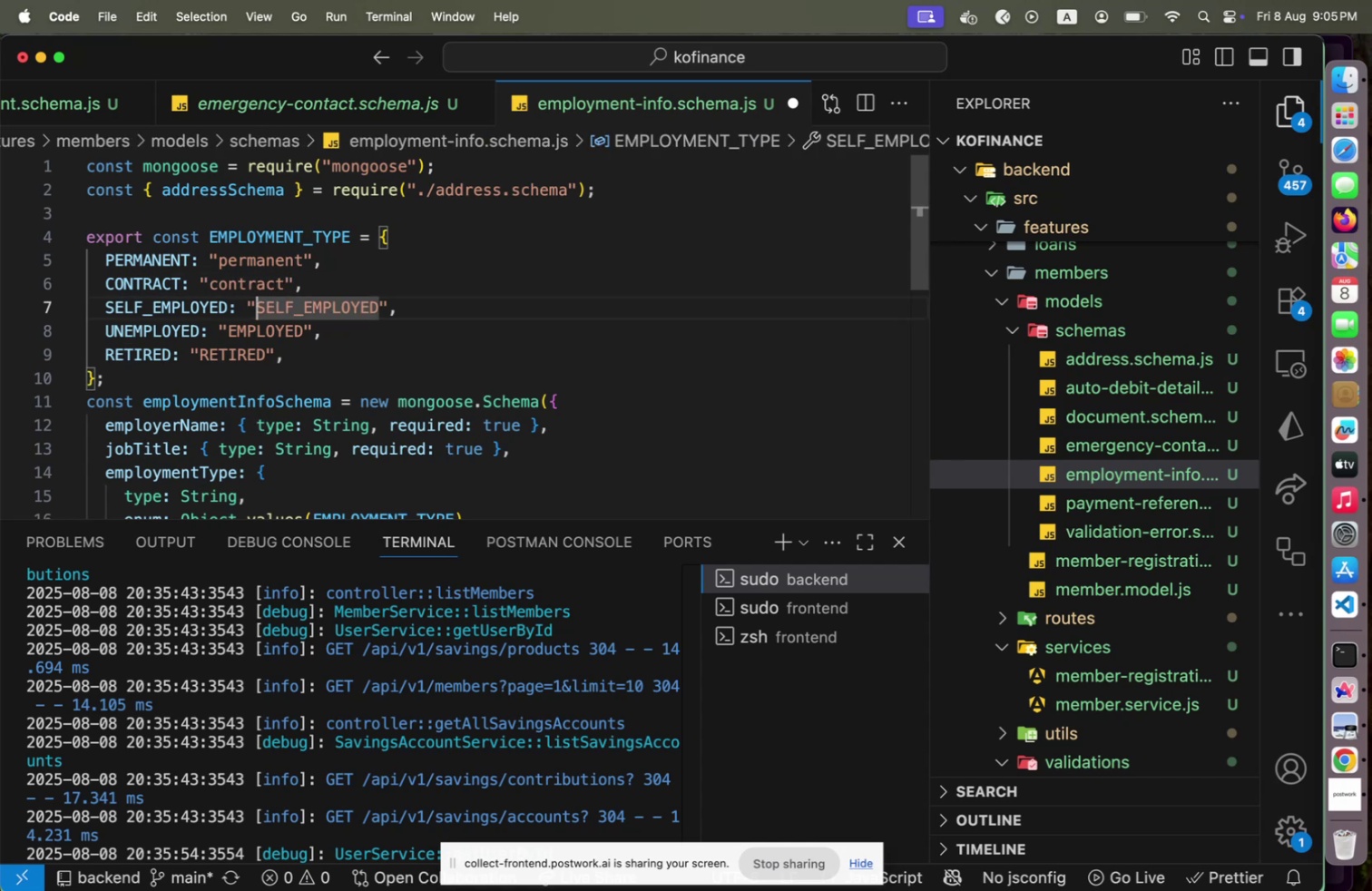 
key(Shift+End)
 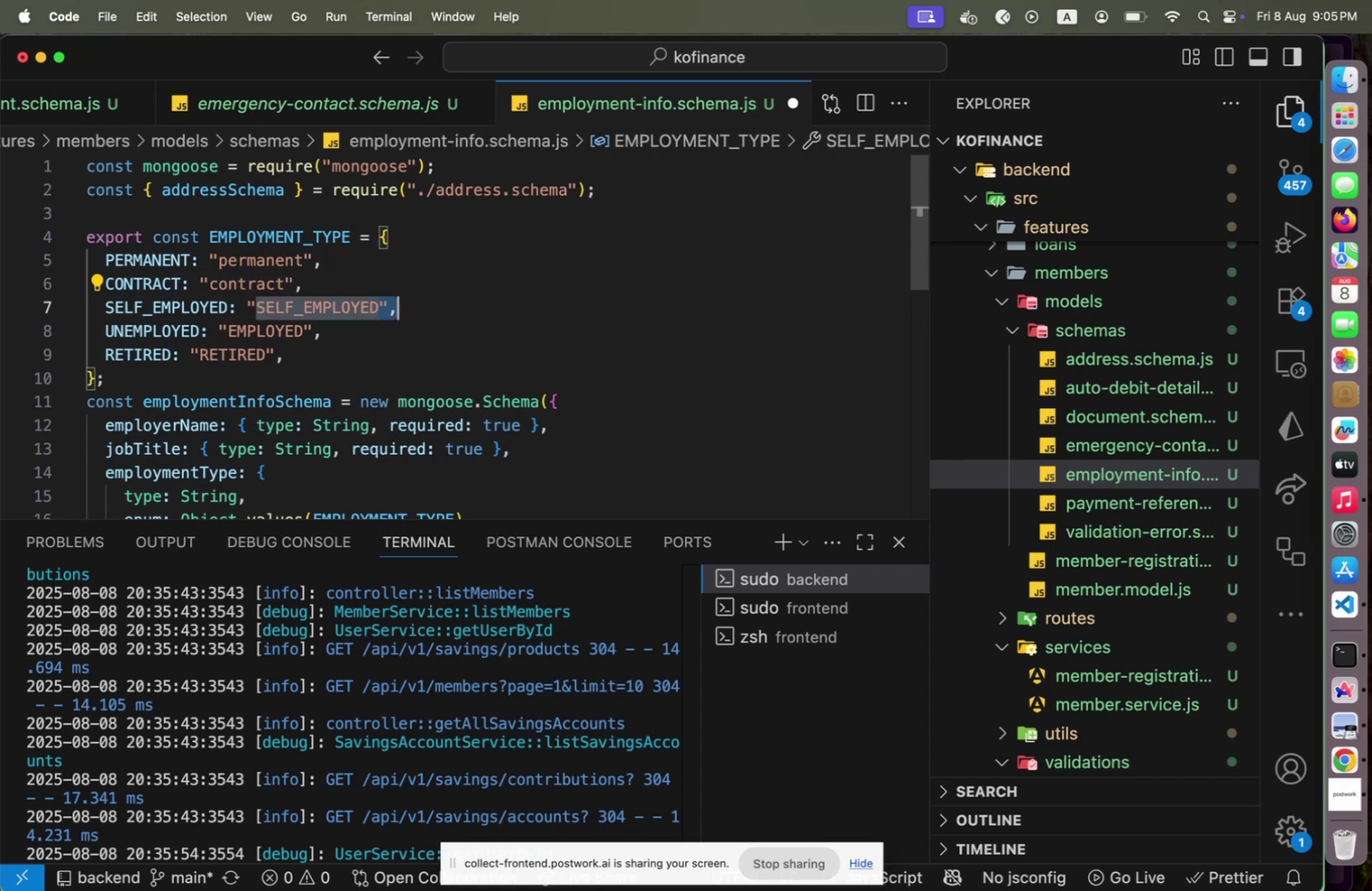 
key(Shift+ArrowLeft)
 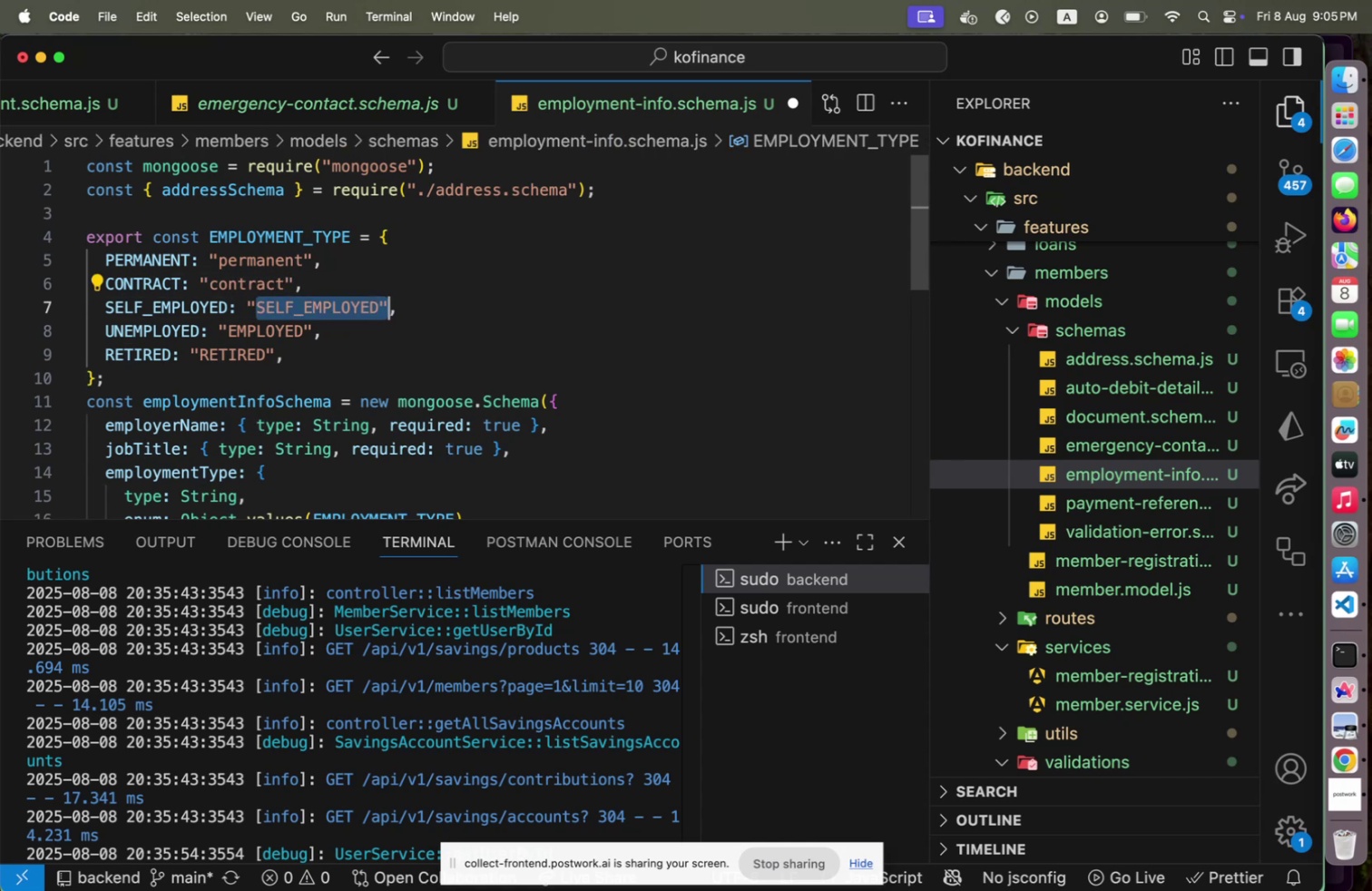 
key(Shift+ArrowLeft)
 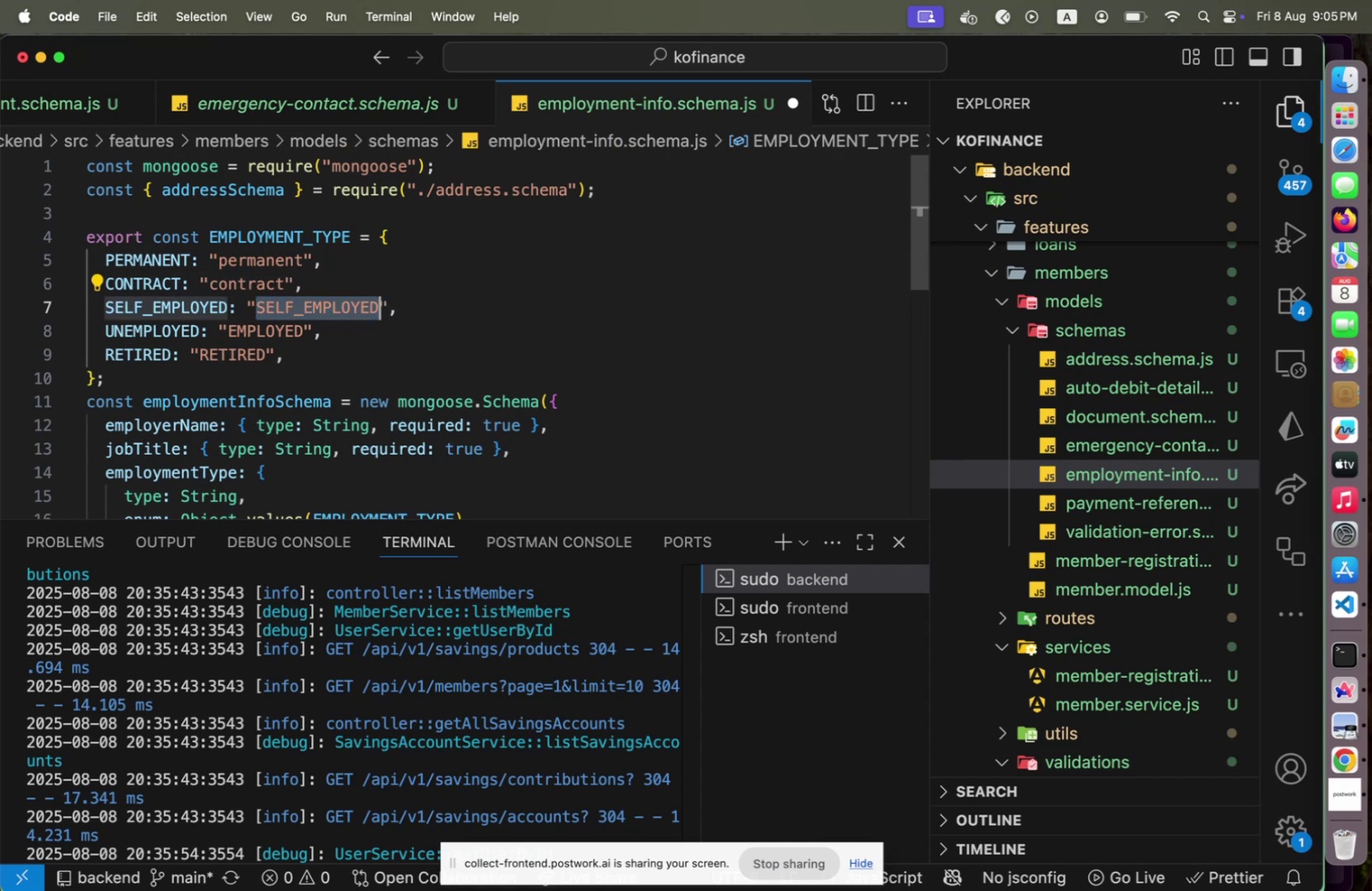 
type(SELF_EMPLOYED)
 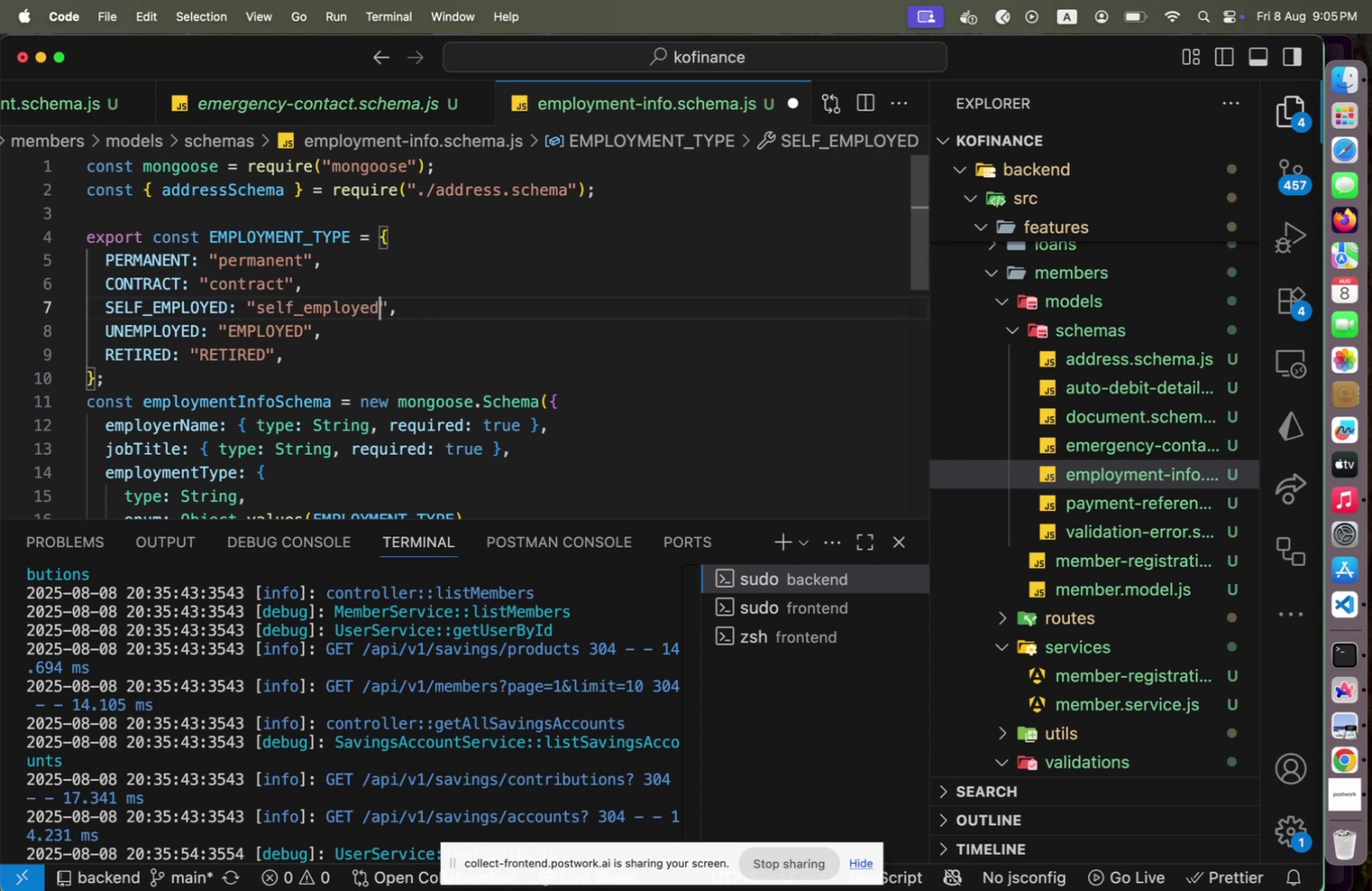 
key(Shift+ArrowDown)
 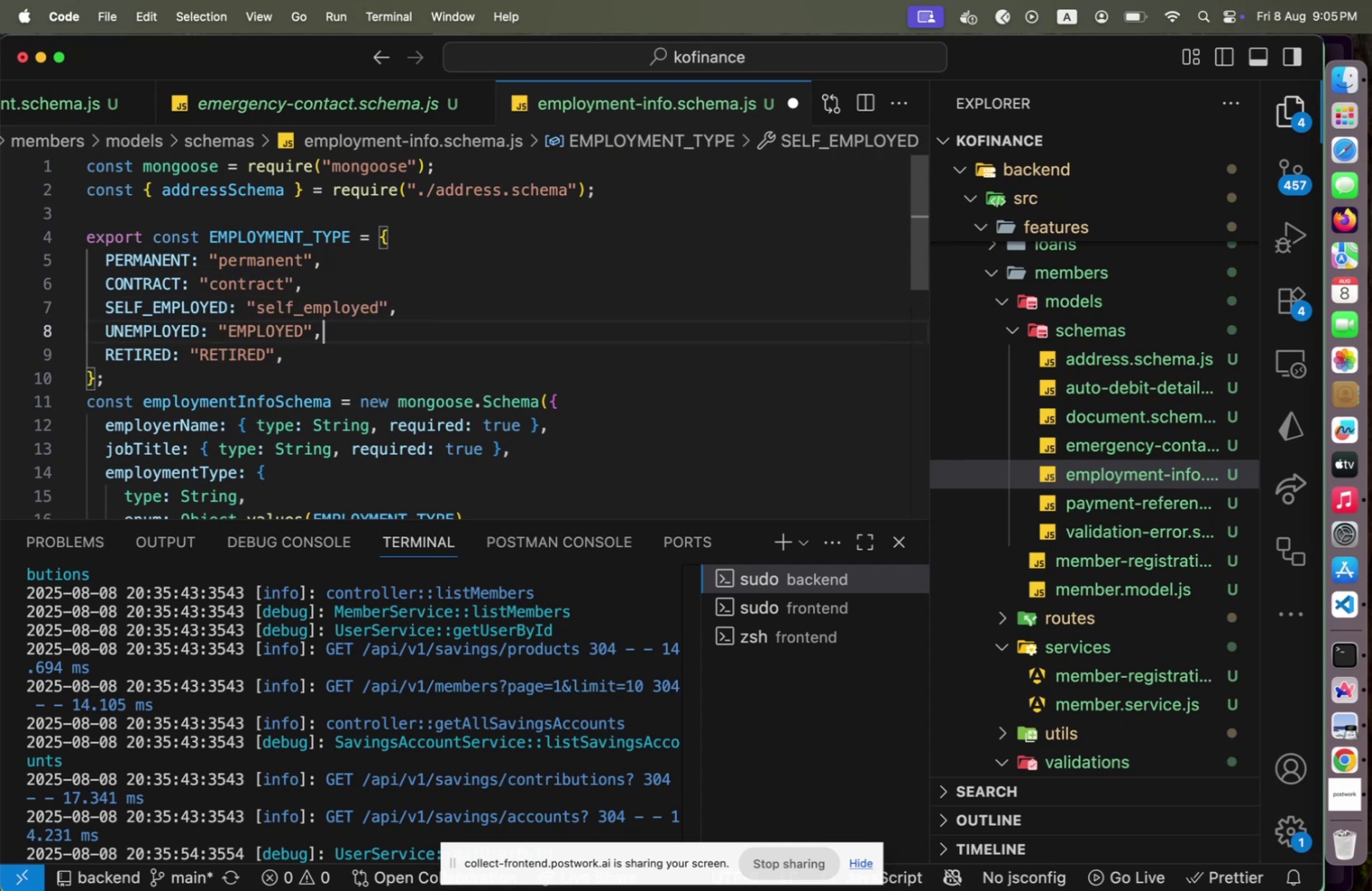 
key(Shift+ArrowLeft)
 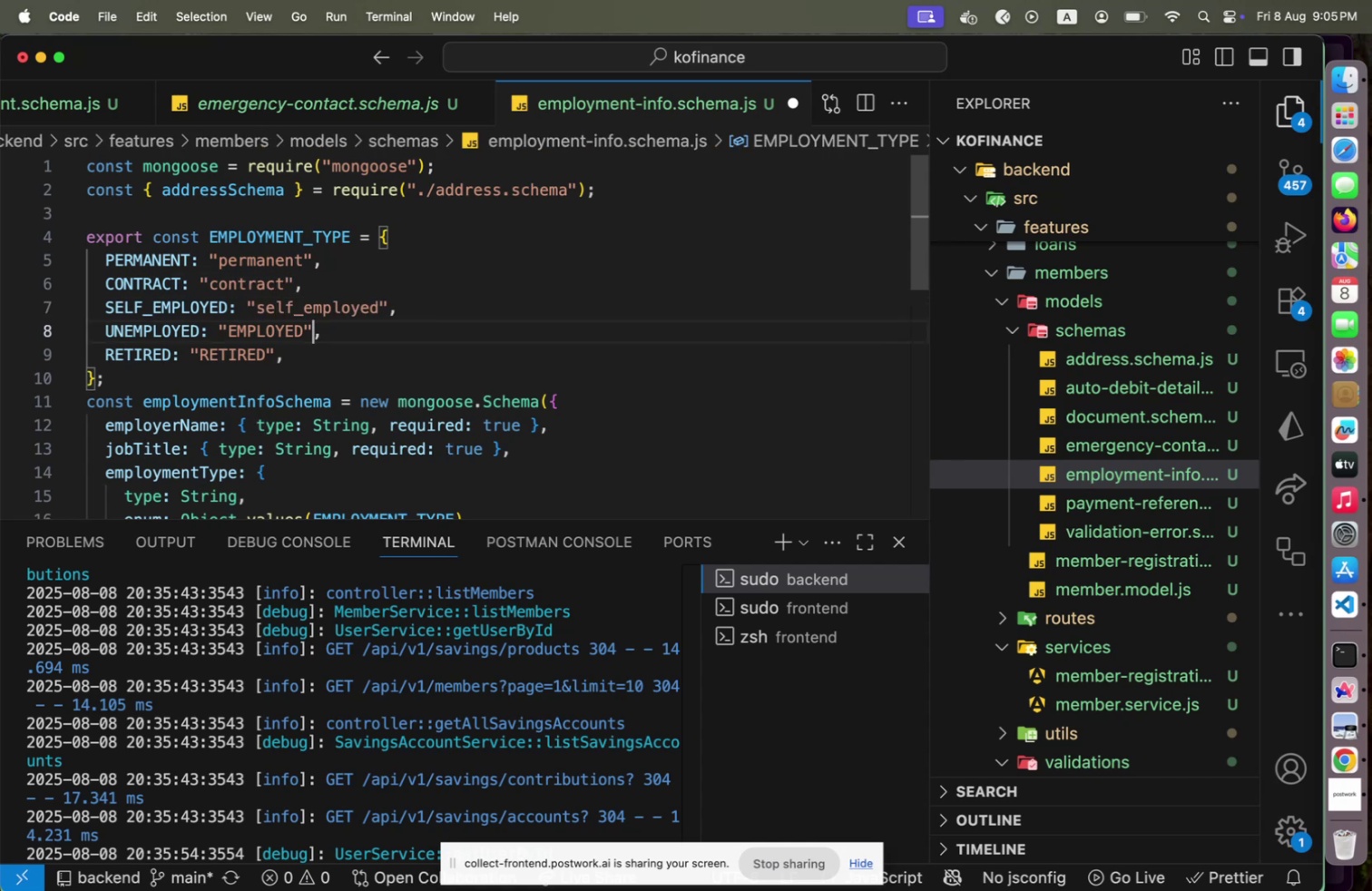 
key(Shift+ArrowLeft)
 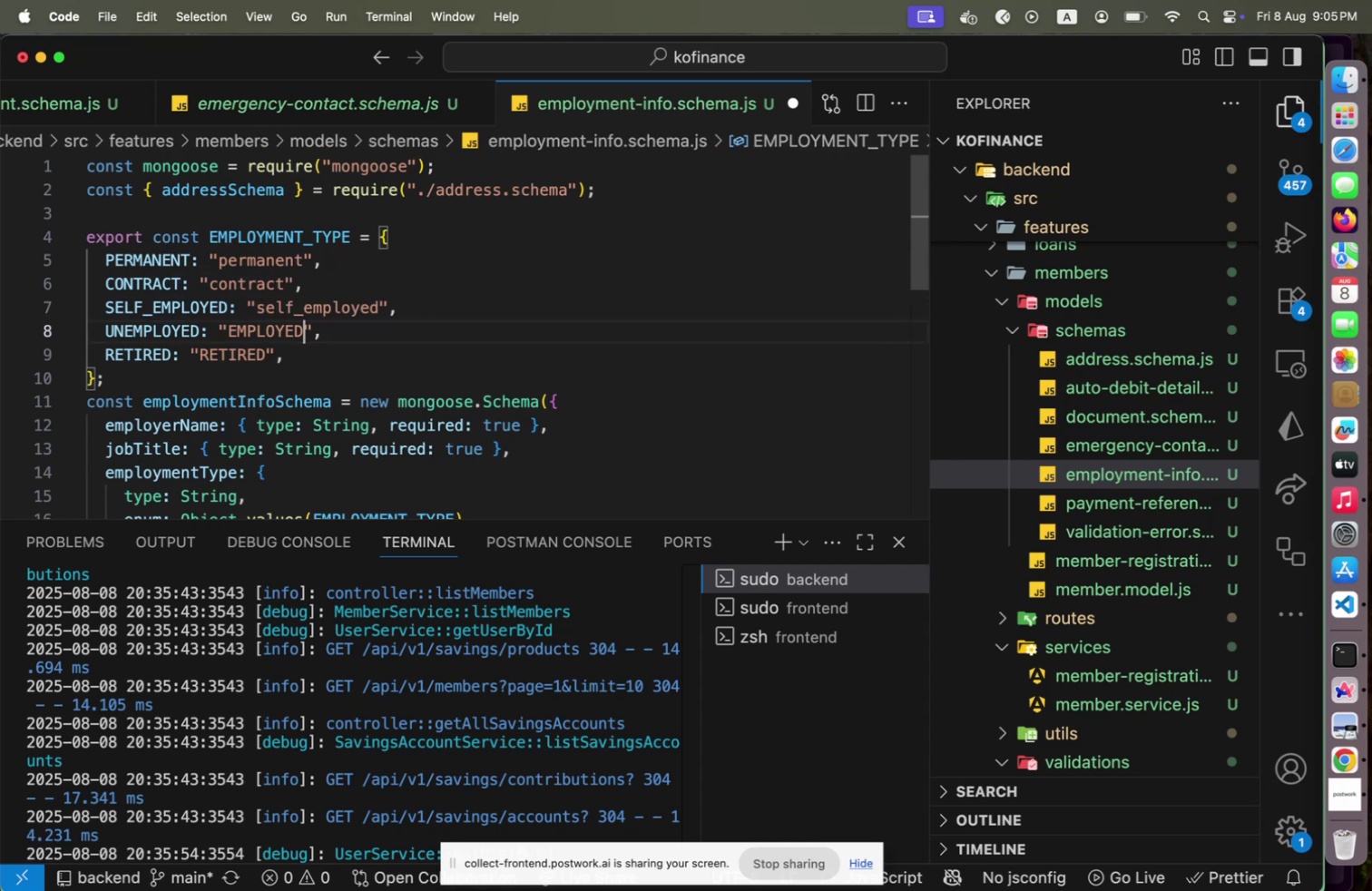 
key(Shift+ArrowLeft)
 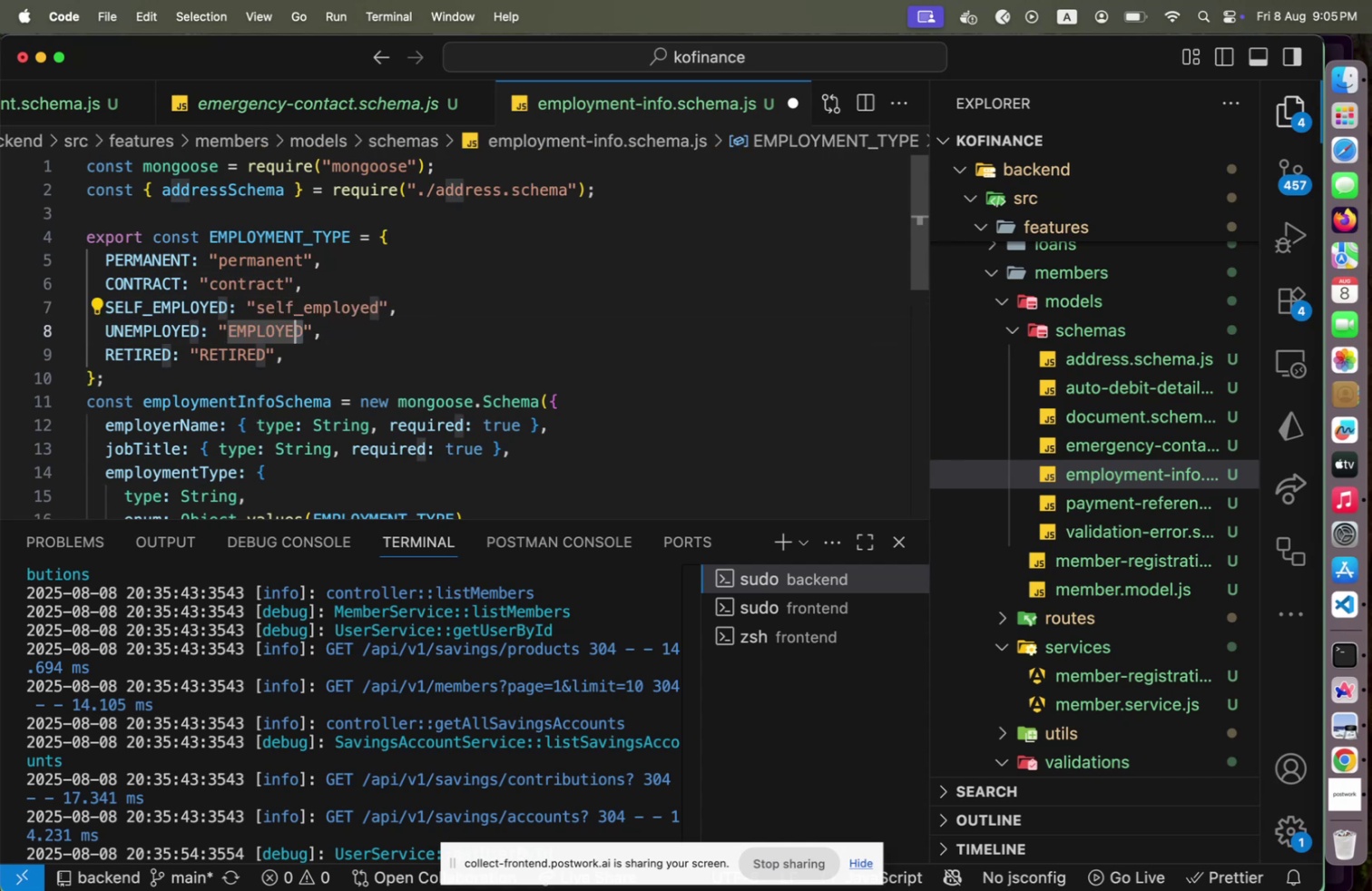 
key(Shift+ArrowLeft)
 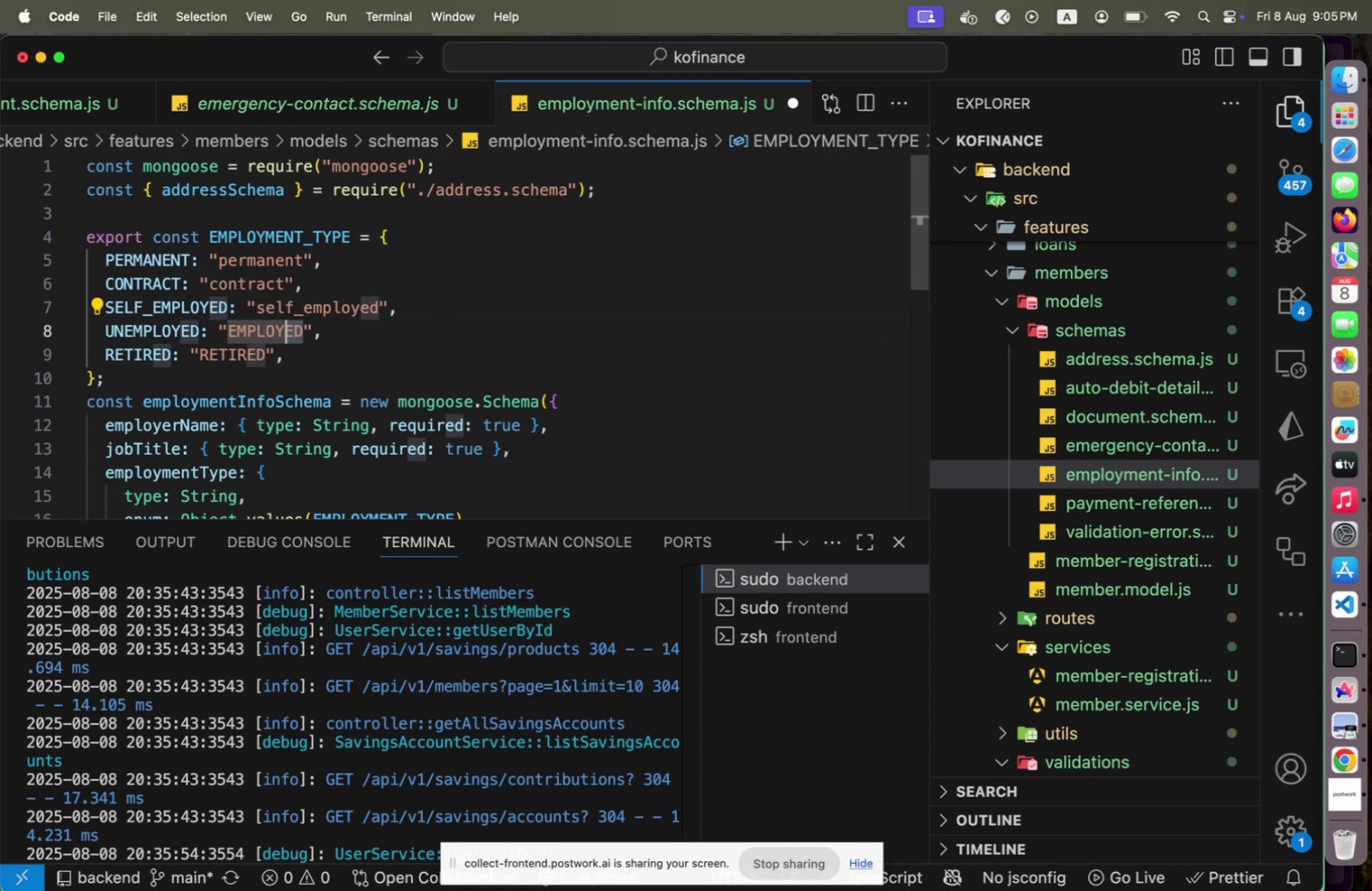 
key(Shift+ArrowLeft)
 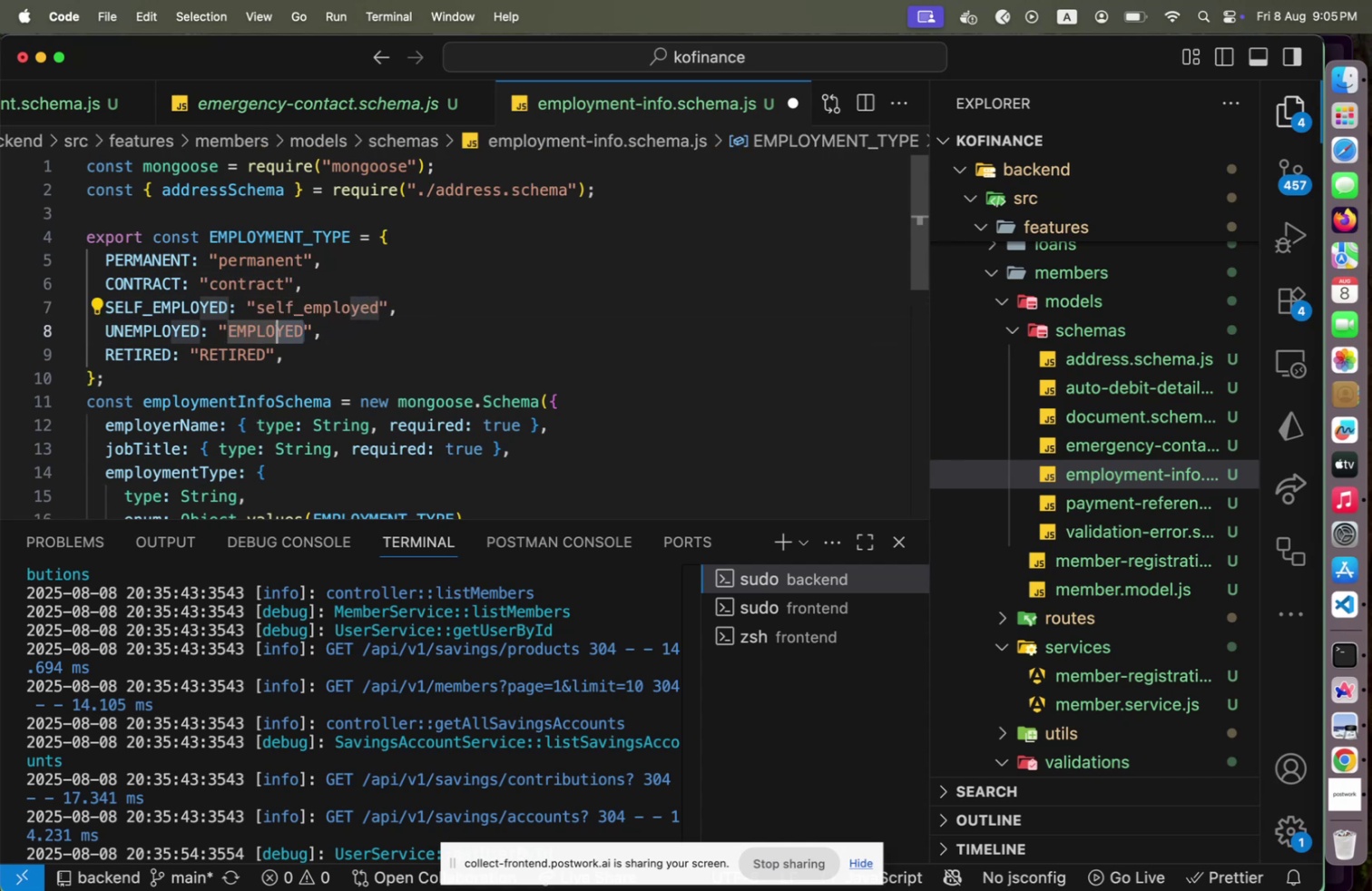 
key(Shift+ArrowLeft)
 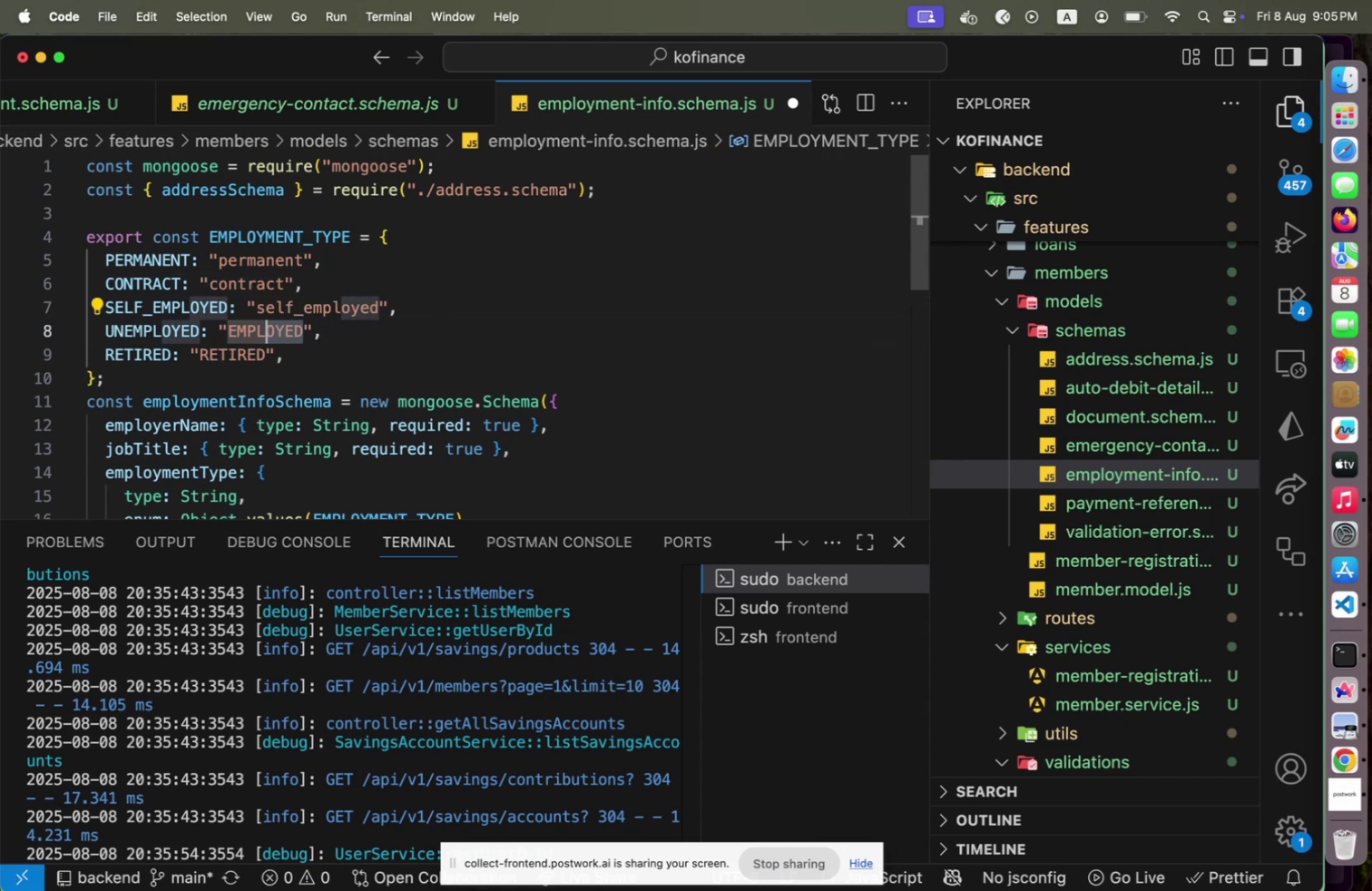 
key(Shift+ArrowLeft)
 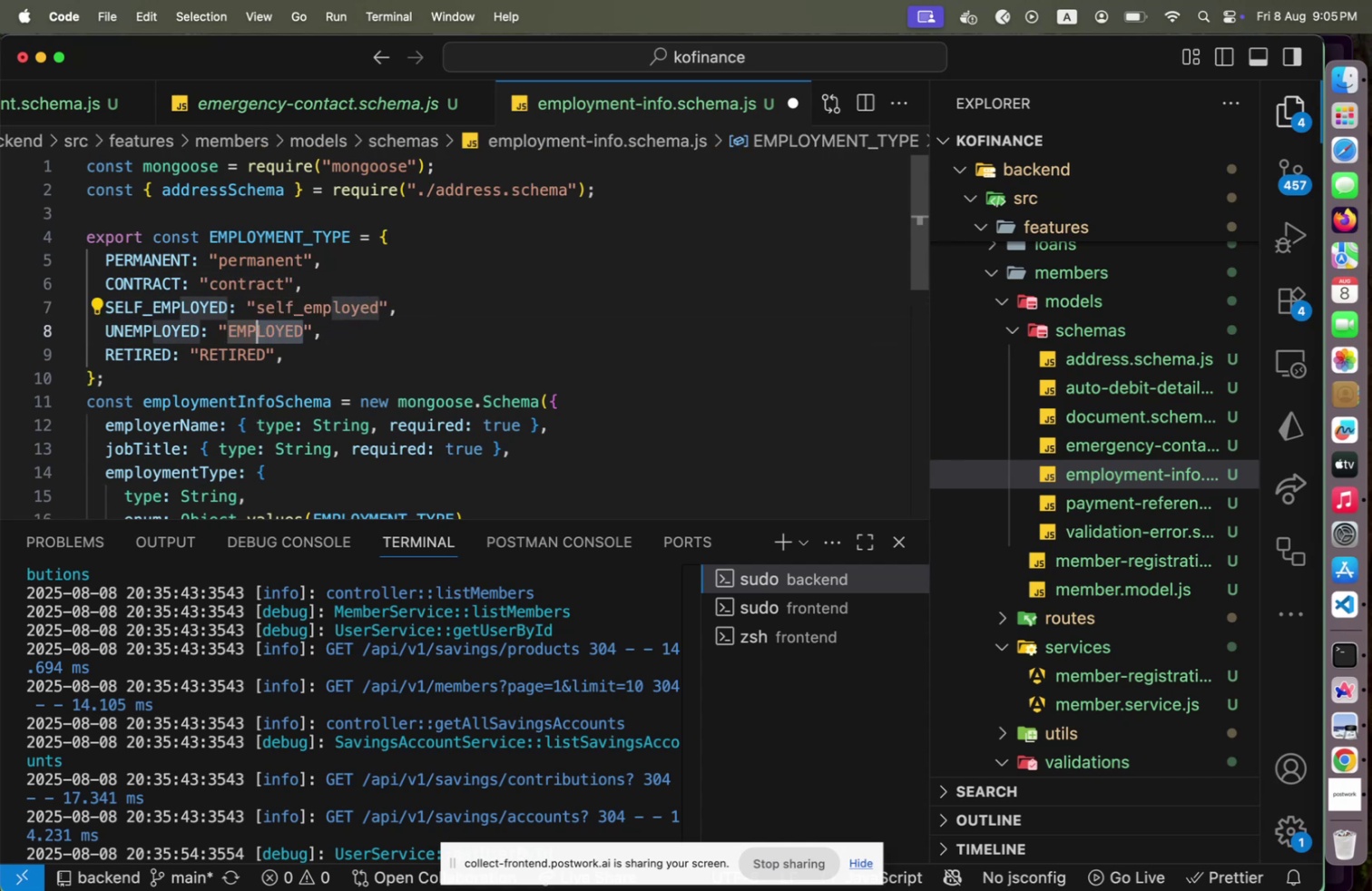 
key(Shift+ArrowLeft)
 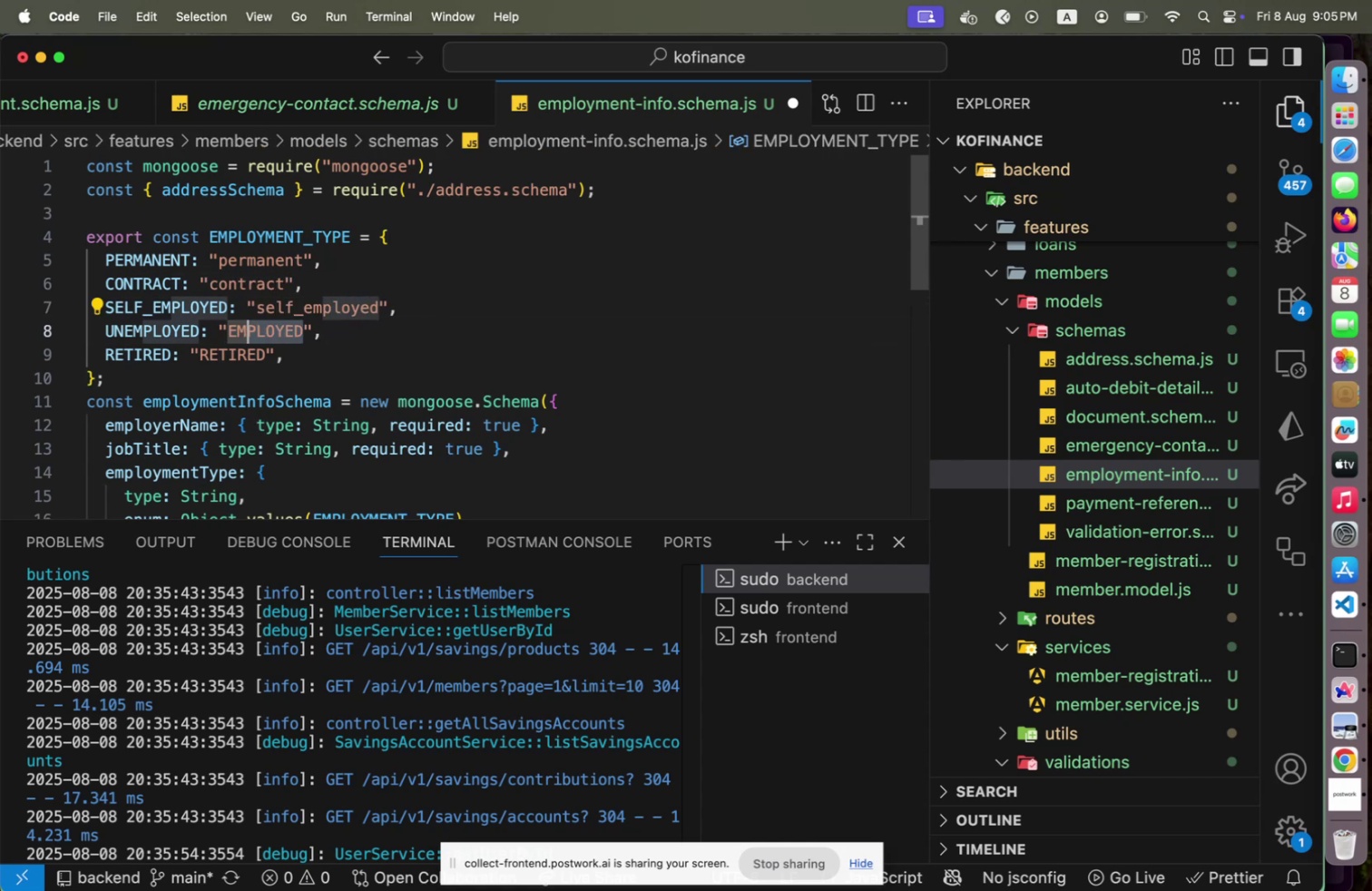 
key(Shift+ArrowLeft)
 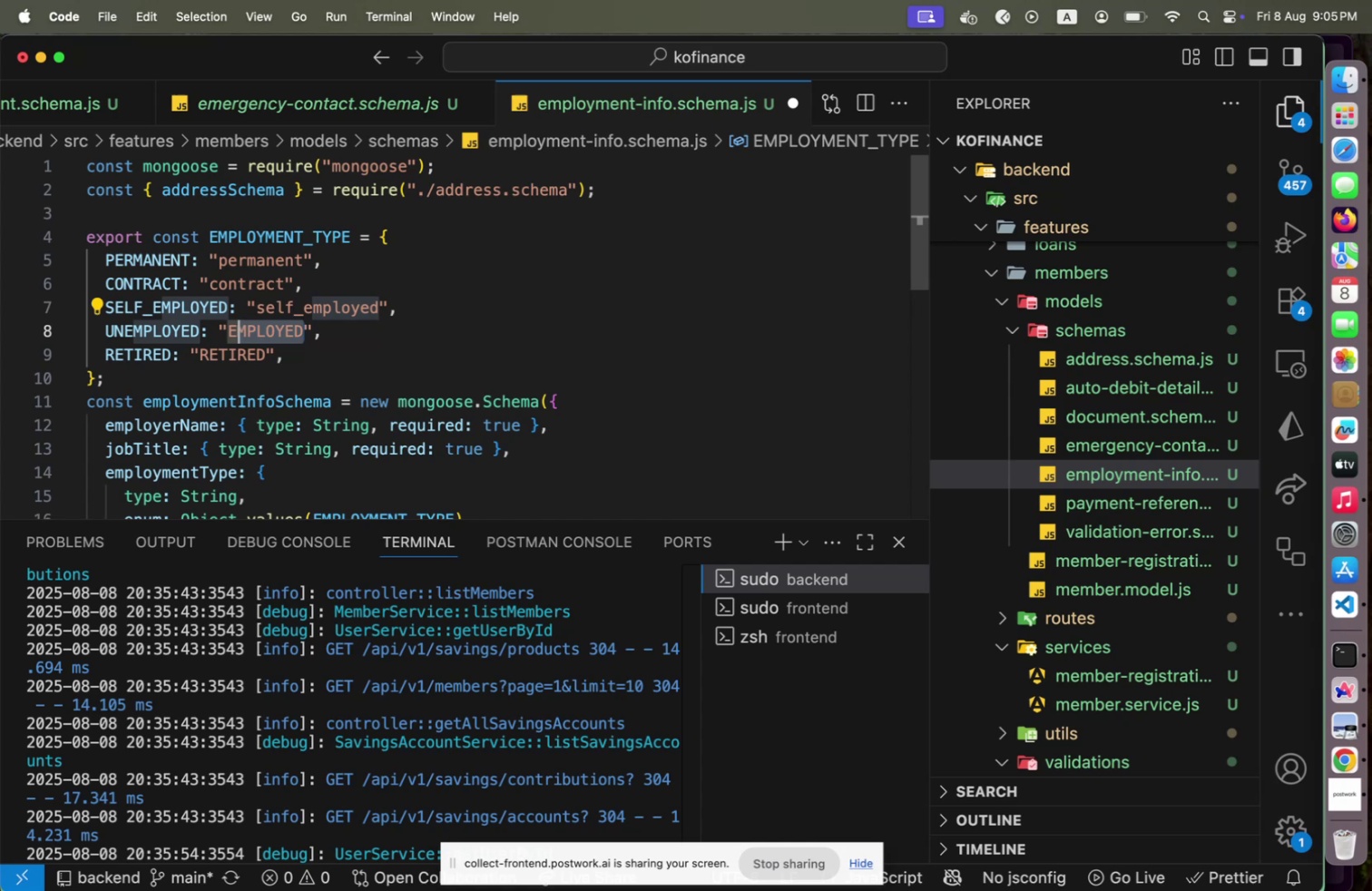 
key(Shift+ArrowLeft)
 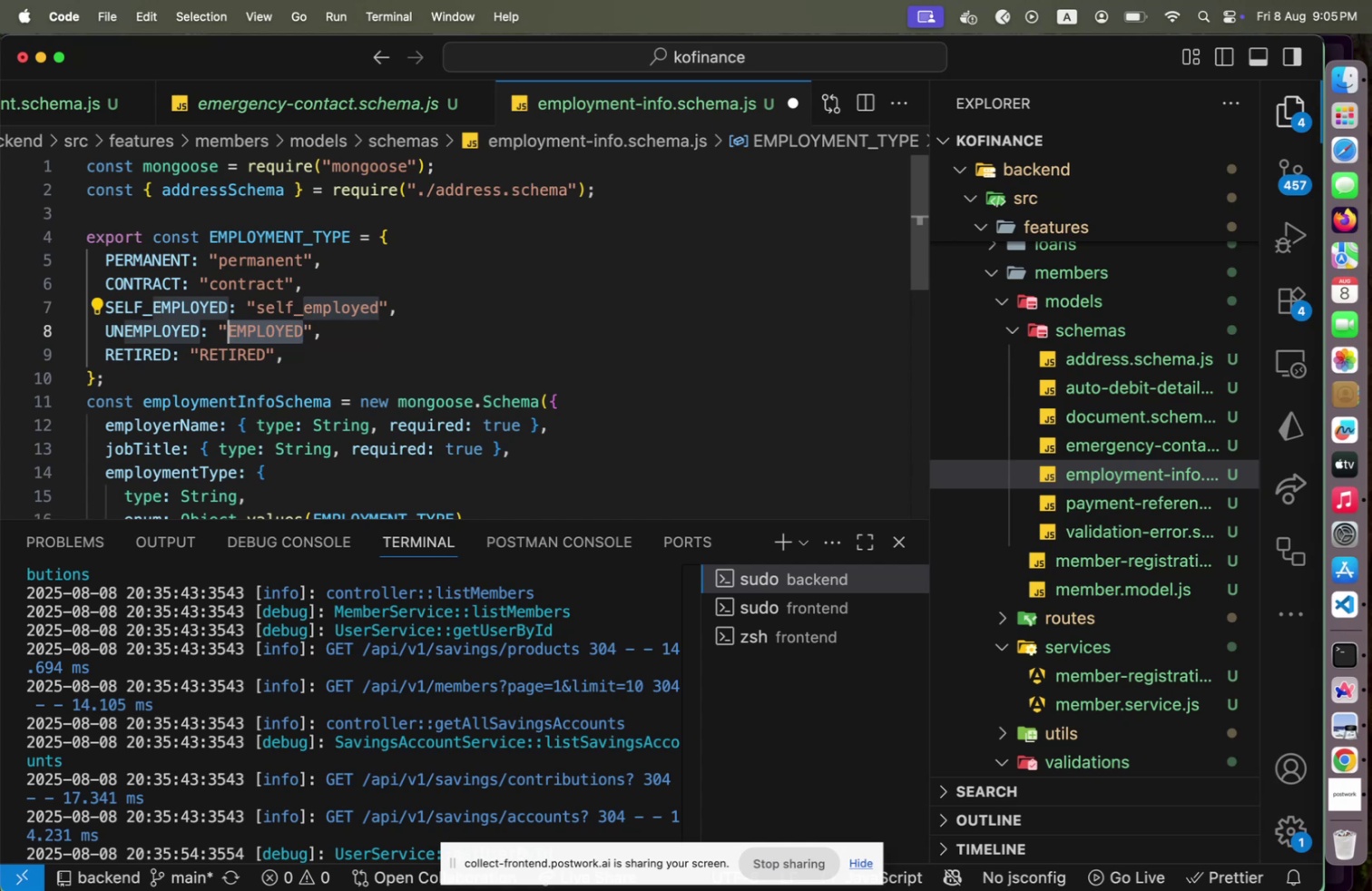 
type(EMPLOYED)
 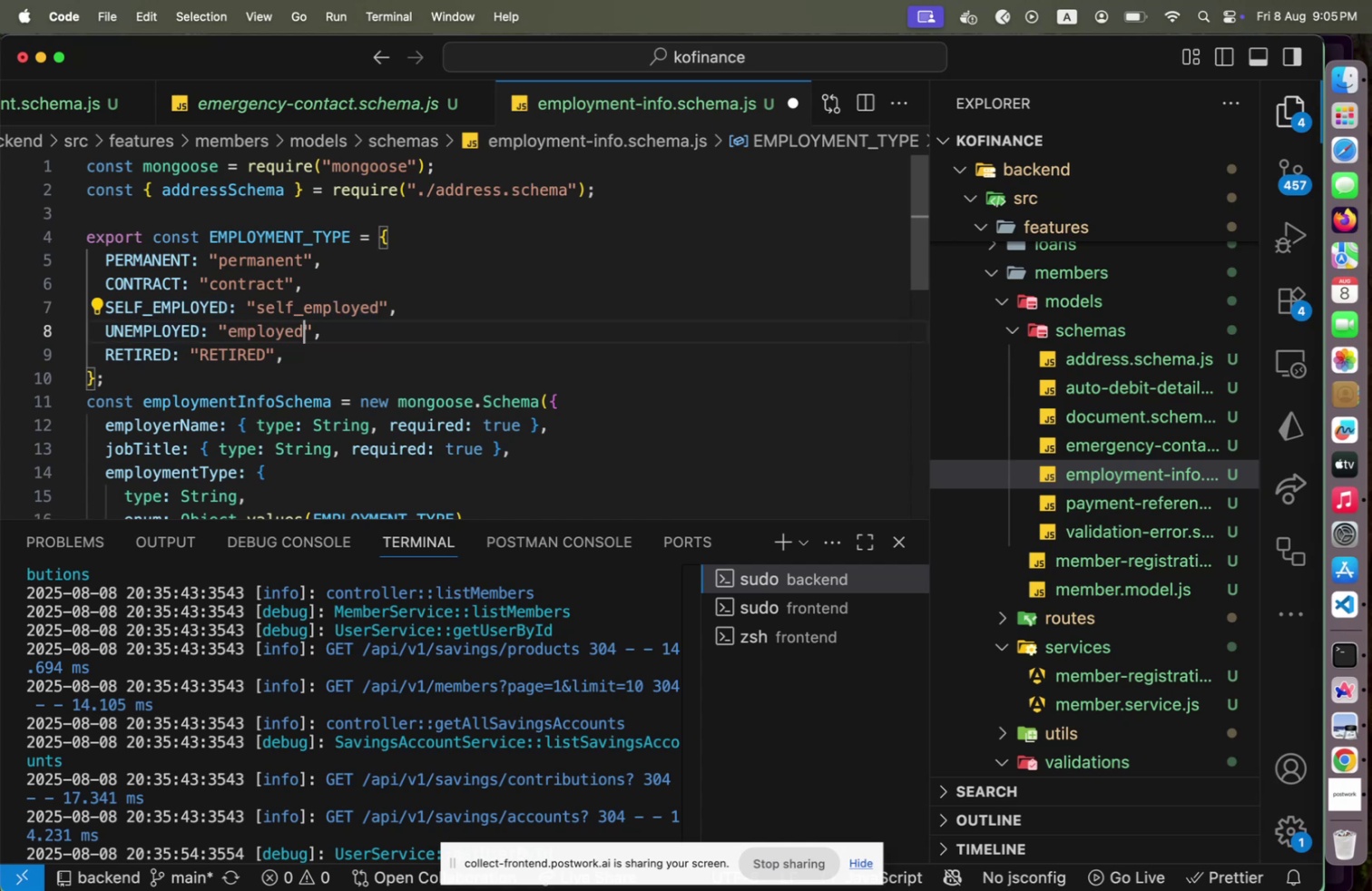 
key(Shift+ArrowDown)
 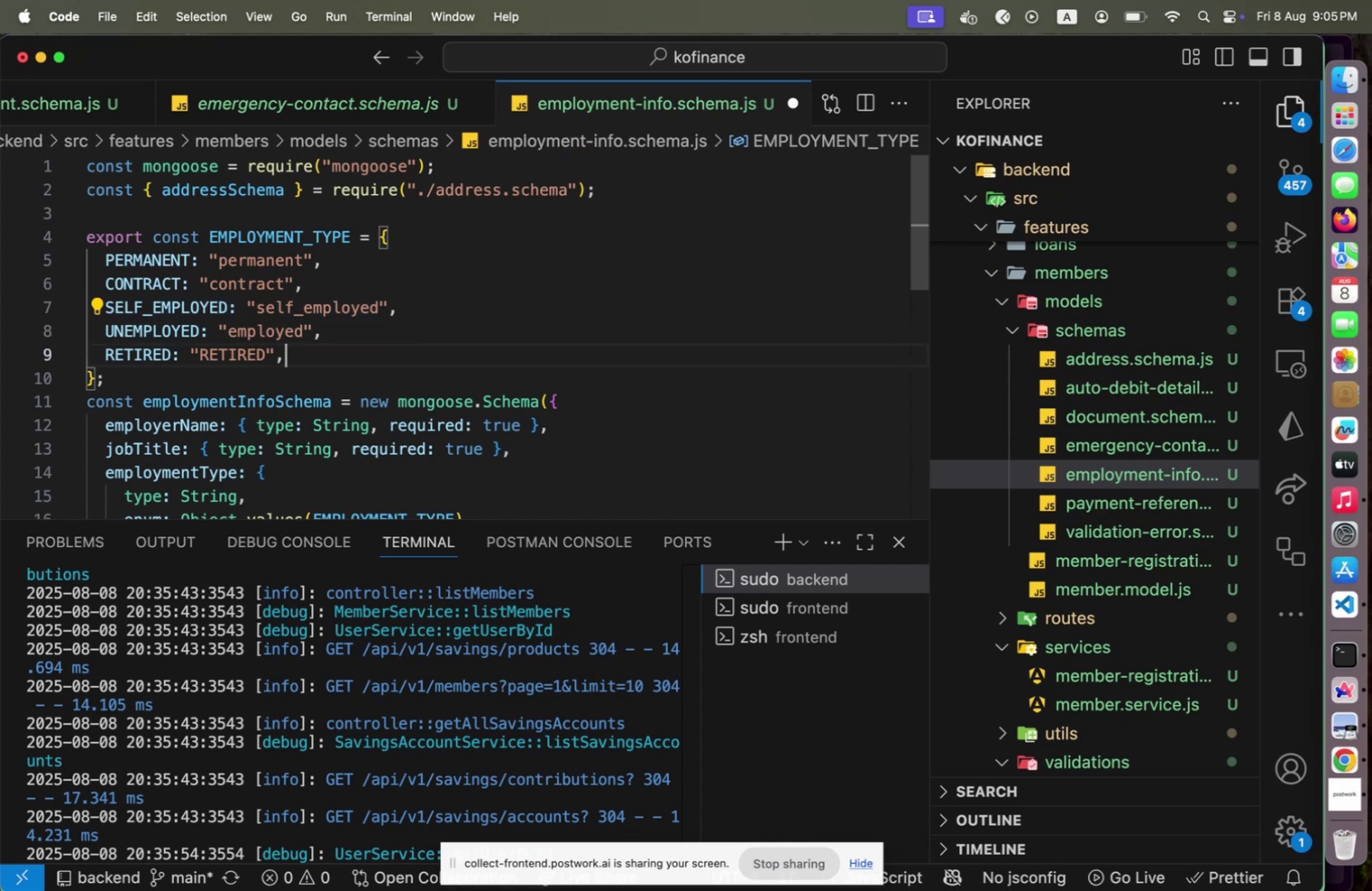 
key(Shift+ArrowLeft)
 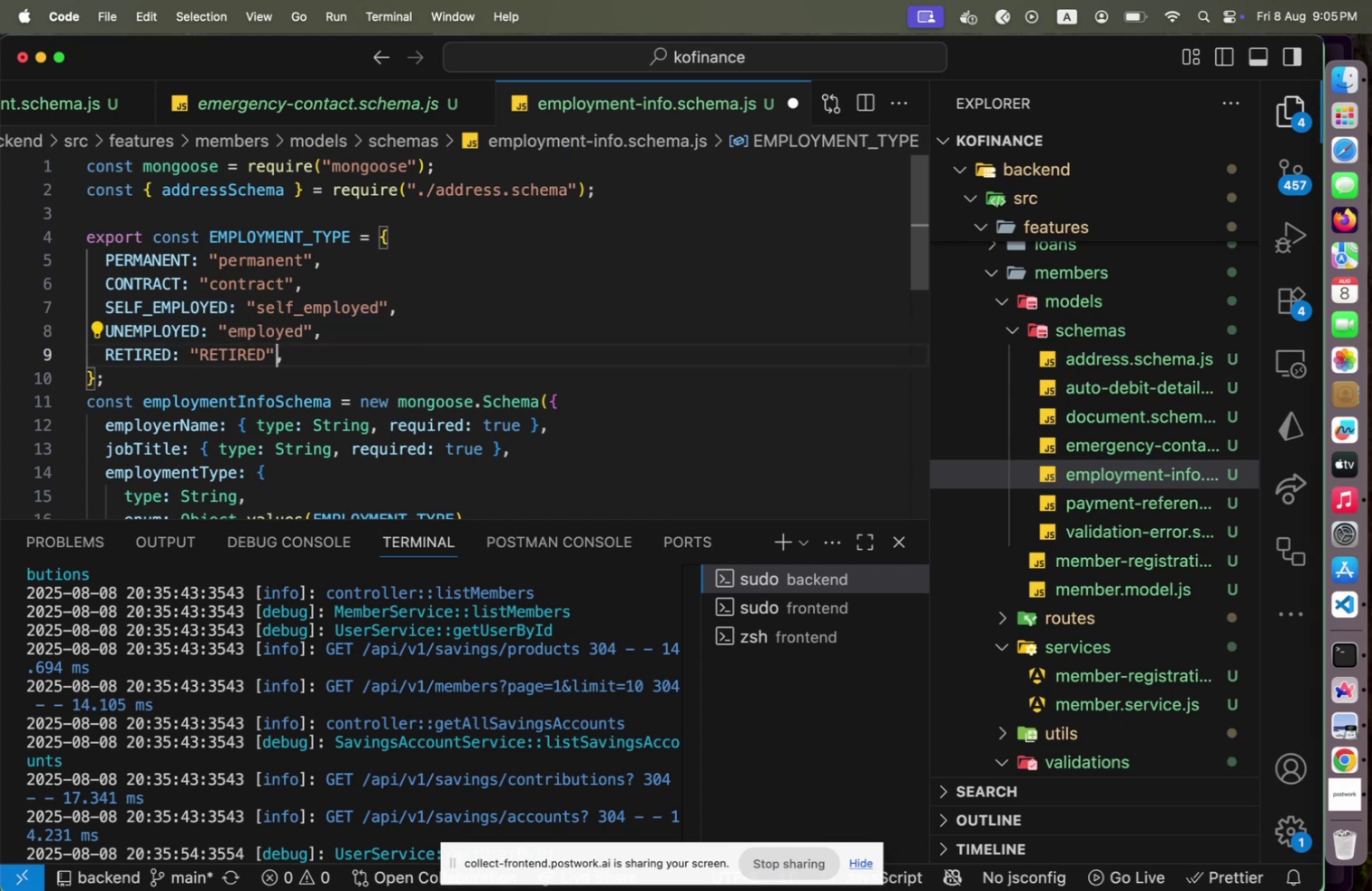 
key(Shift+ArrowLeft)
 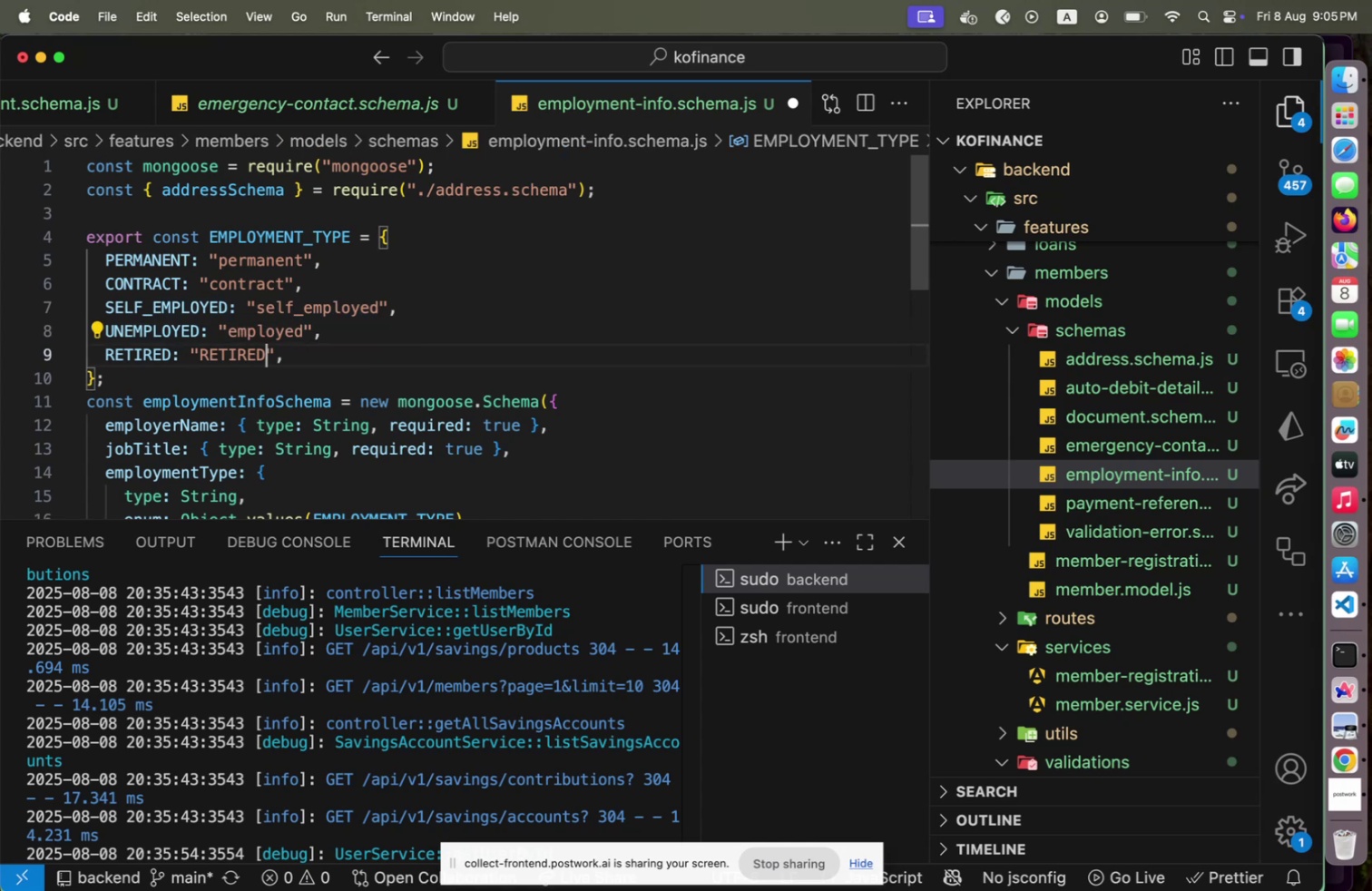 
key(Shift+ArrowLeft)
 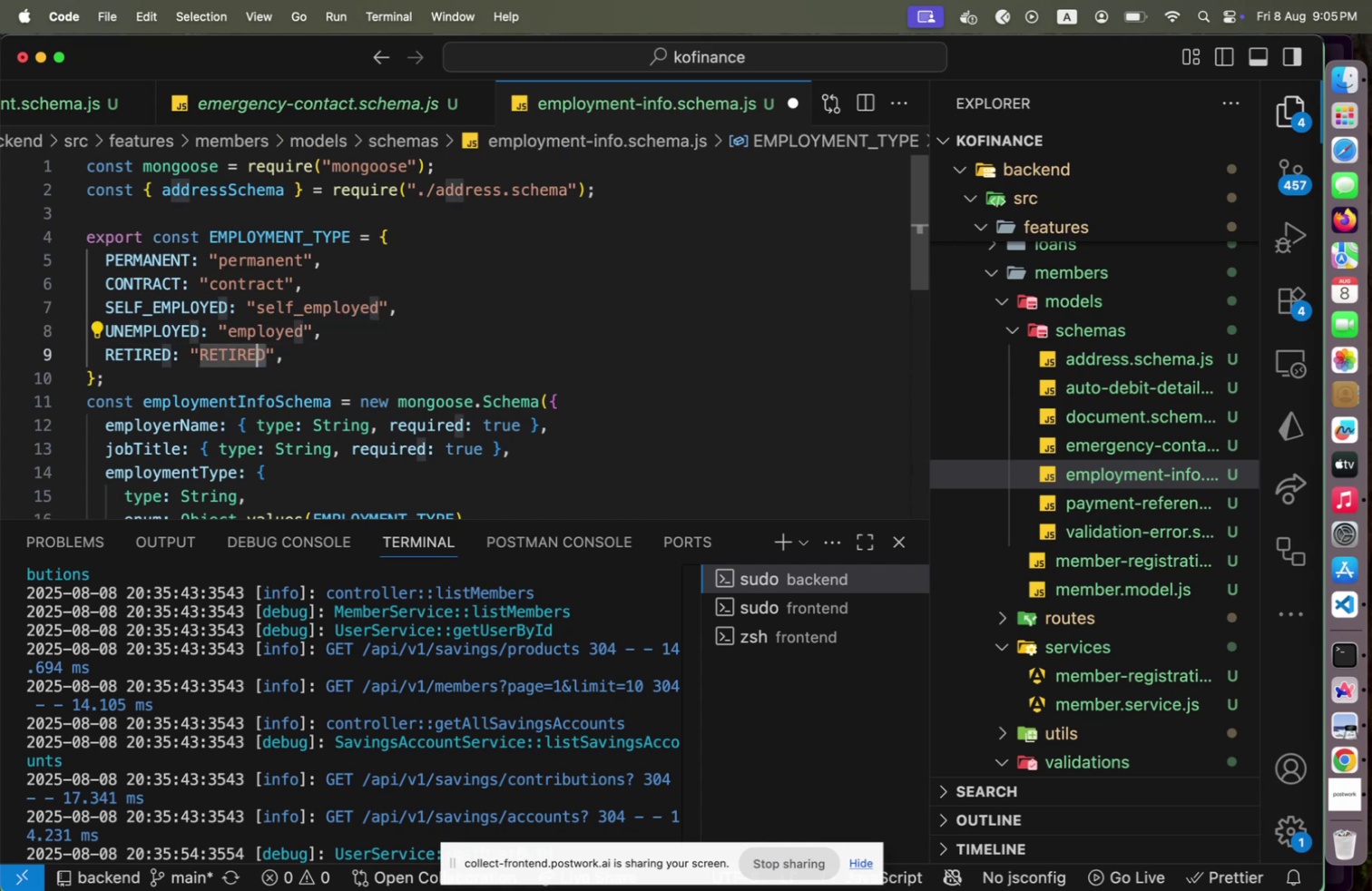 
key(Shift+ArrowLeft)
 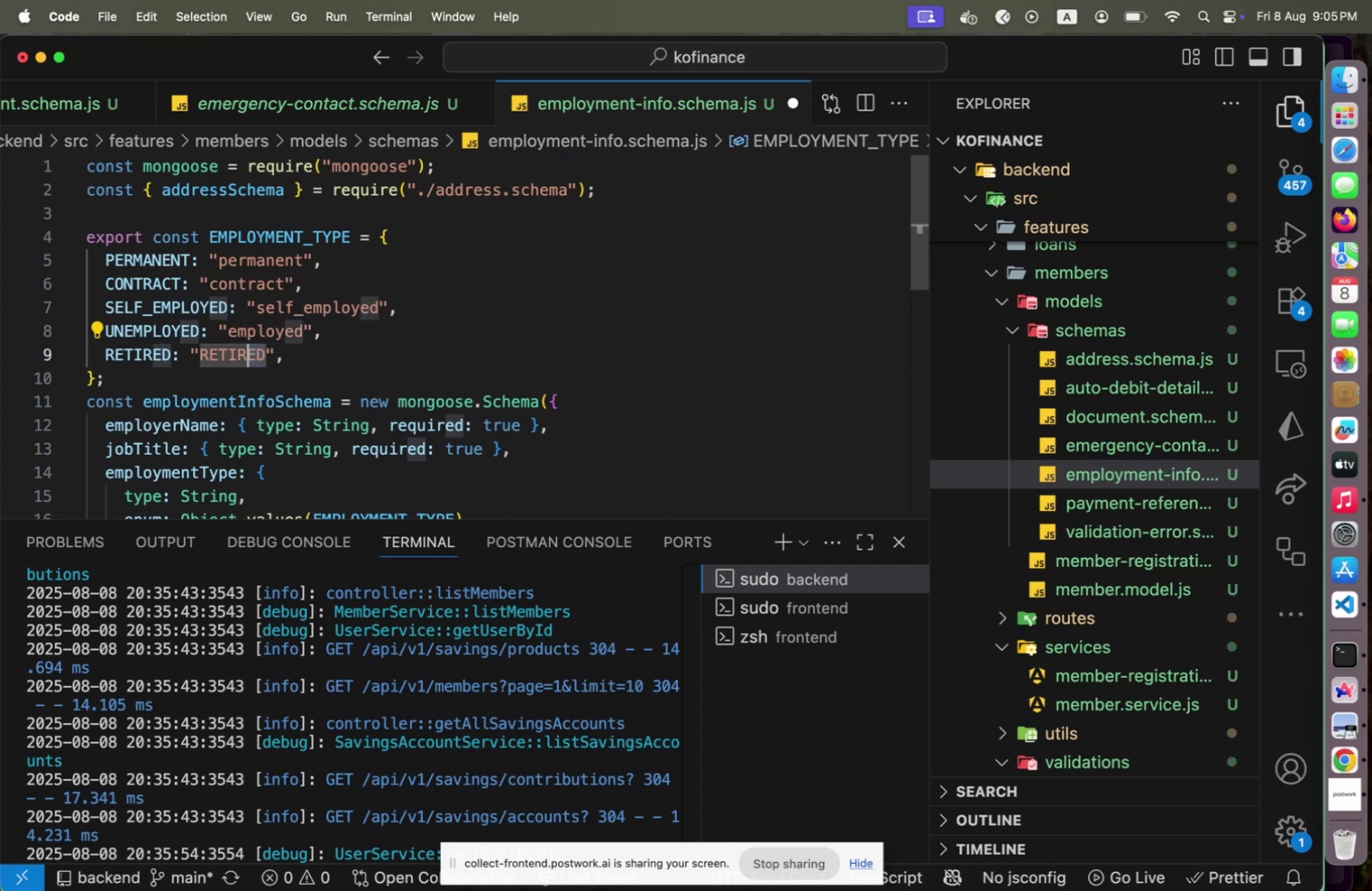 
key(Shift+ArrowLeft)
 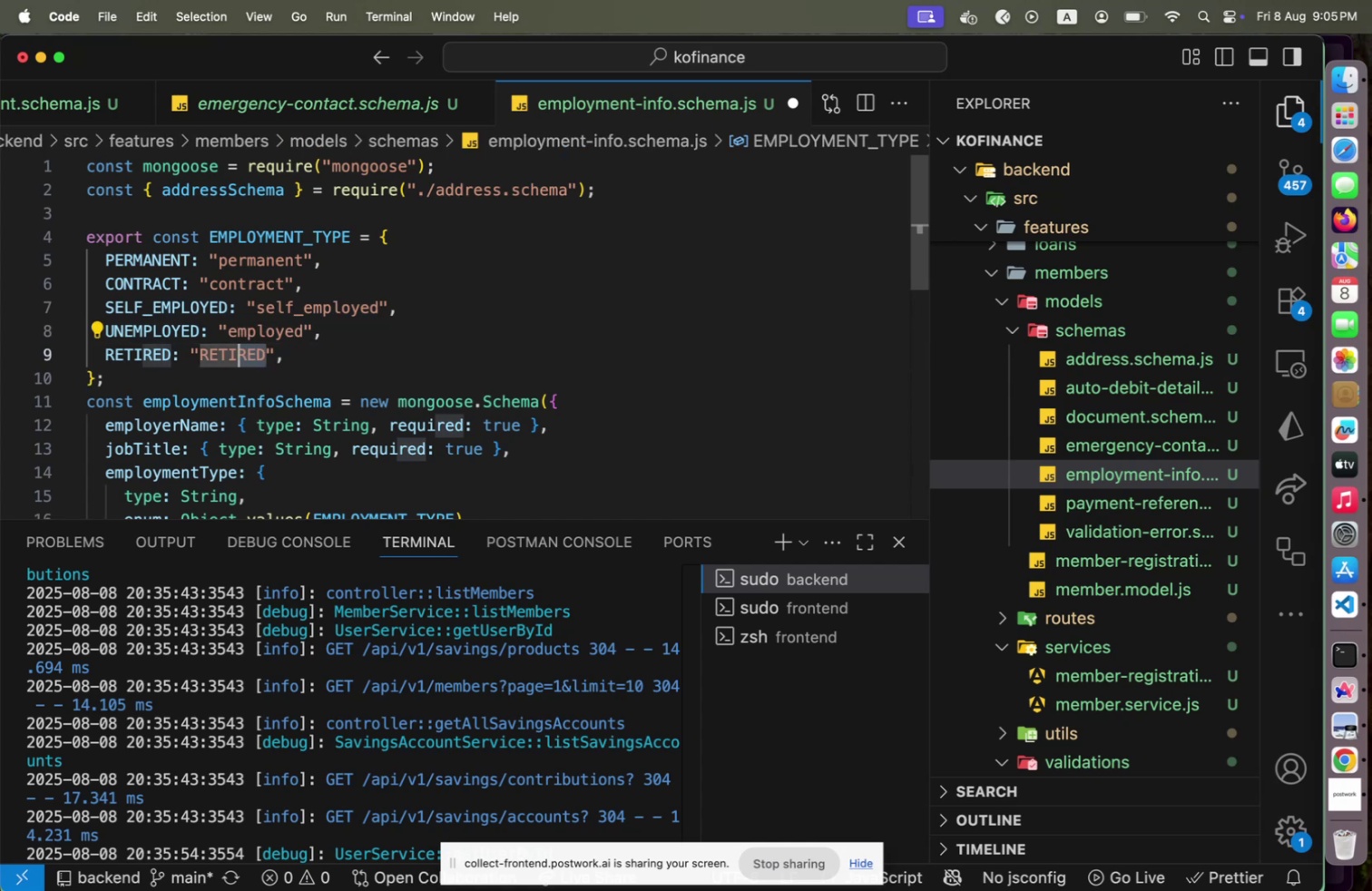 
key(Shift+ArrowLeft)
 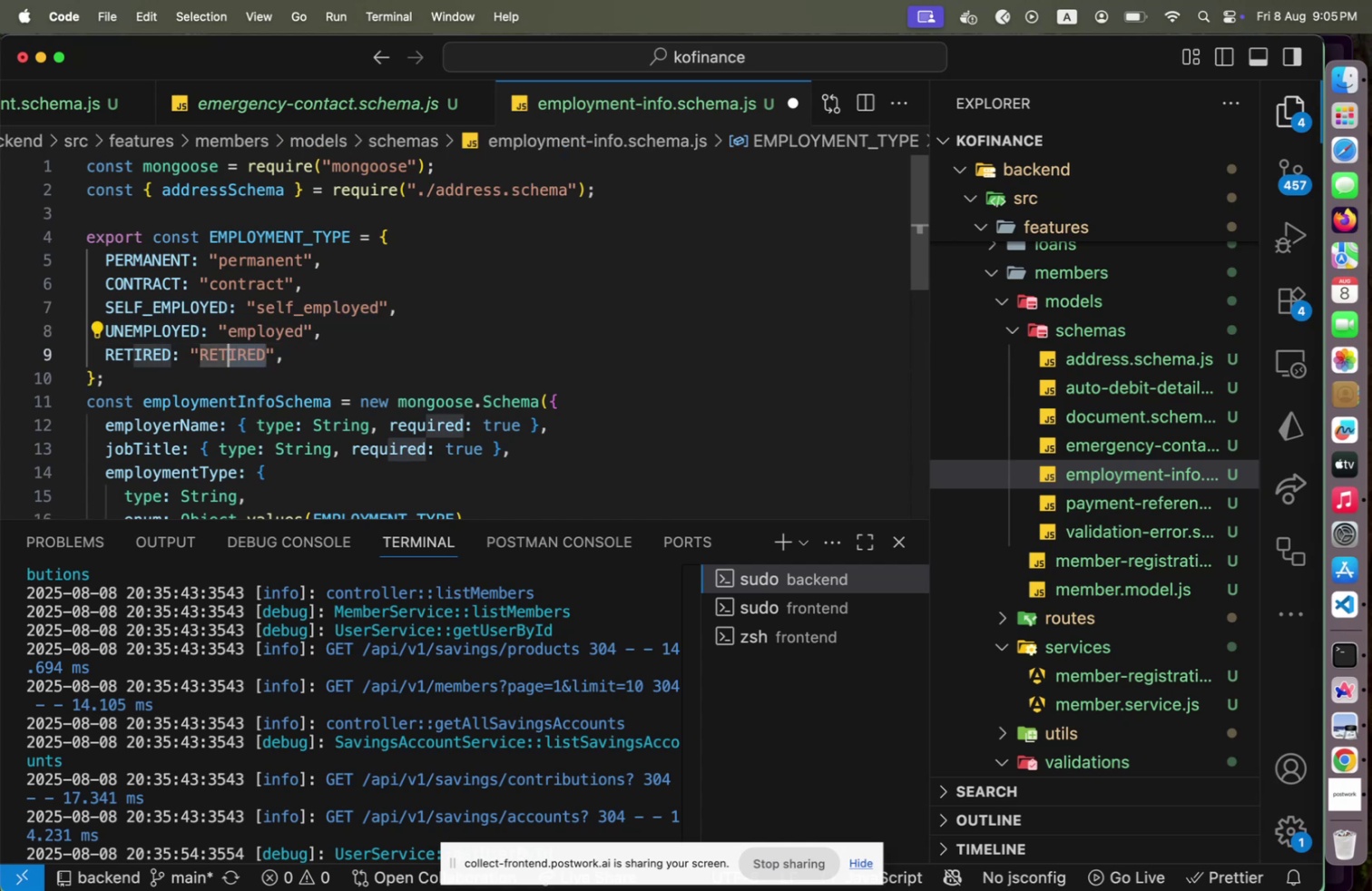 
key(Shift+ArrowLeft)
 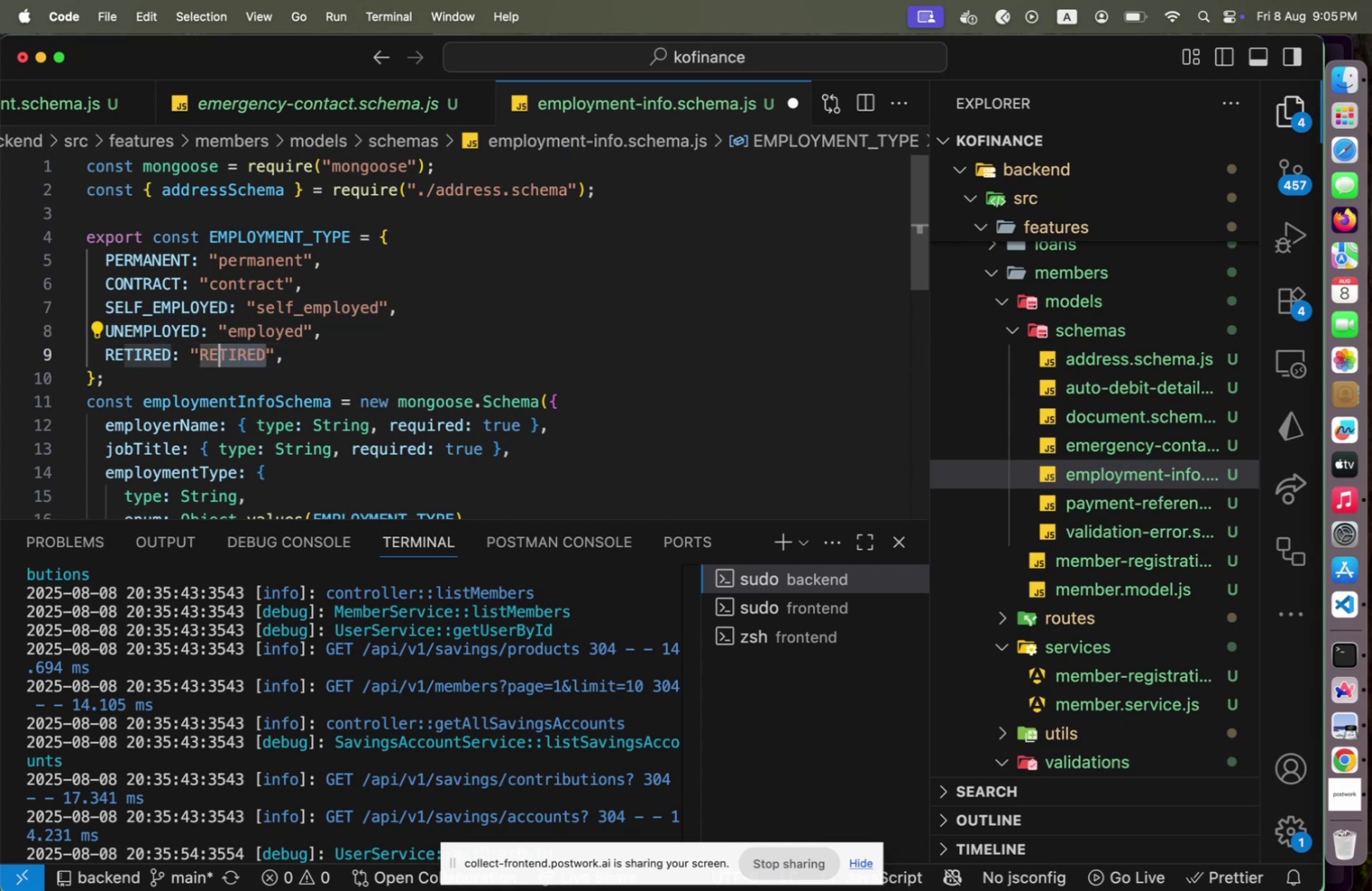 
key(Shift+ArrowLeft)
 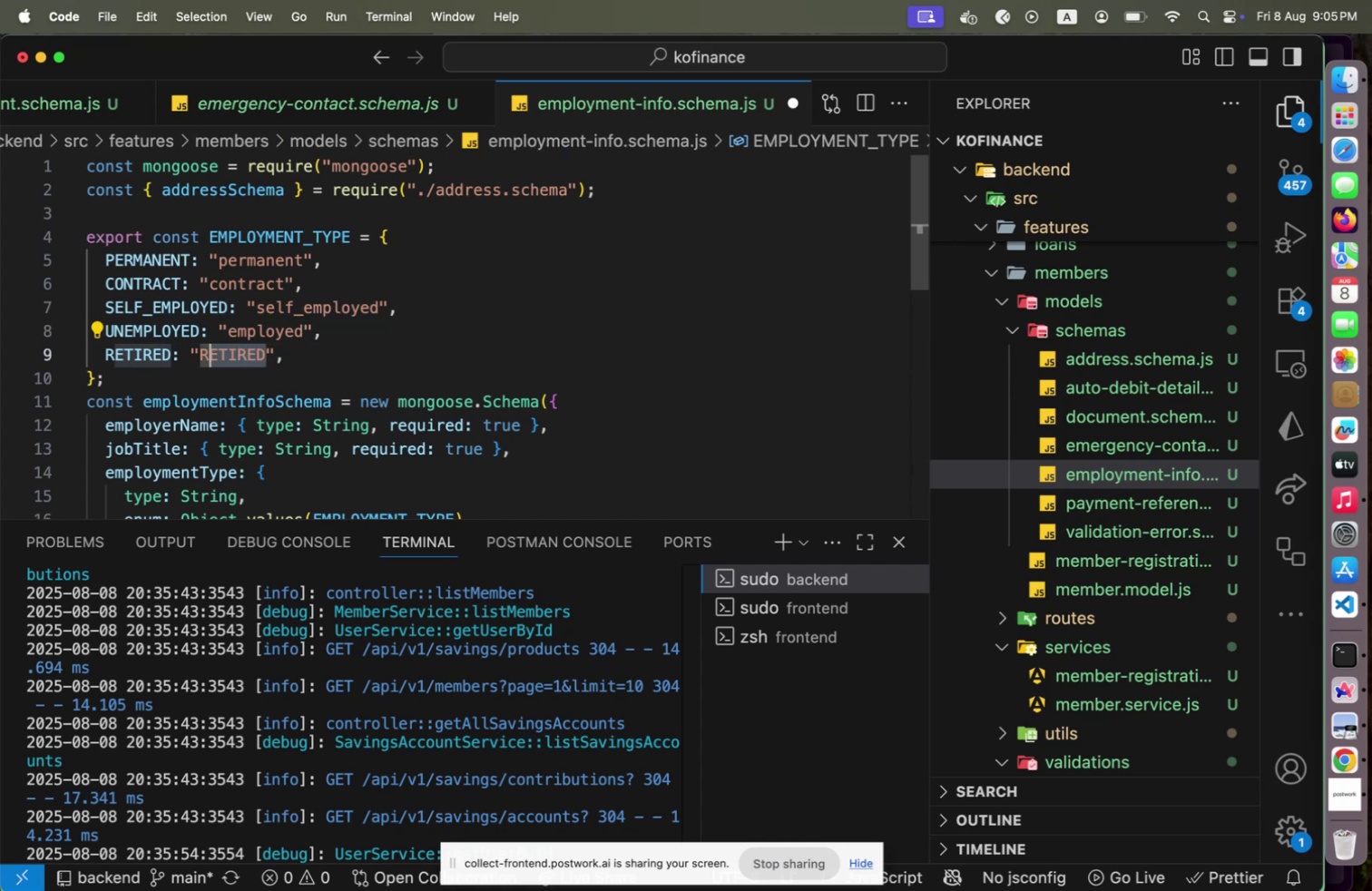 
key(Shift+ArrowLeft)
 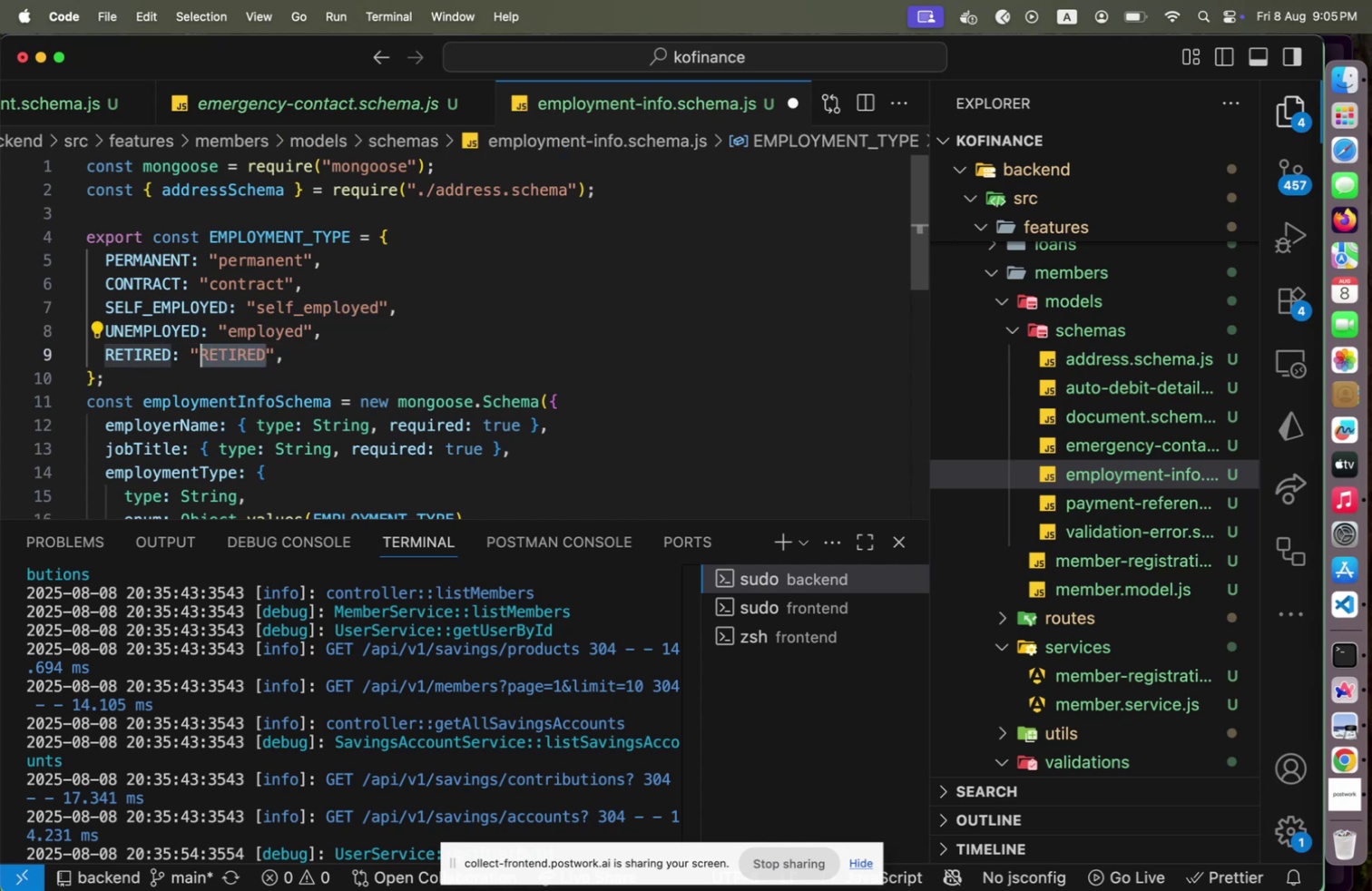 
type(RETU)
key(Backspace)
type(IRED)
 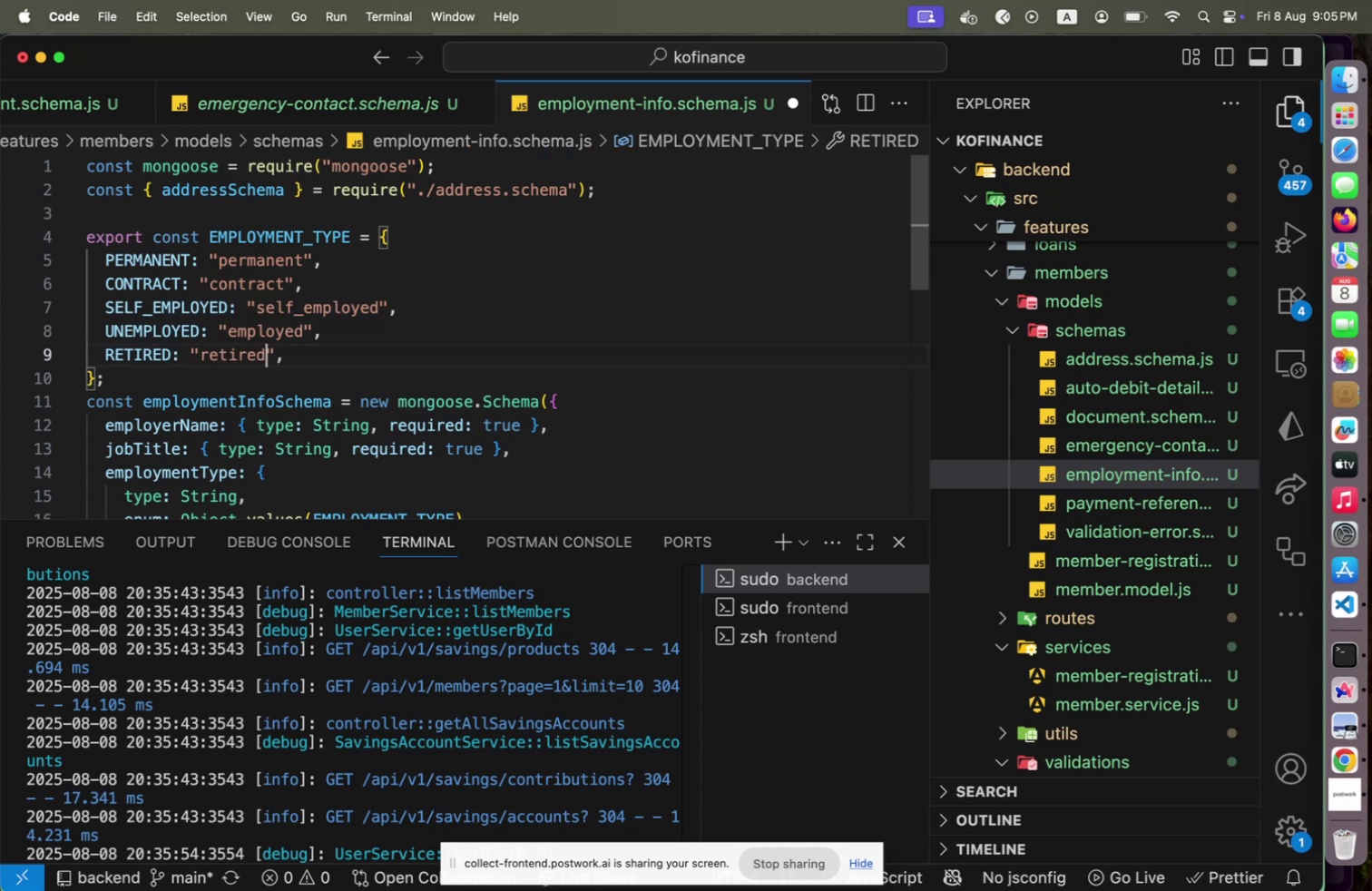 
key(Shift+ArrowDown)
 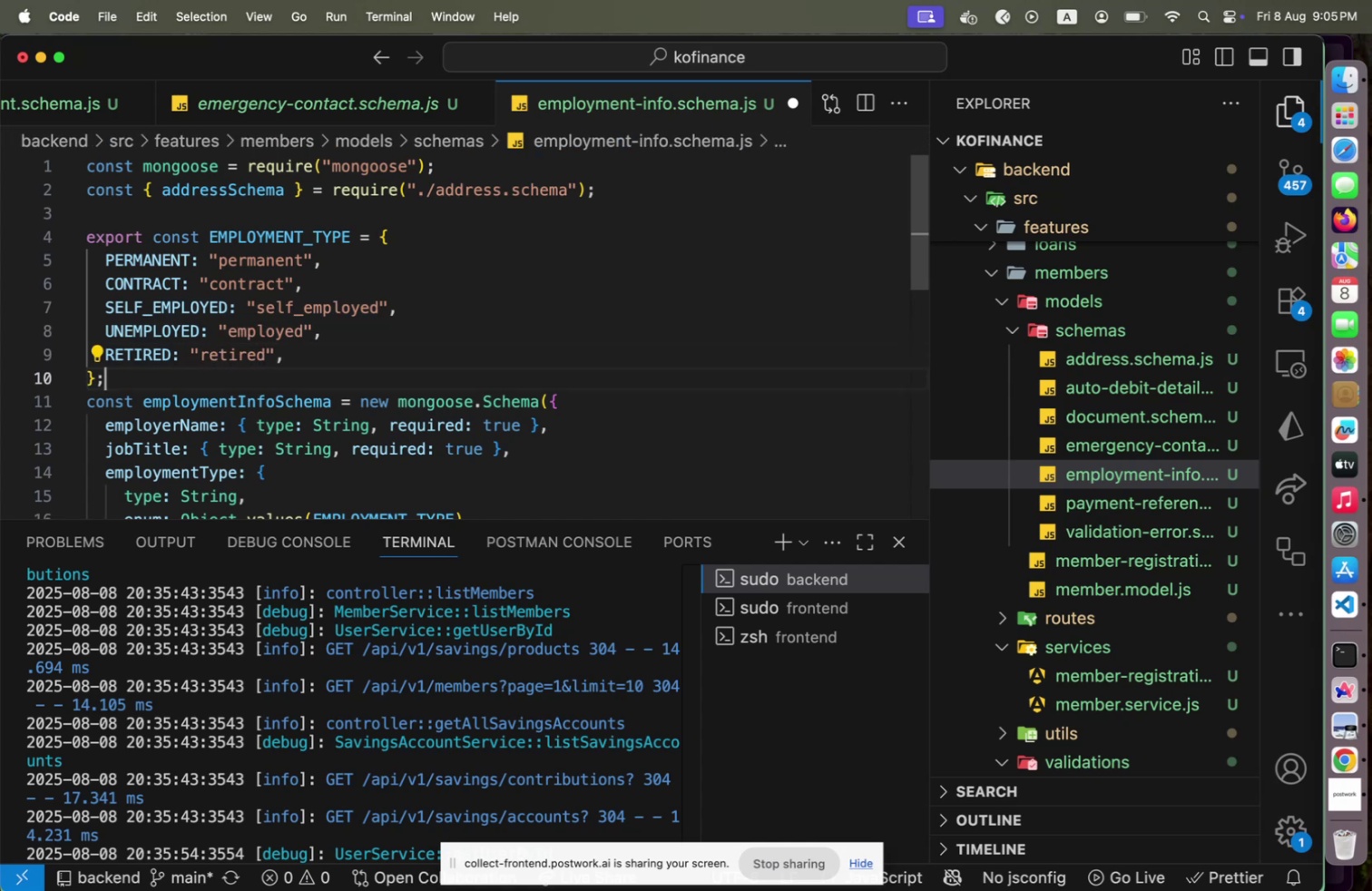 
key(Alt+Shift+F)
 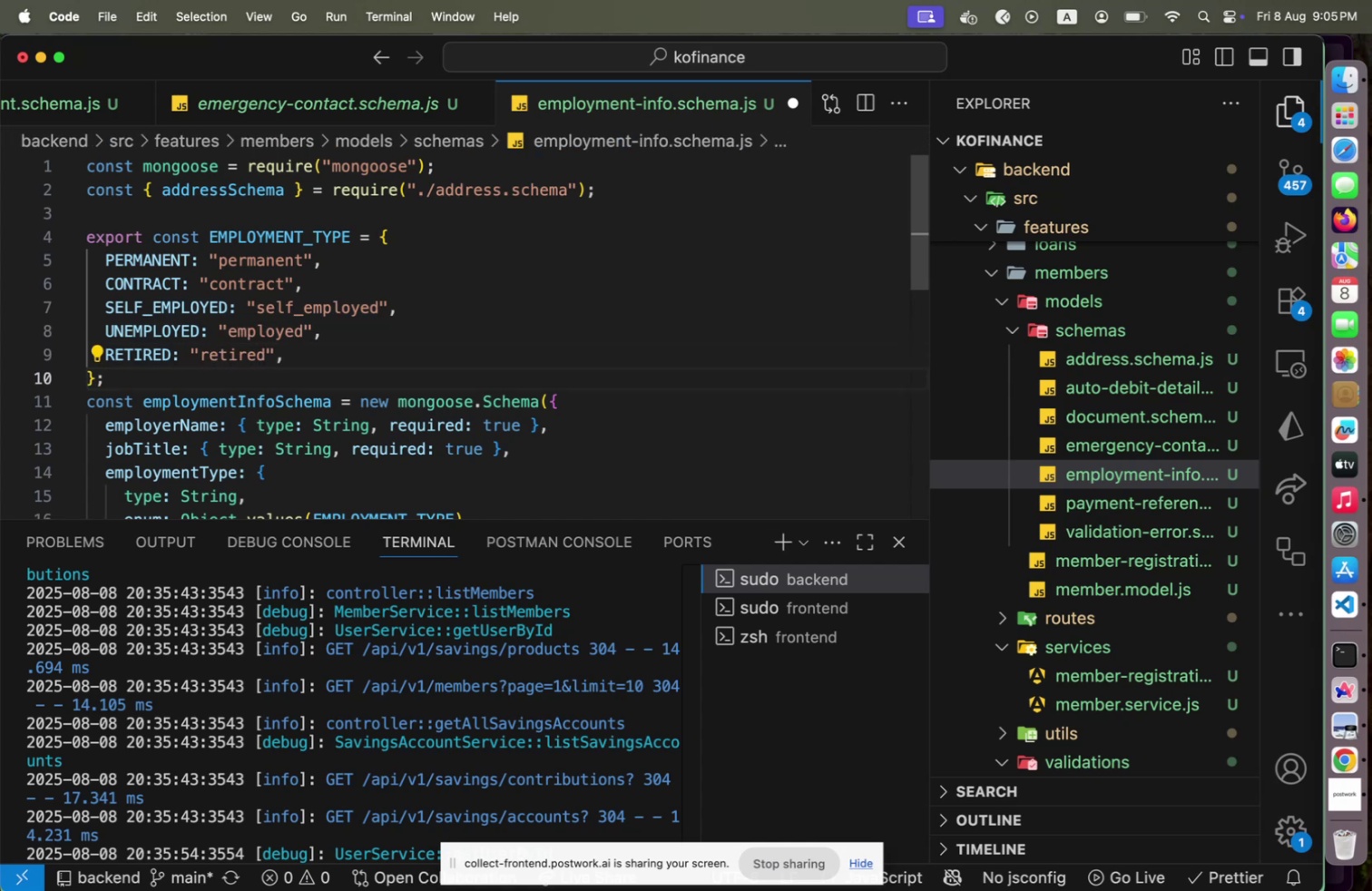 
key(Meta+Shift+CommandLeft)
 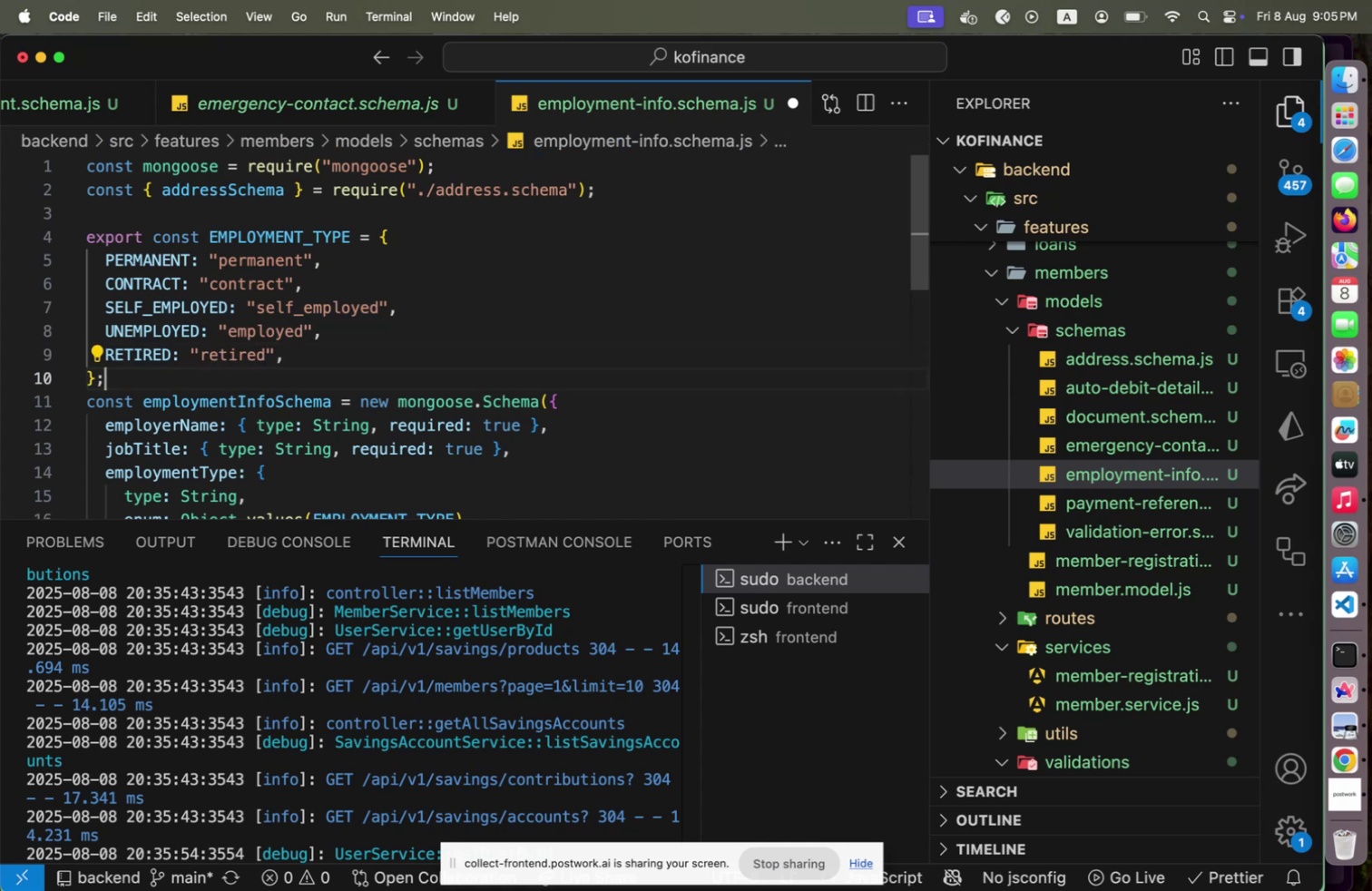 
key(Meta+Shift+S)
 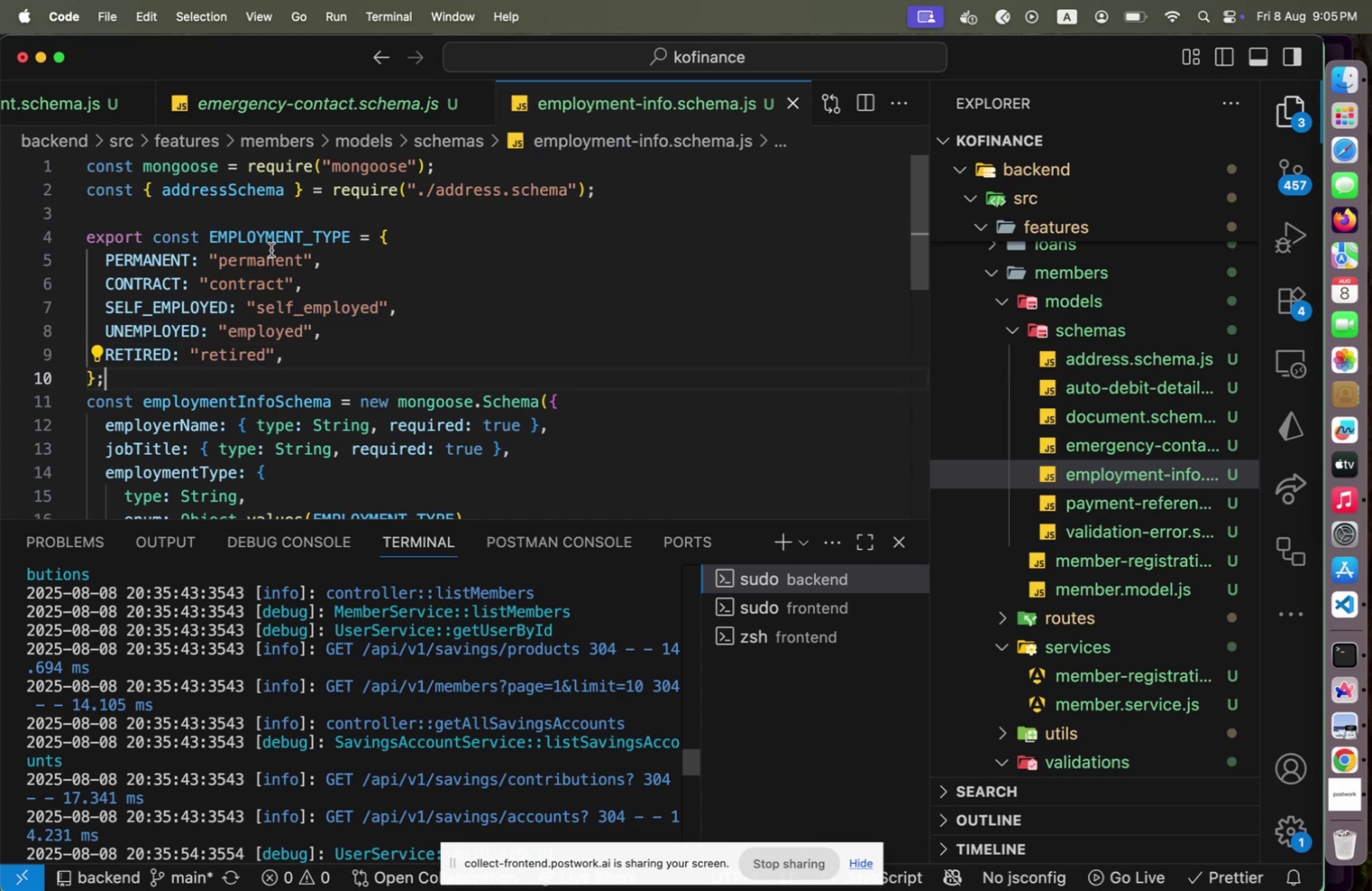 
scroll: coordinate [428, 269], scroll_direction: down, amount: 9.0
 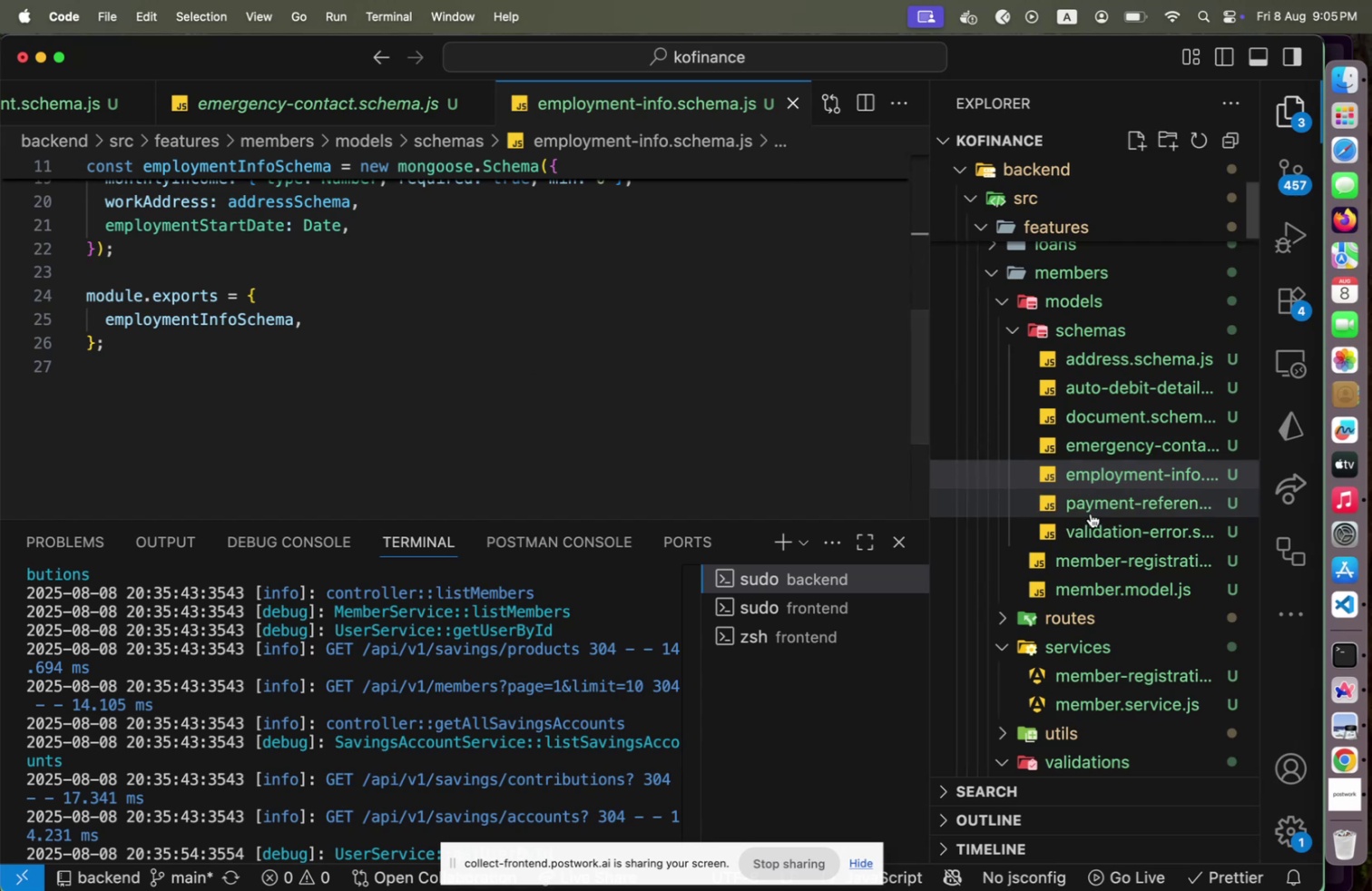 
left_click([1091, 513])
 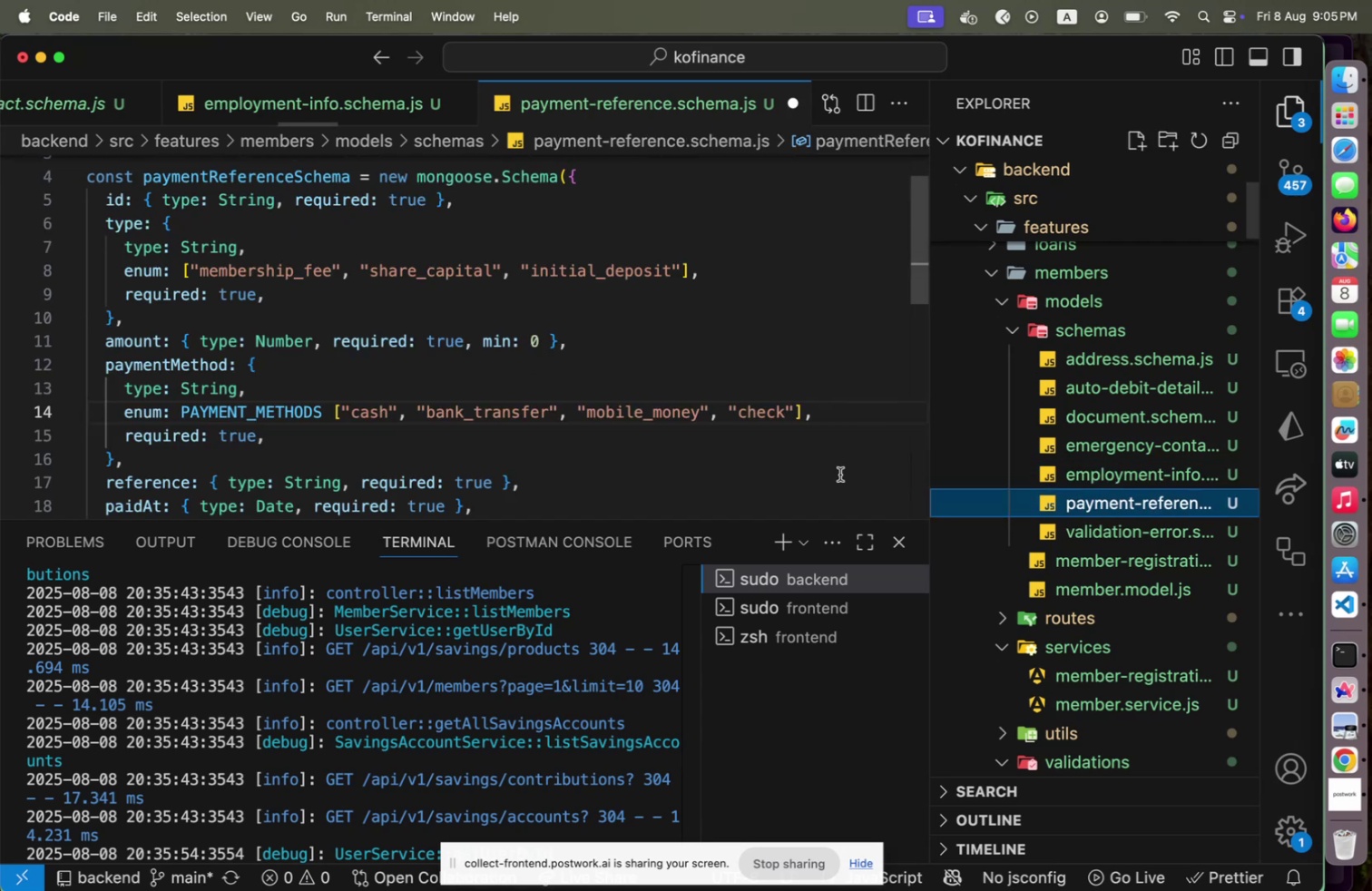 
scroll: coordinate [524, 407], scroll_direction: up, amount: 4.0
 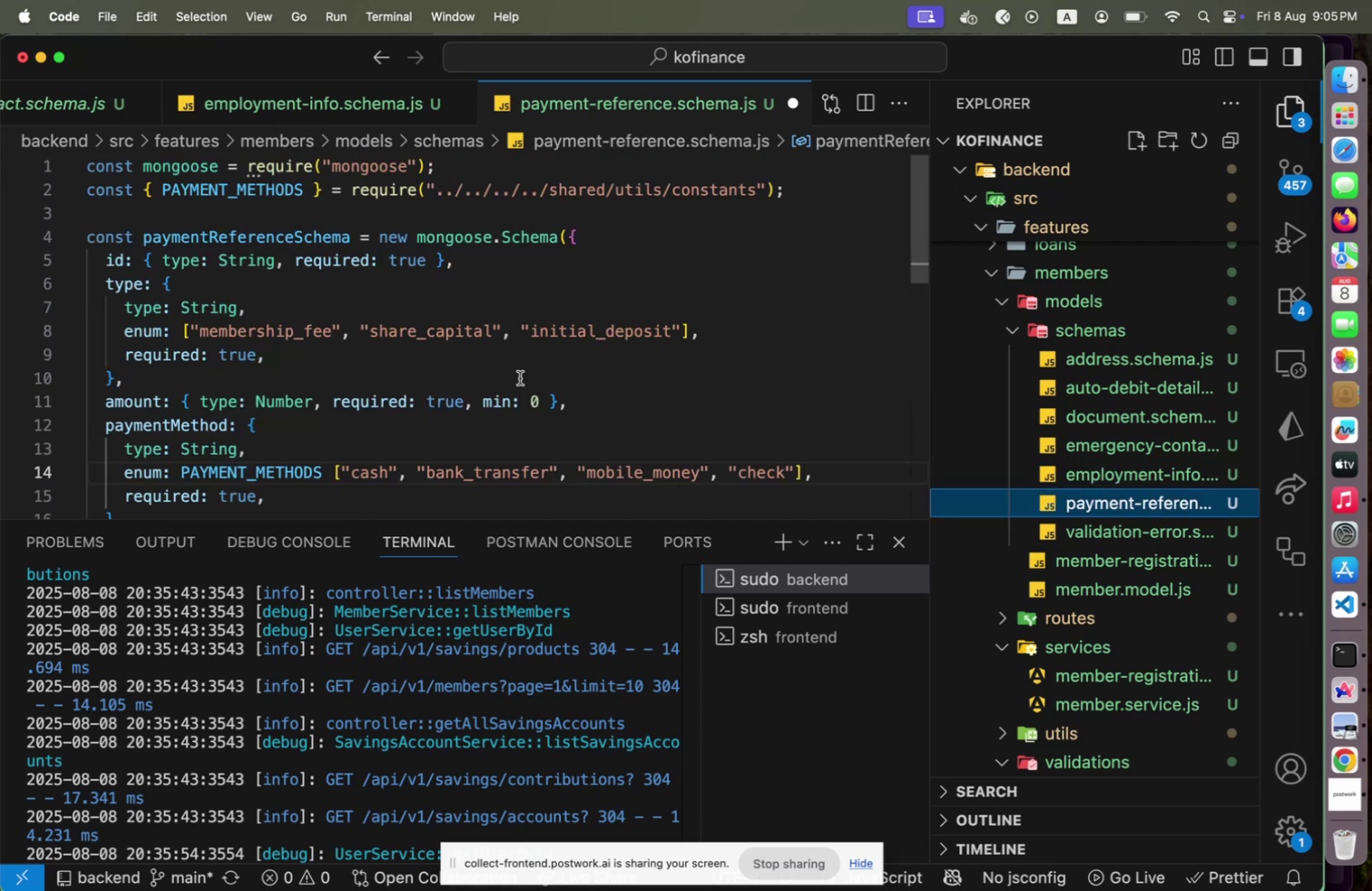 
scroll: coordinate [520, 378], scroll_direction: down, amount: 3.0
 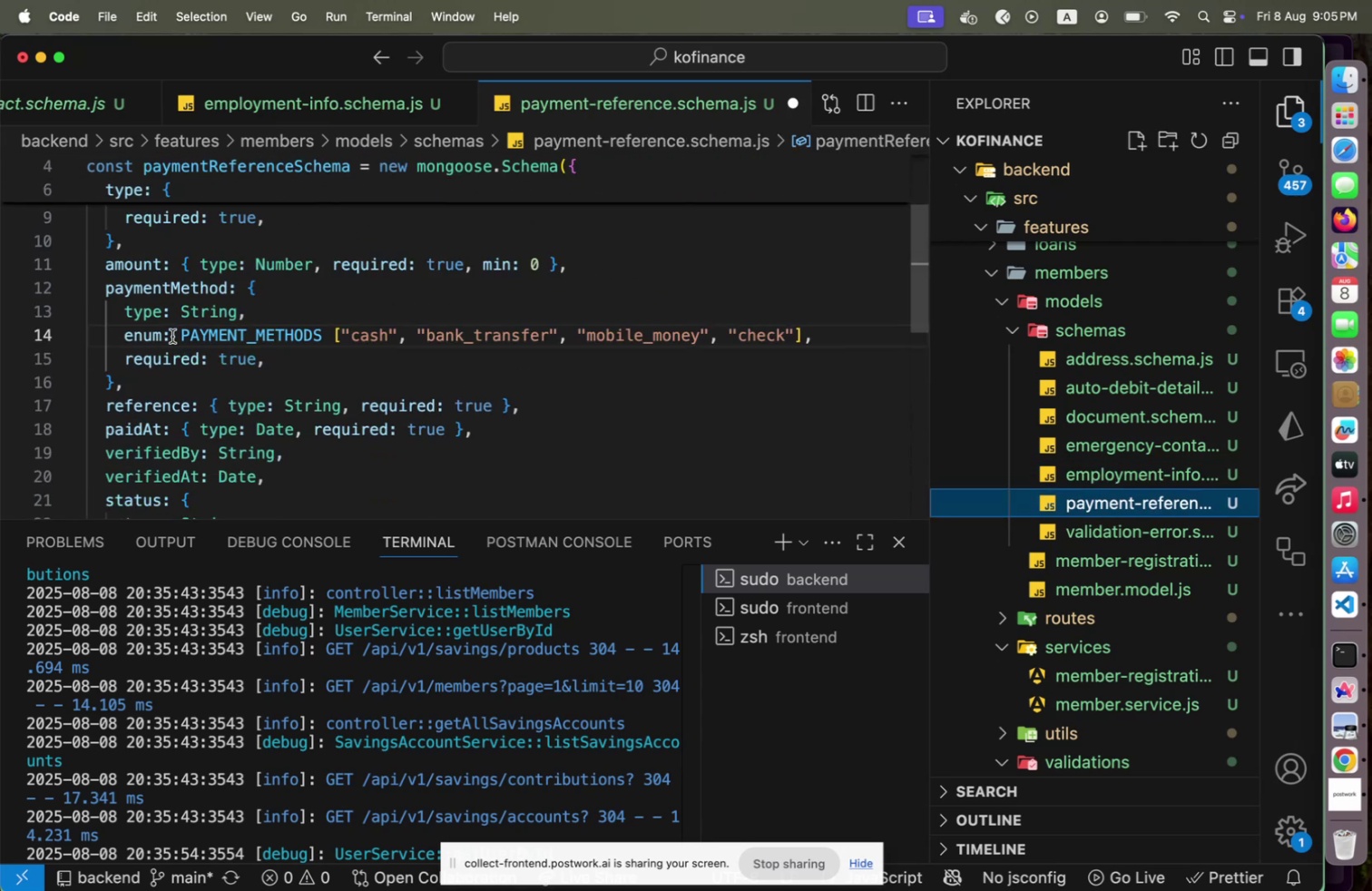 
left_click([178, 336])
 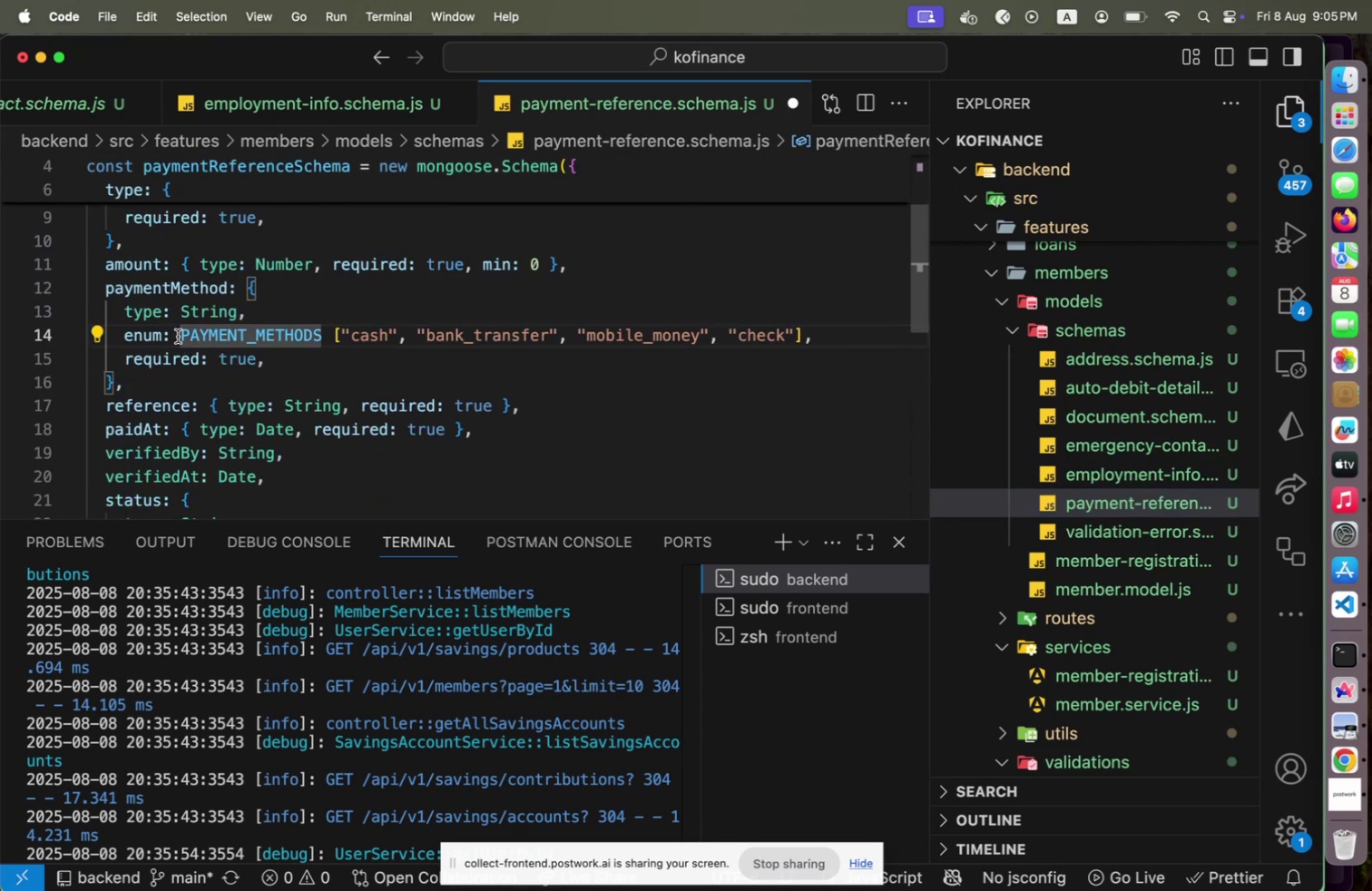 
type(OBJECTV)
key(Backspace)
type(<V)
key(Backspace)
key(Backspace)
type(>V)
 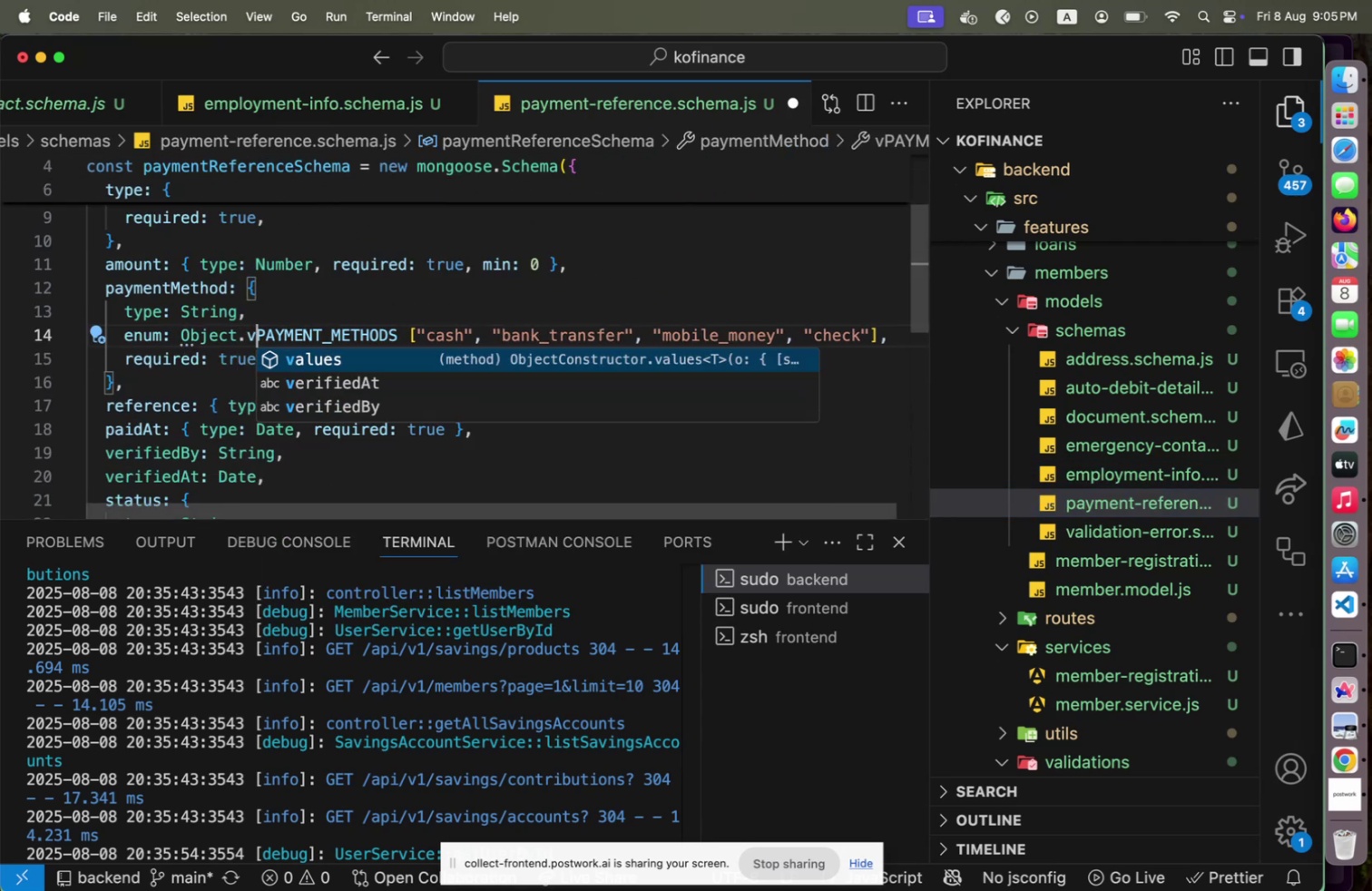 
key(Shift+Enter)
 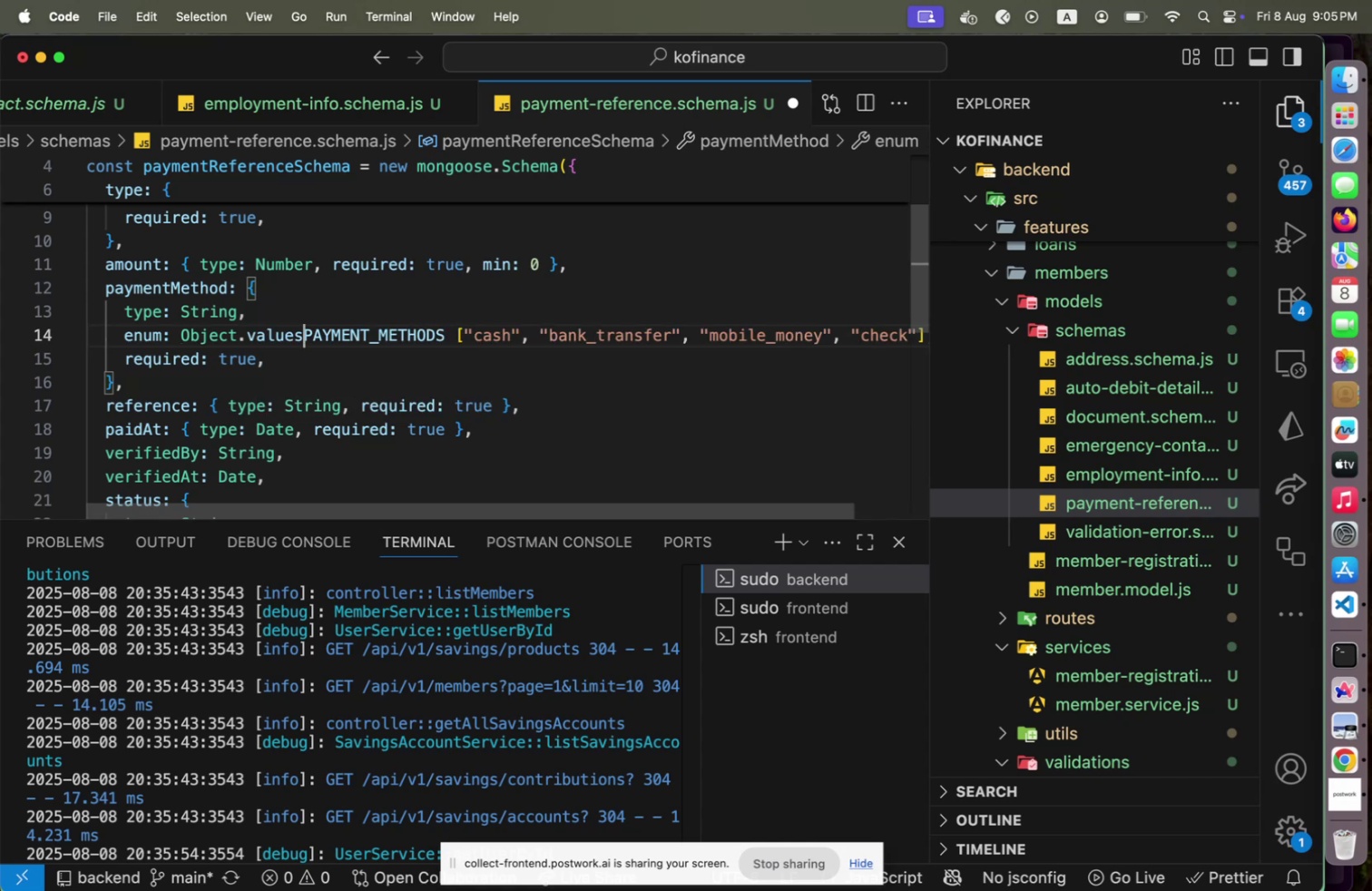 
hold_key(key=ArrowRight, duration=1.51)
 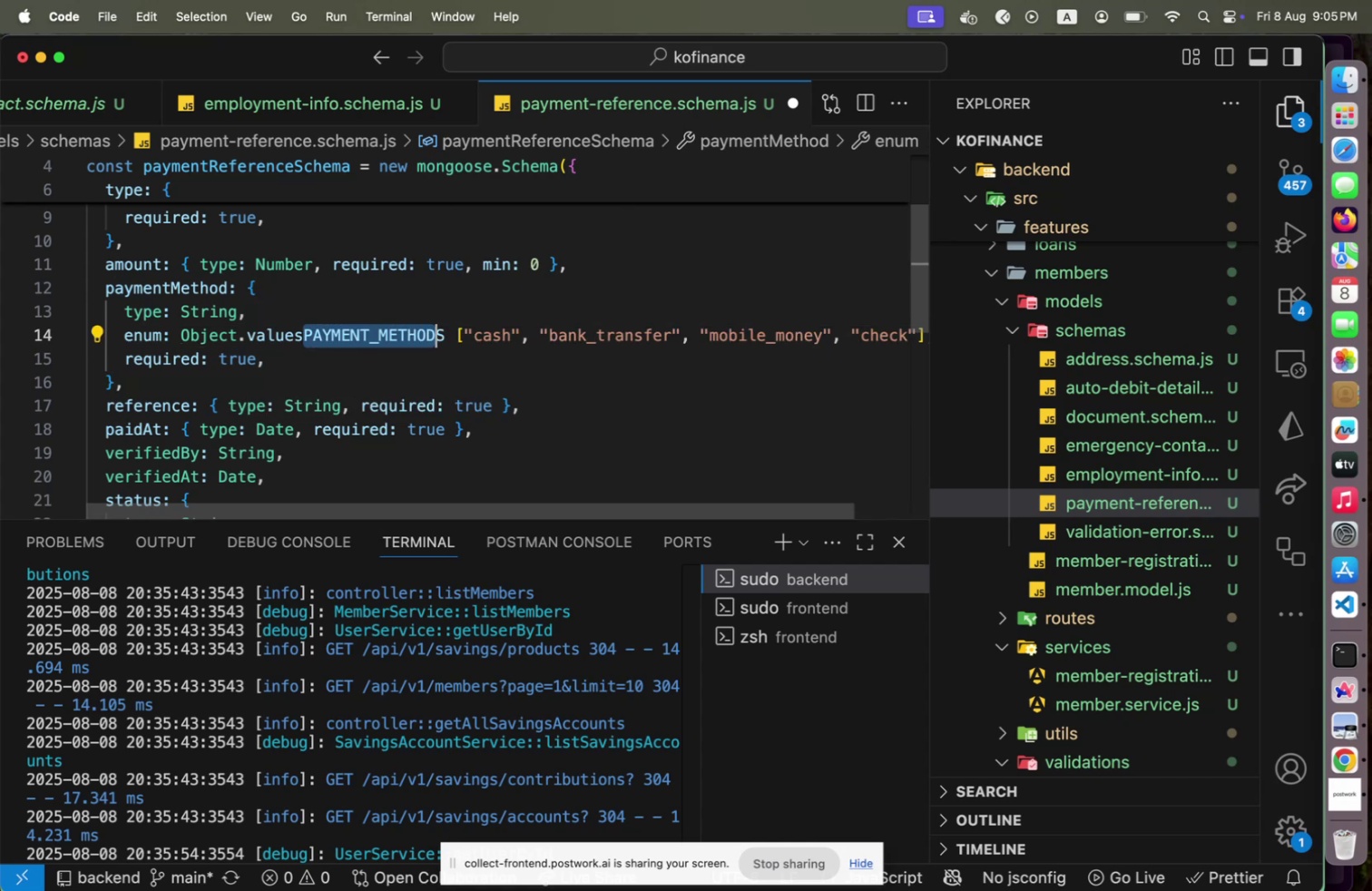 
key(Shift+ArrowRight)
 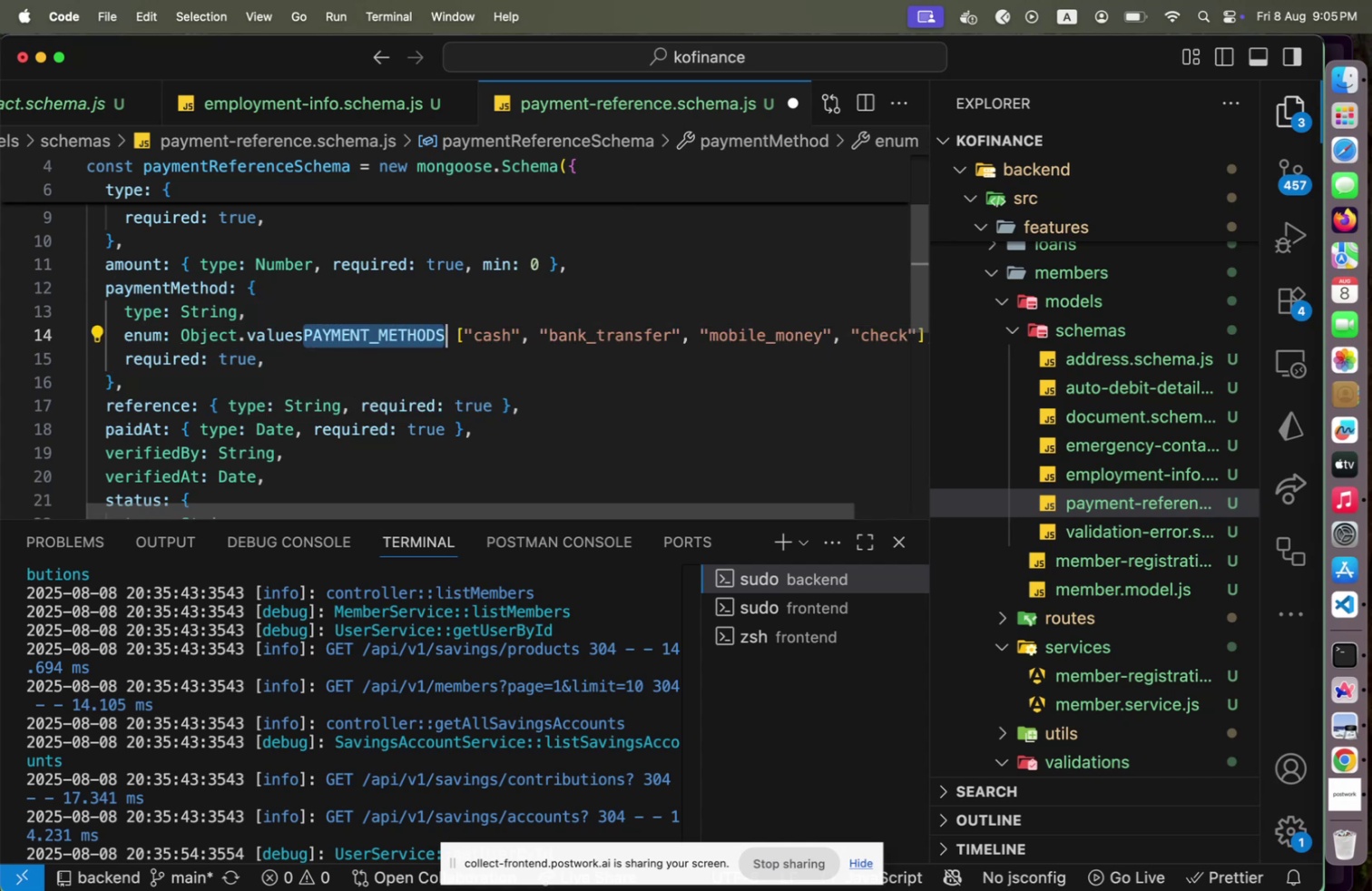 
key(Shift+9)
 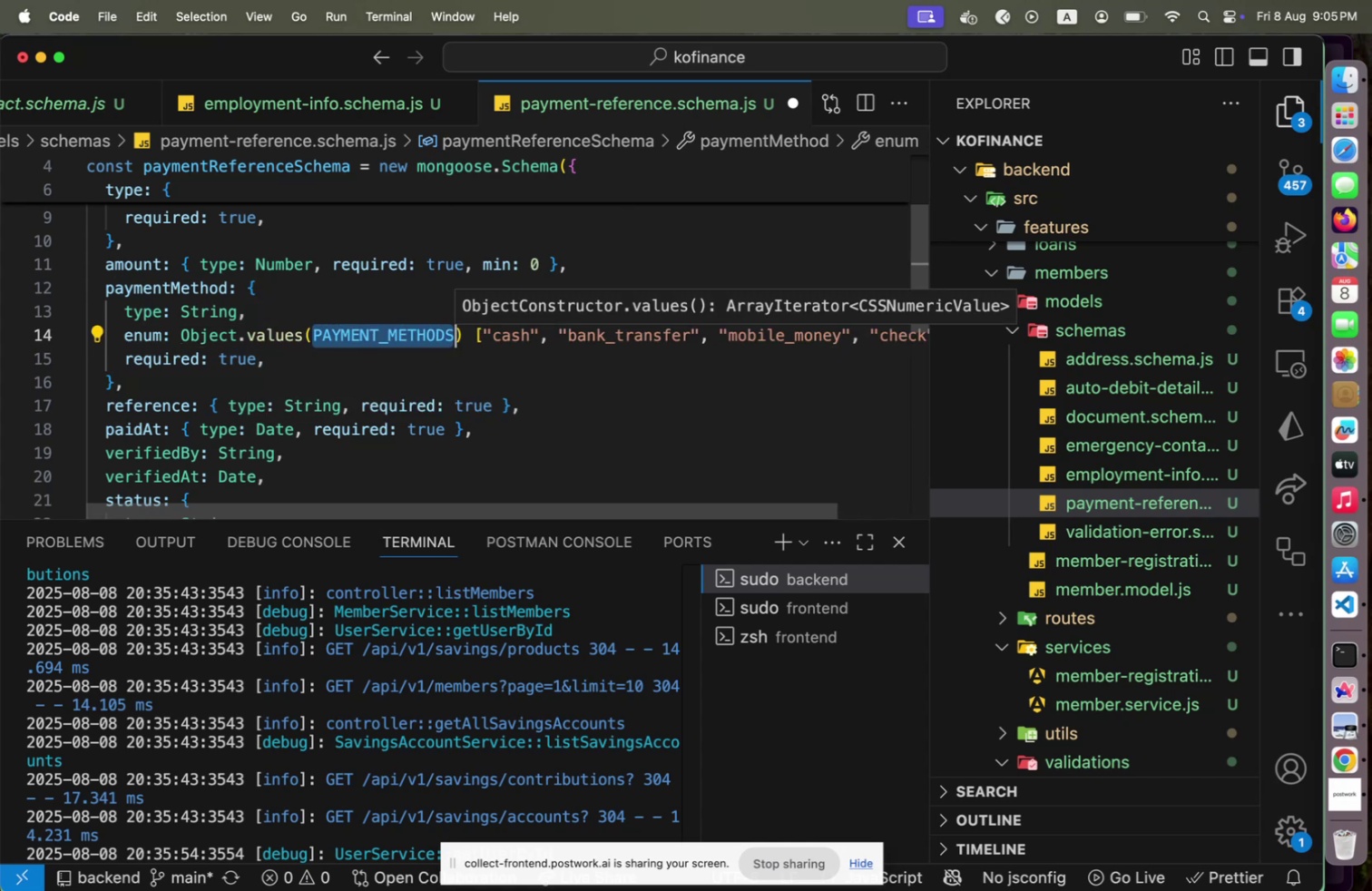 
key(Shift+ArrowRight)
 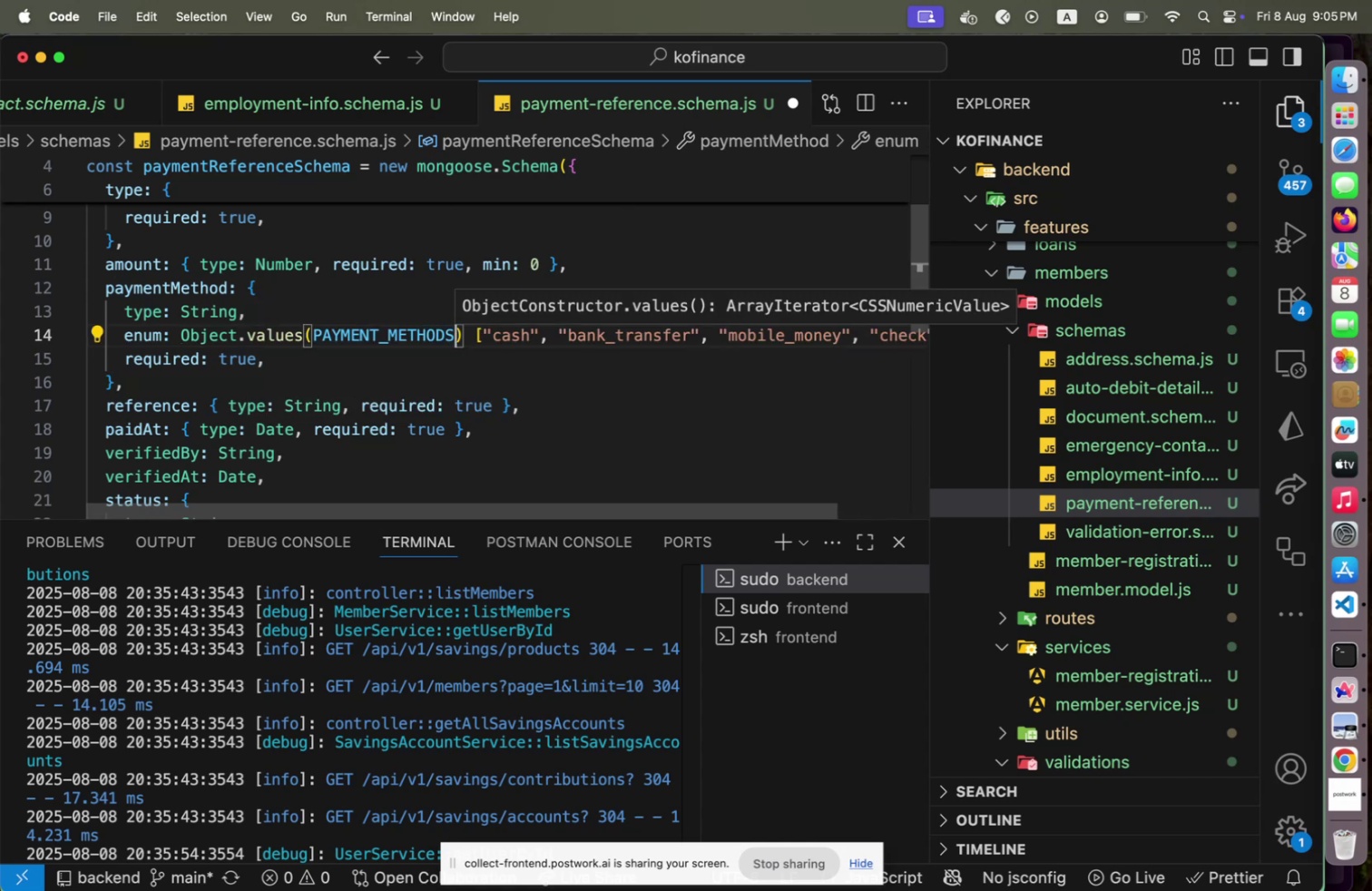 
key(Shift+ArrowRight)
 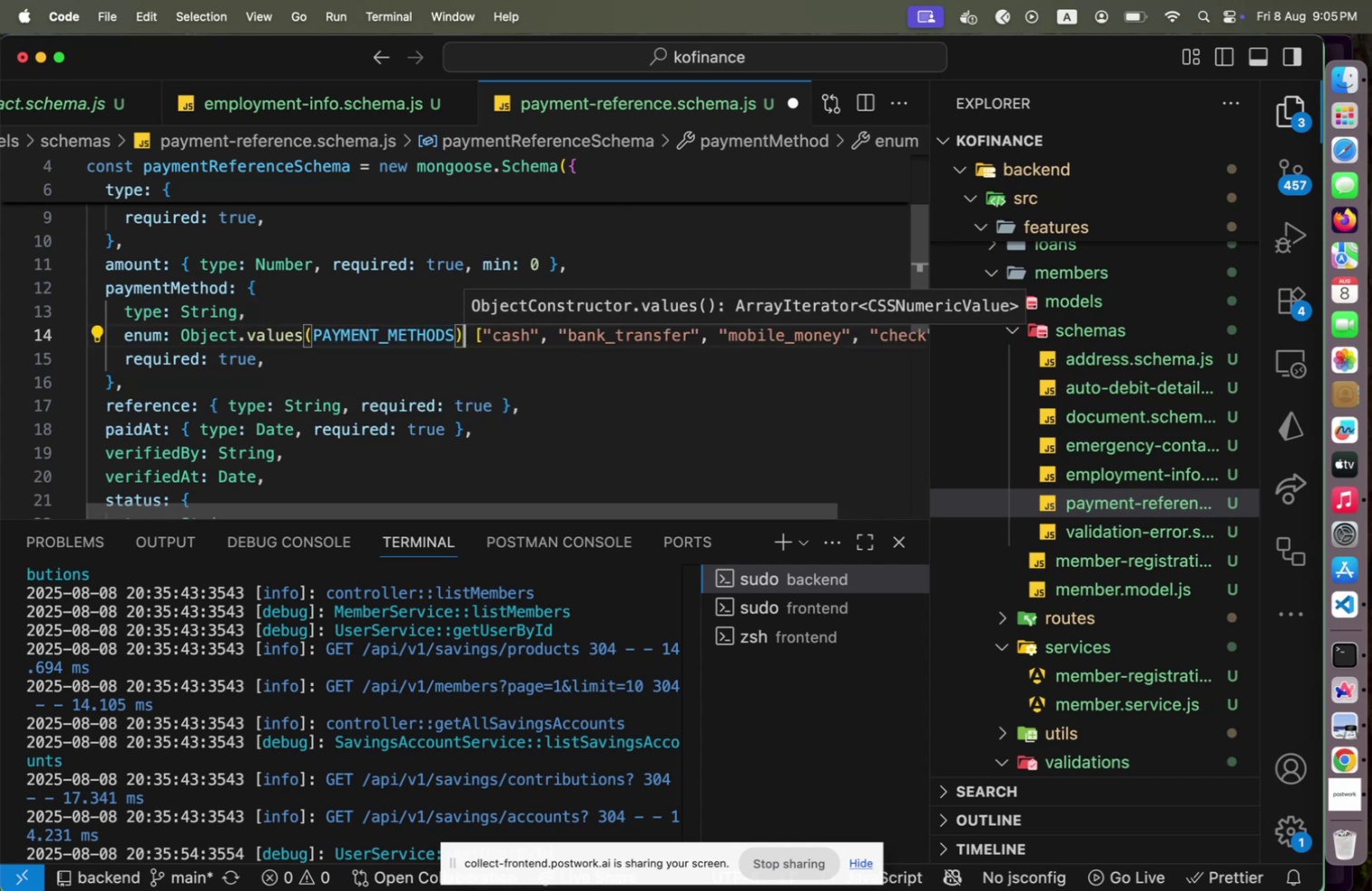 
key(Shift+End)
 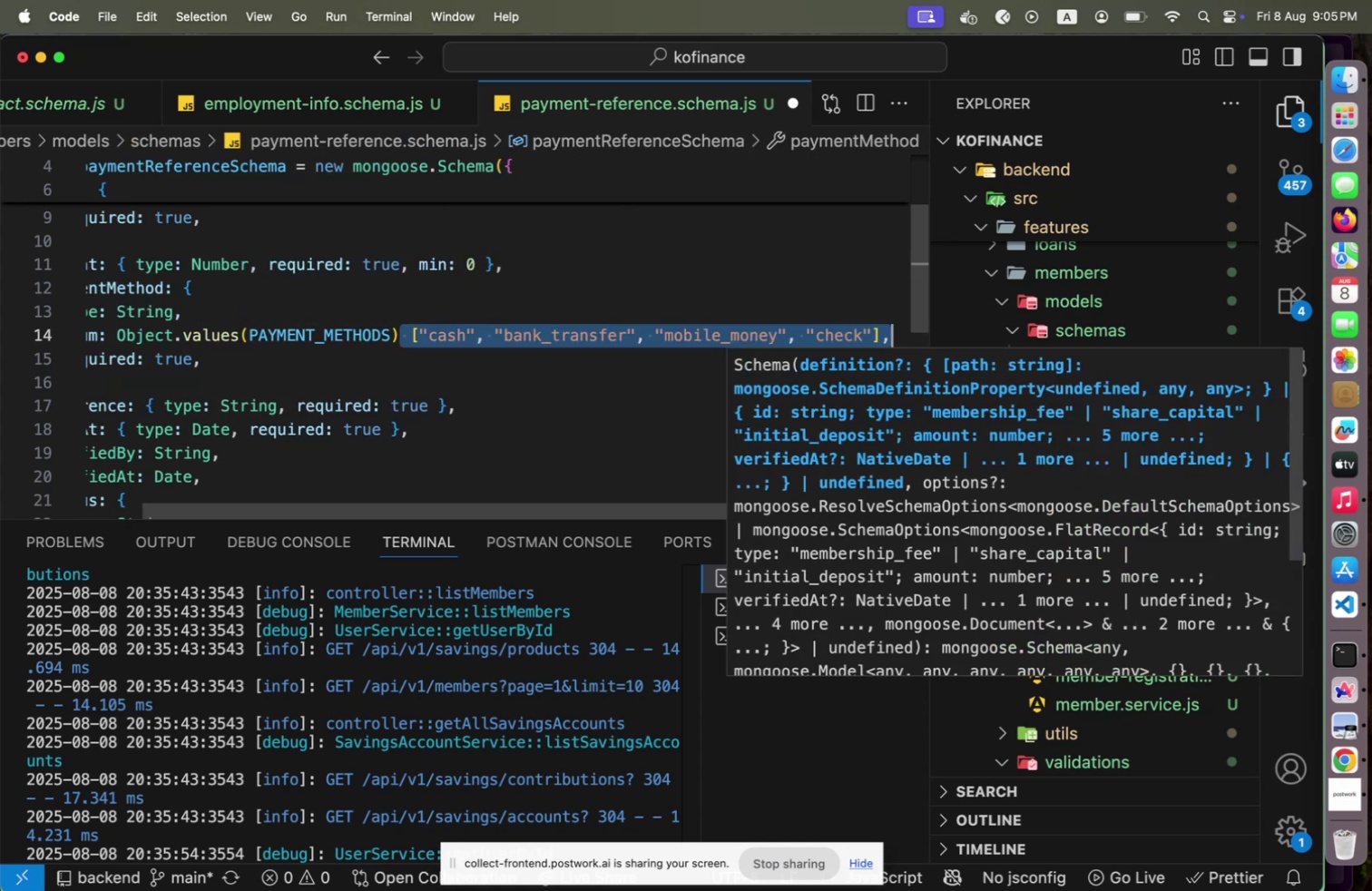 
key(Shift+ArrowLeft)
 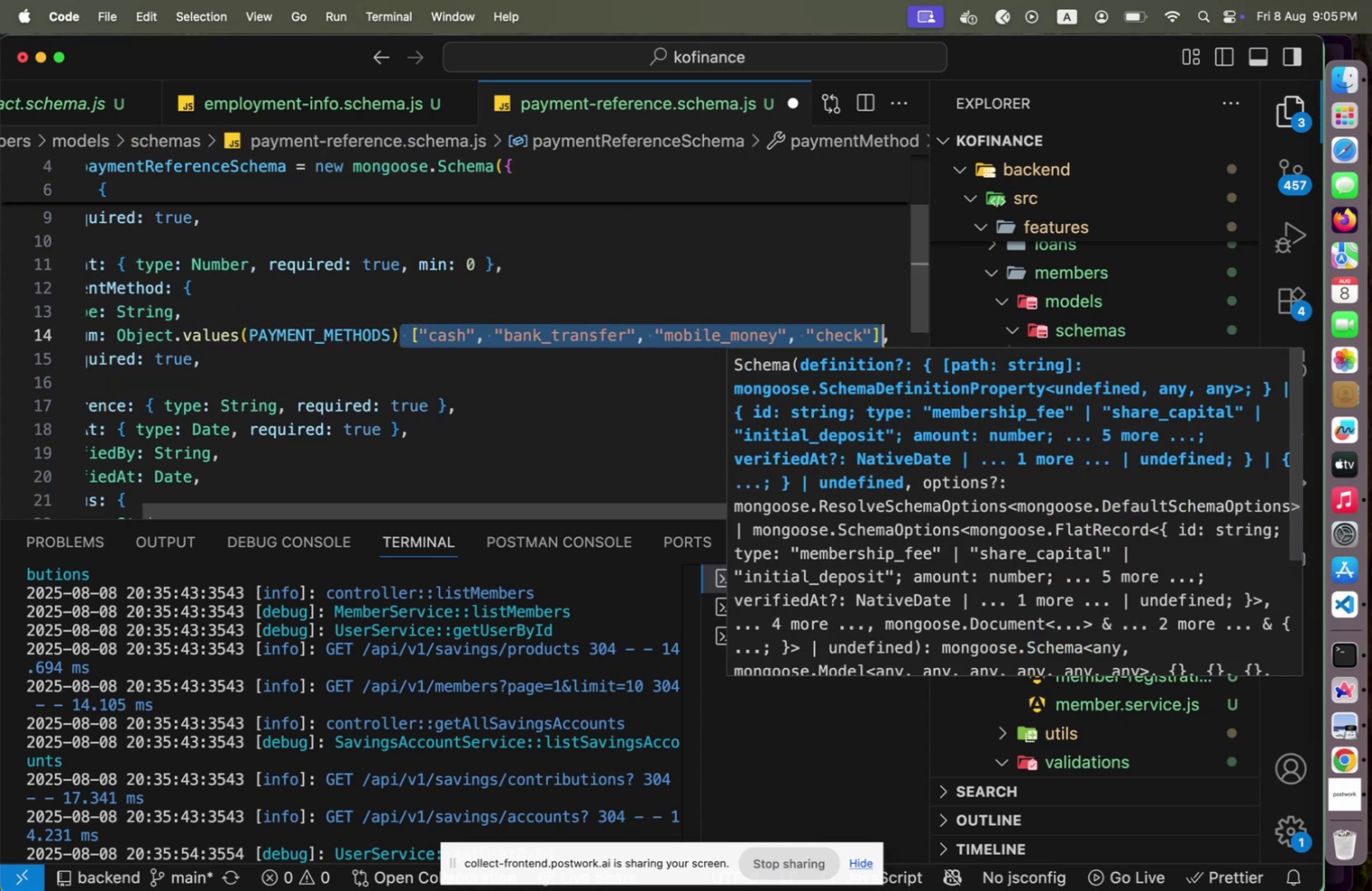 
key(Shift+Backspace)
 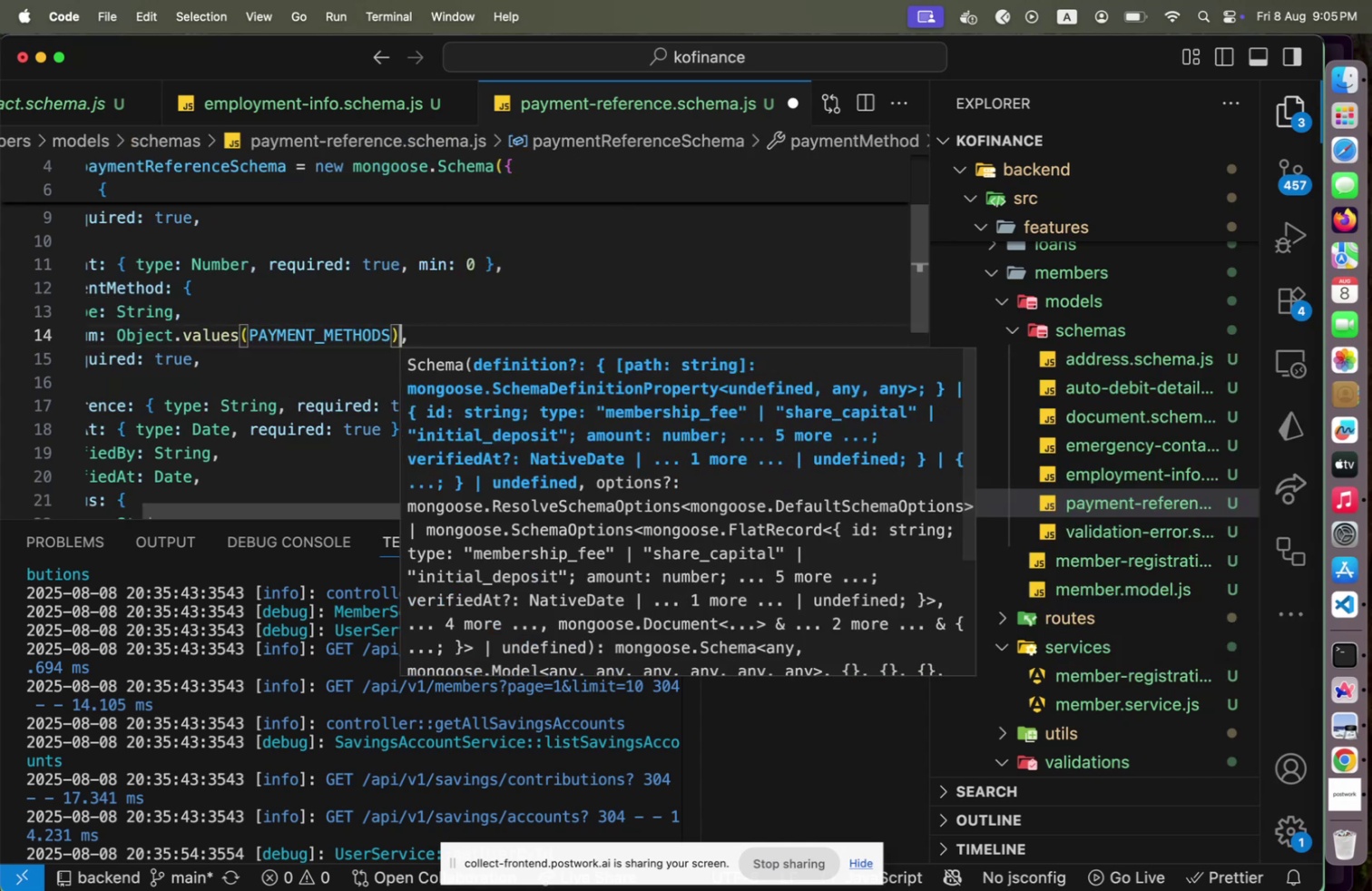 
key(Shift+ArrowRight)
 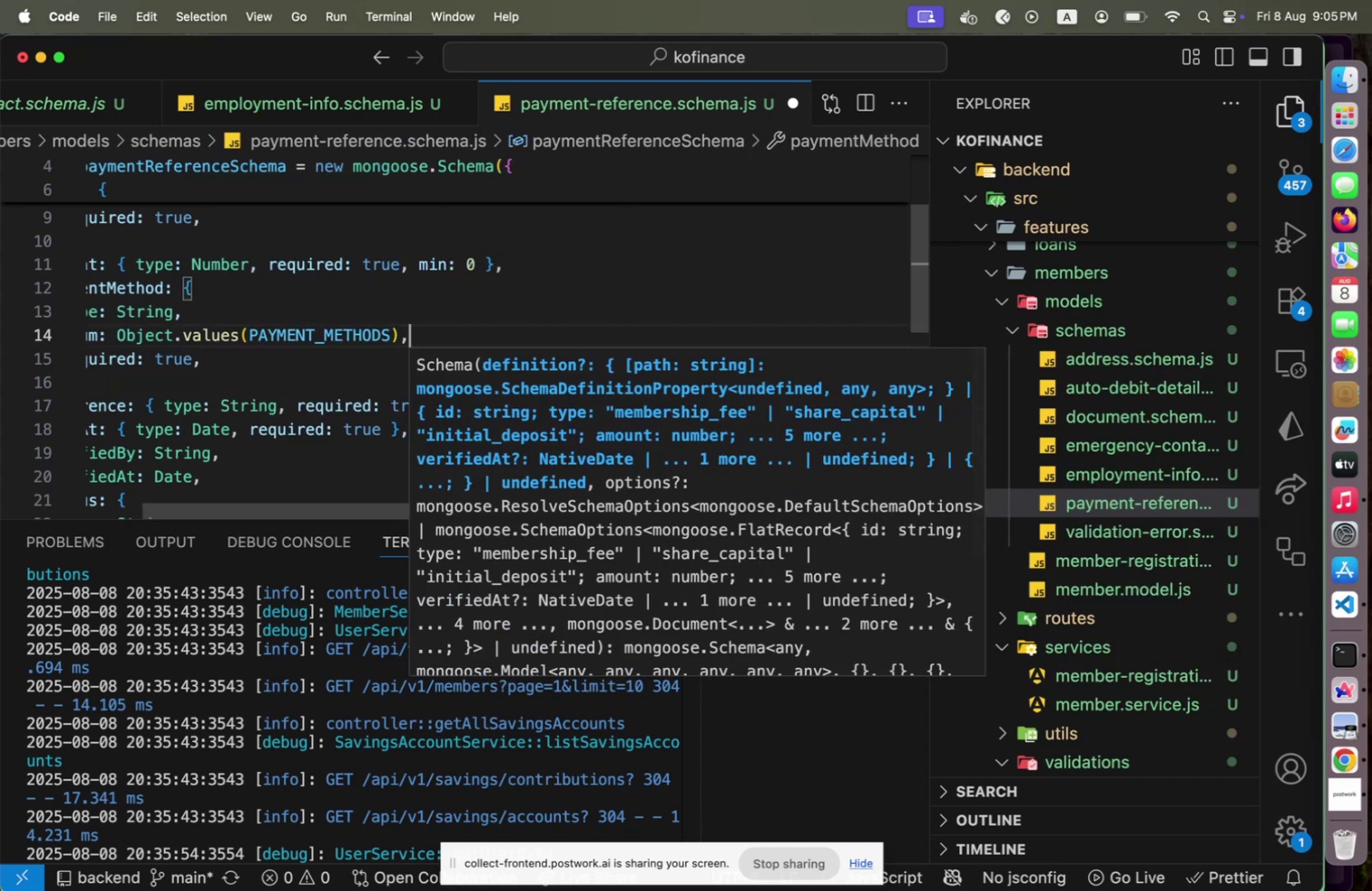 
key(Shift+ArrowUp)
 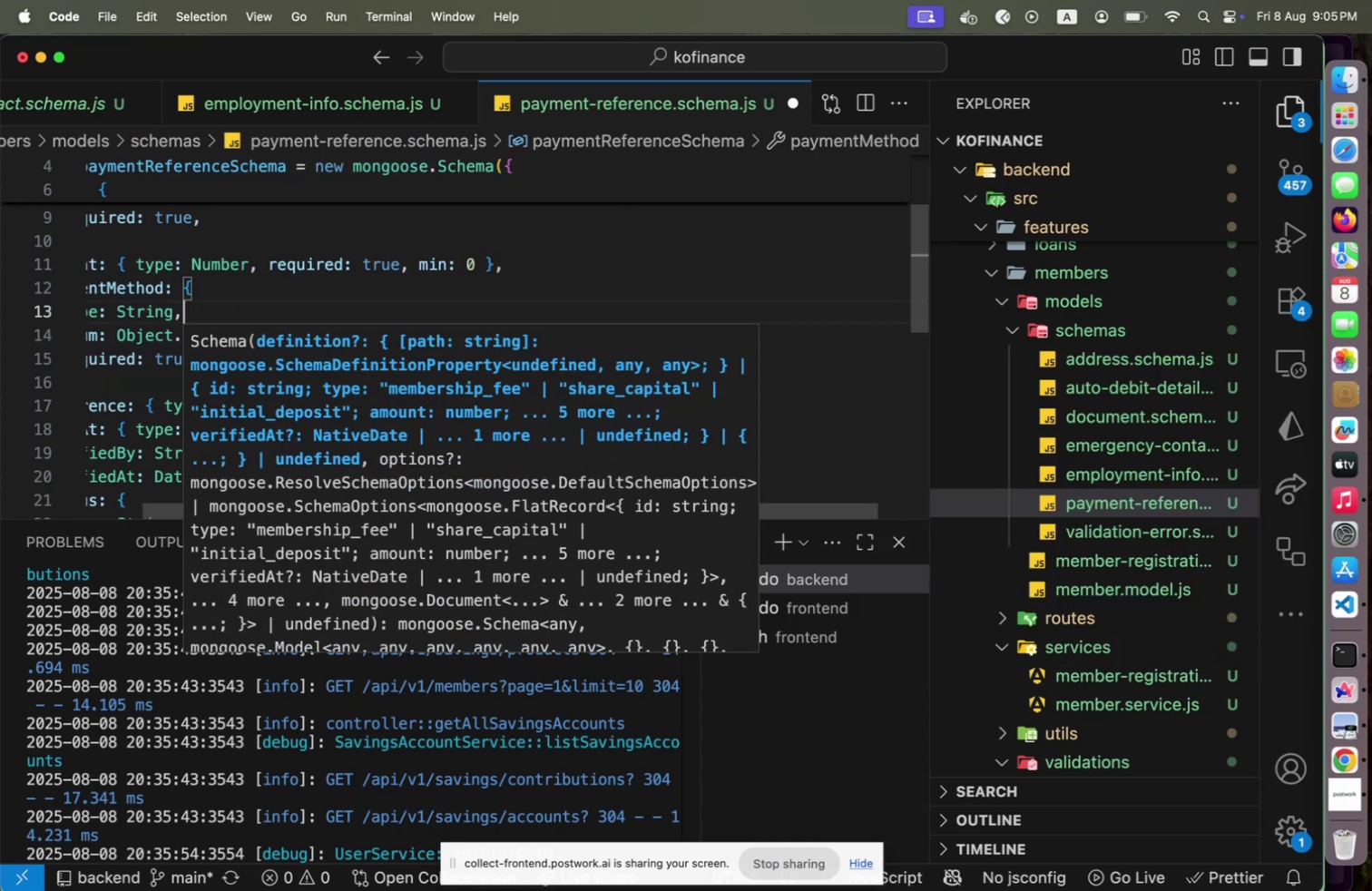 
key(Shift+Escape)
 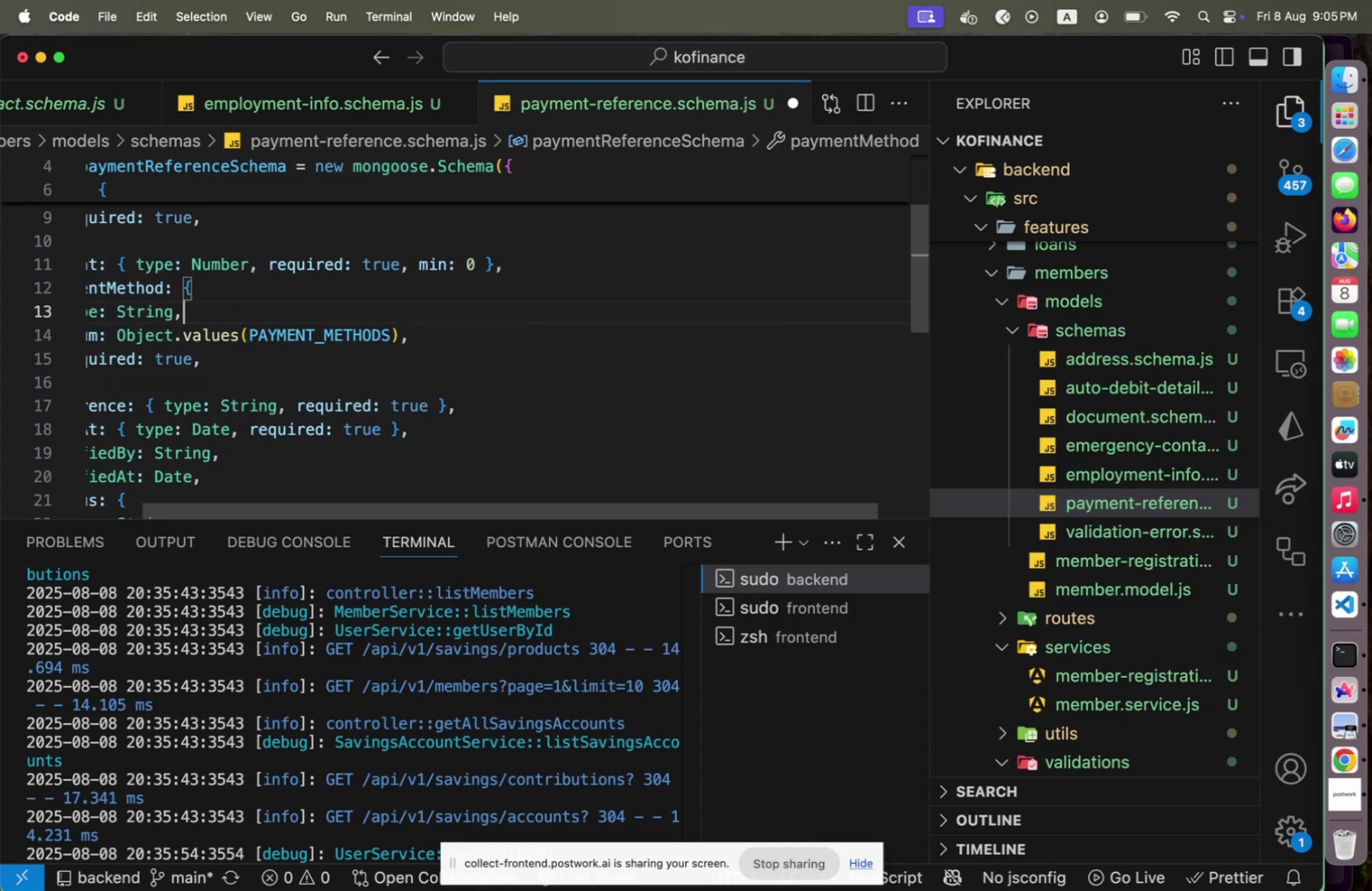 
key(Shift+ArrowUp)
 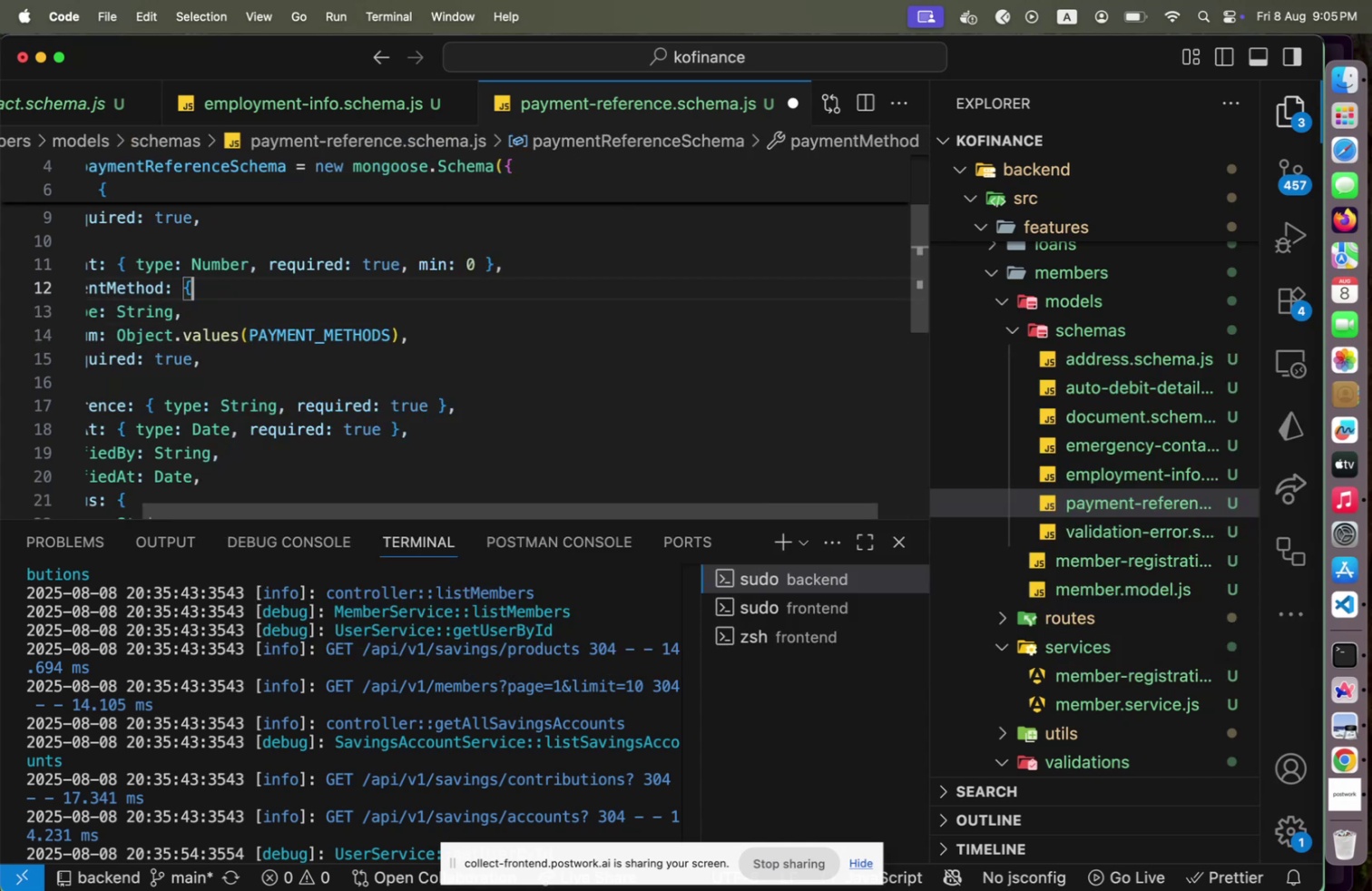 
key(Shift+ArrowDown)
 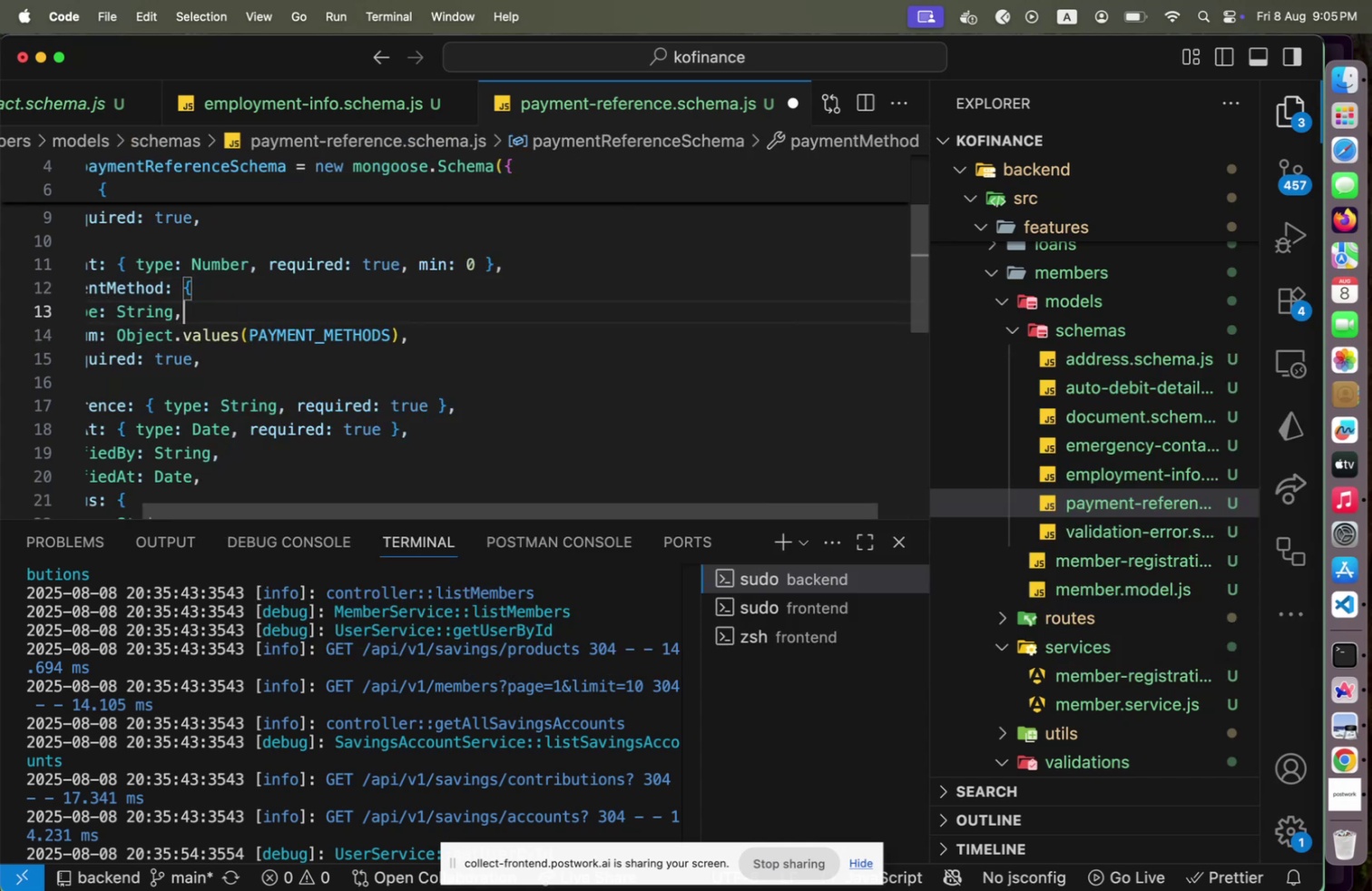 
key(Shift+ArrowDown)
 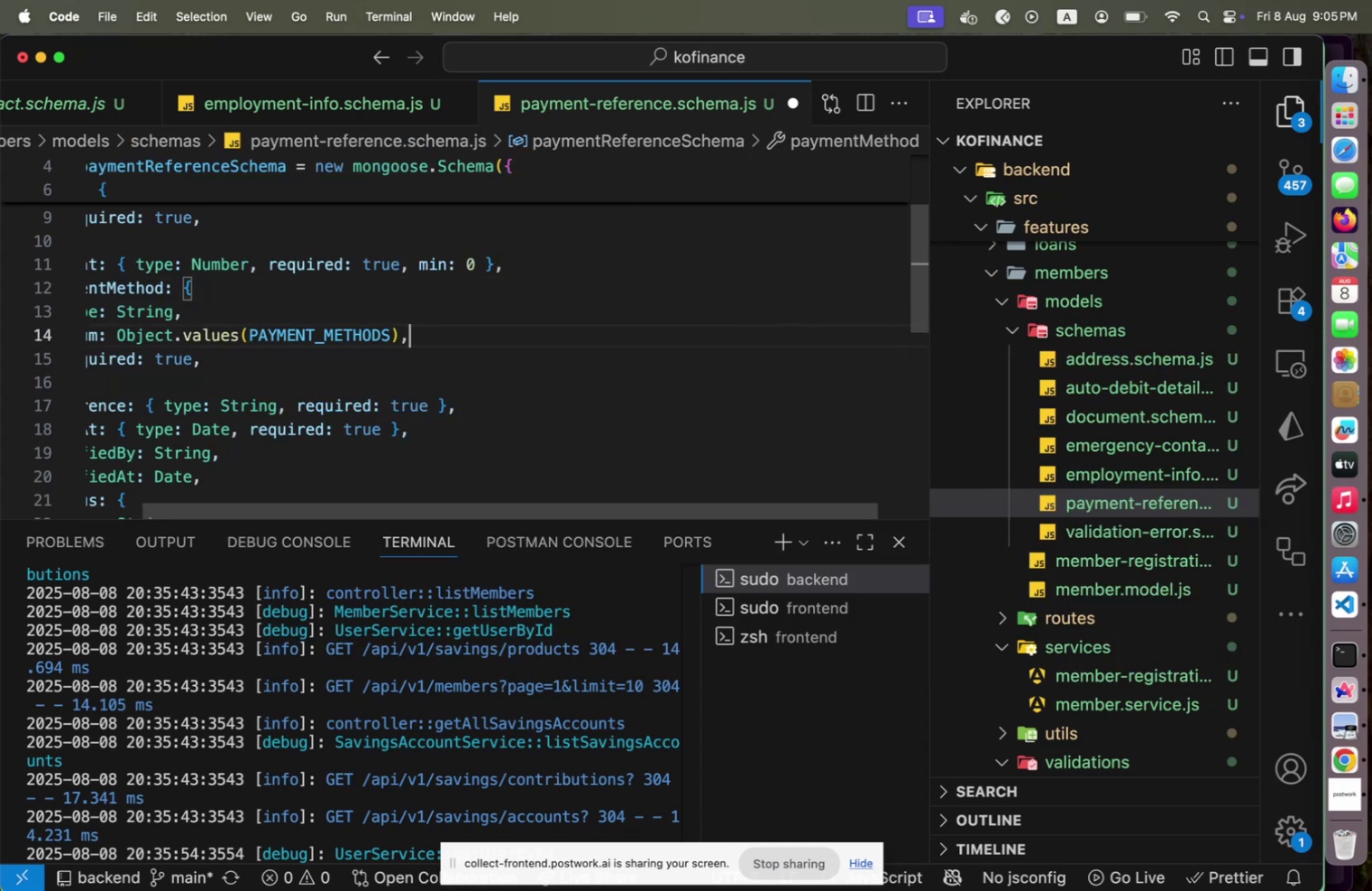 
key(Shift+ArrowDown)
 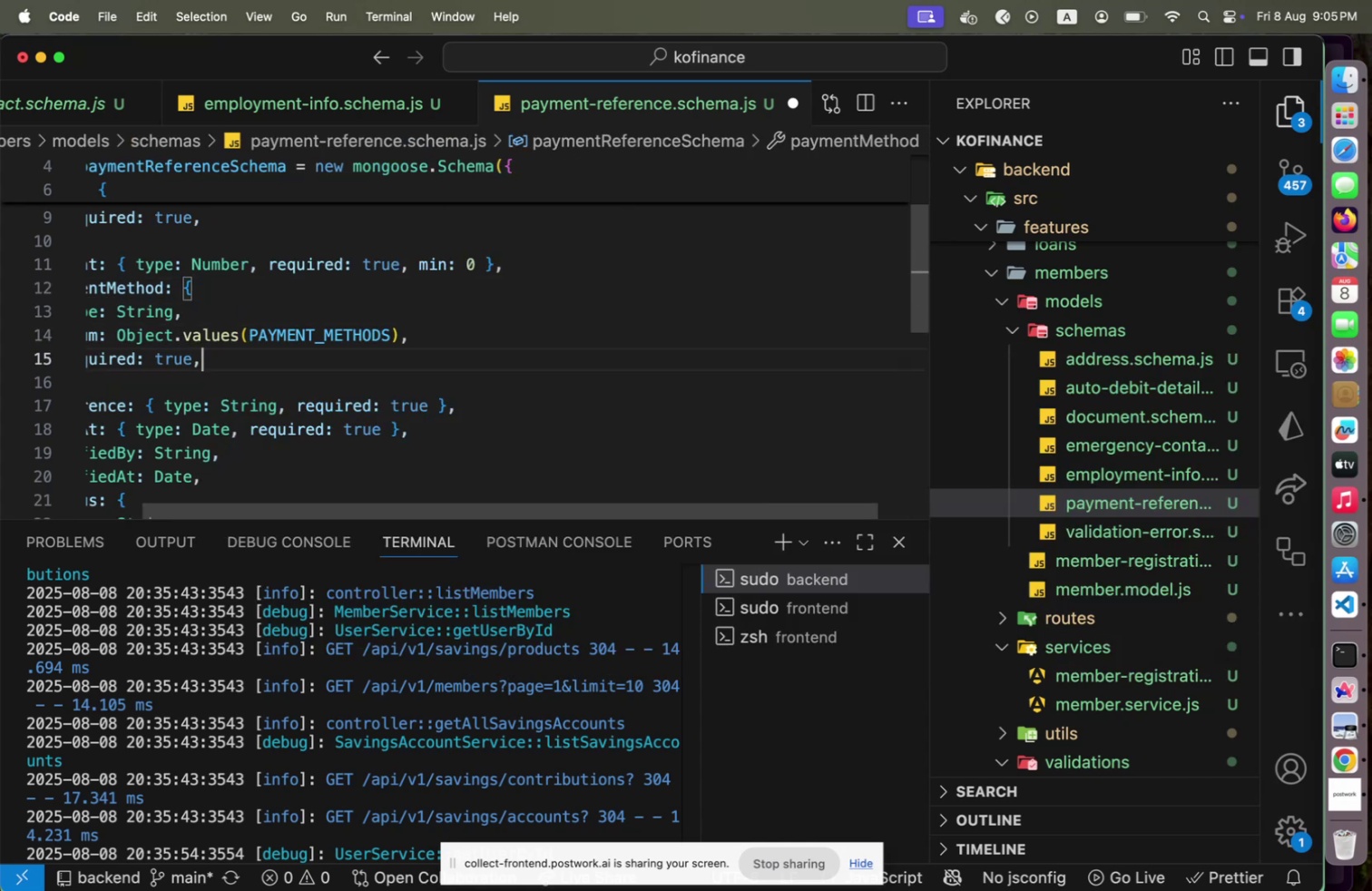 
key(Shift+Home)
 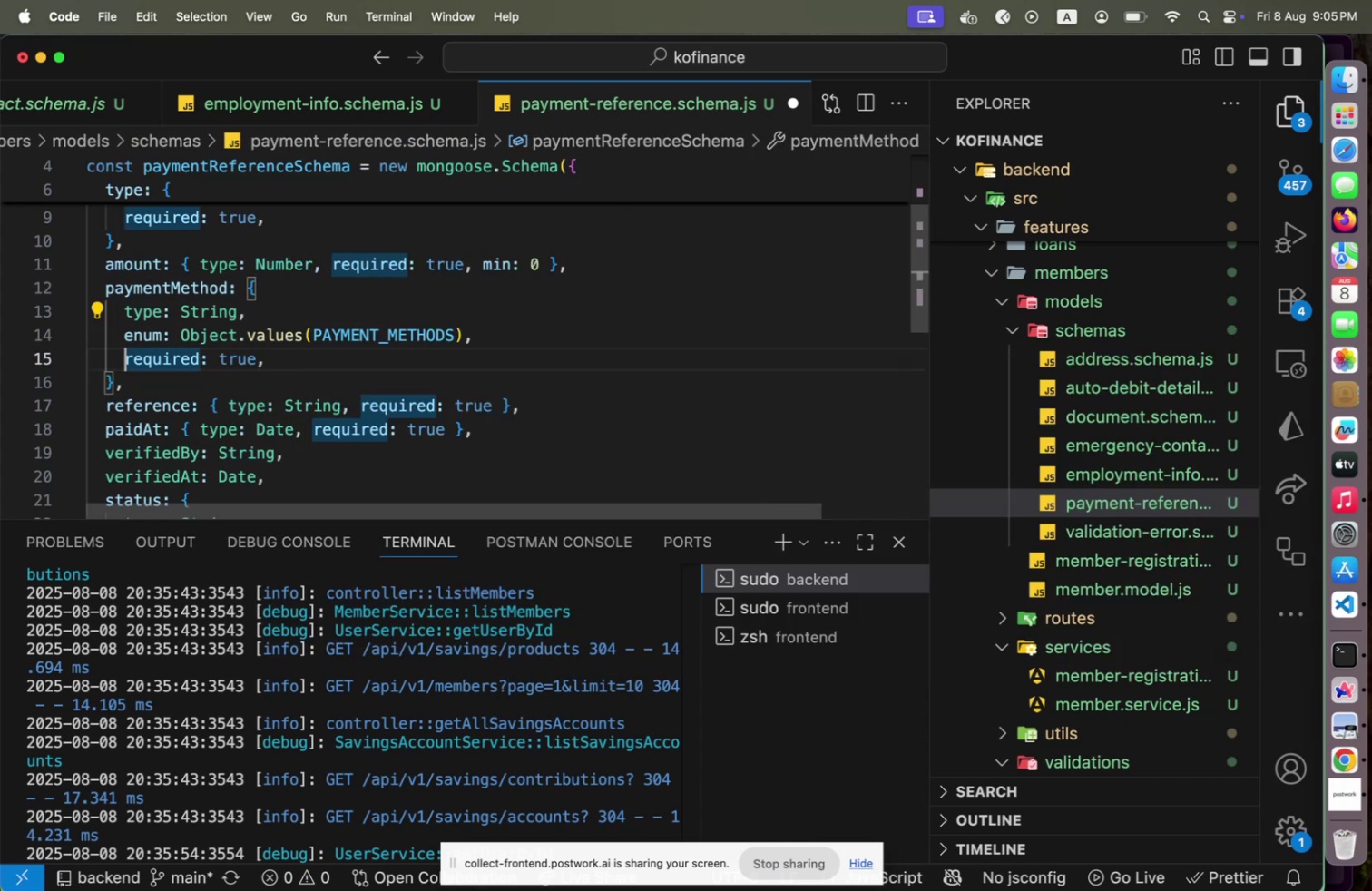 
key(Shift+ArrowDown)
 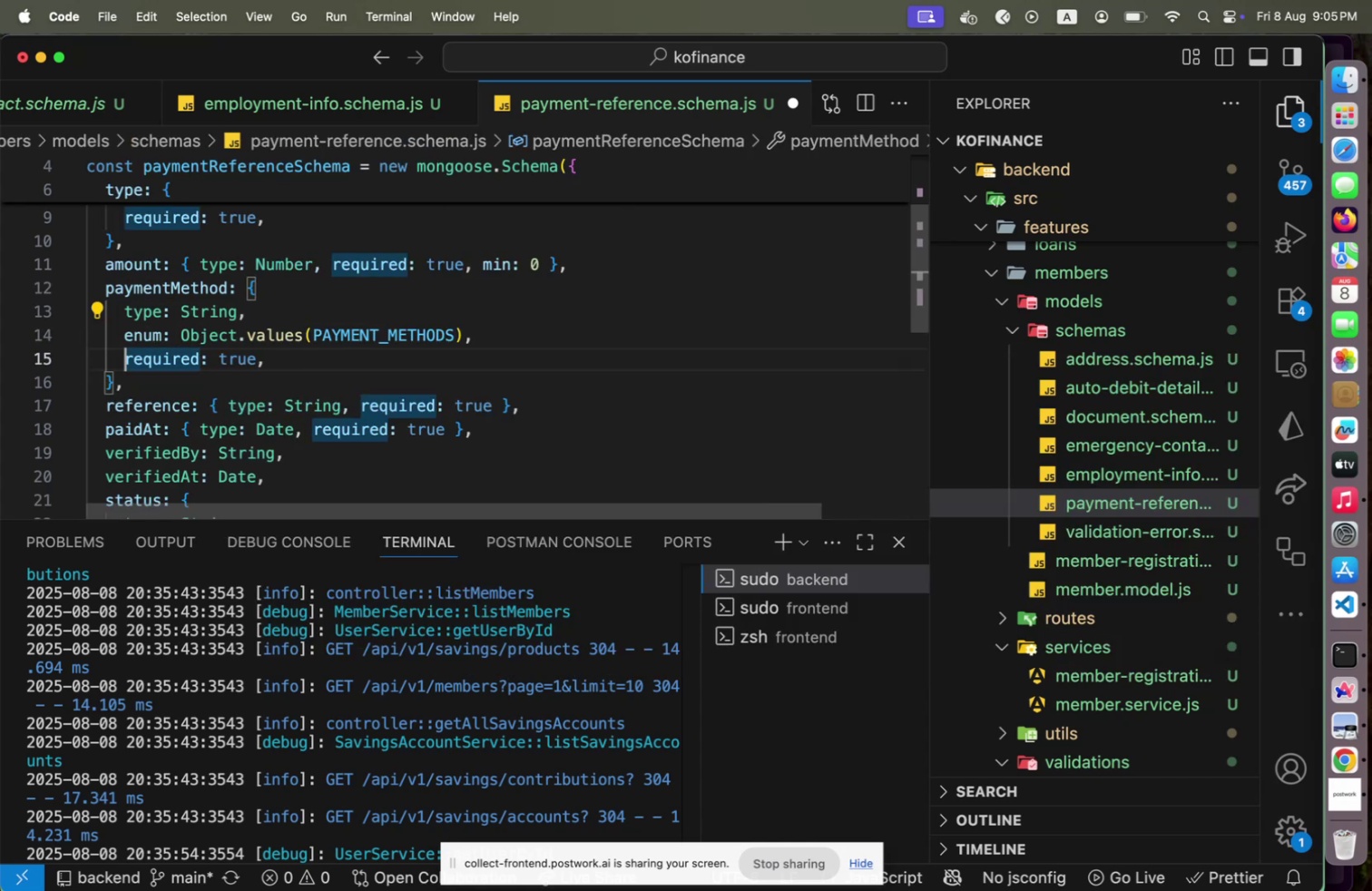 
key(Shift+ArrowDown)
 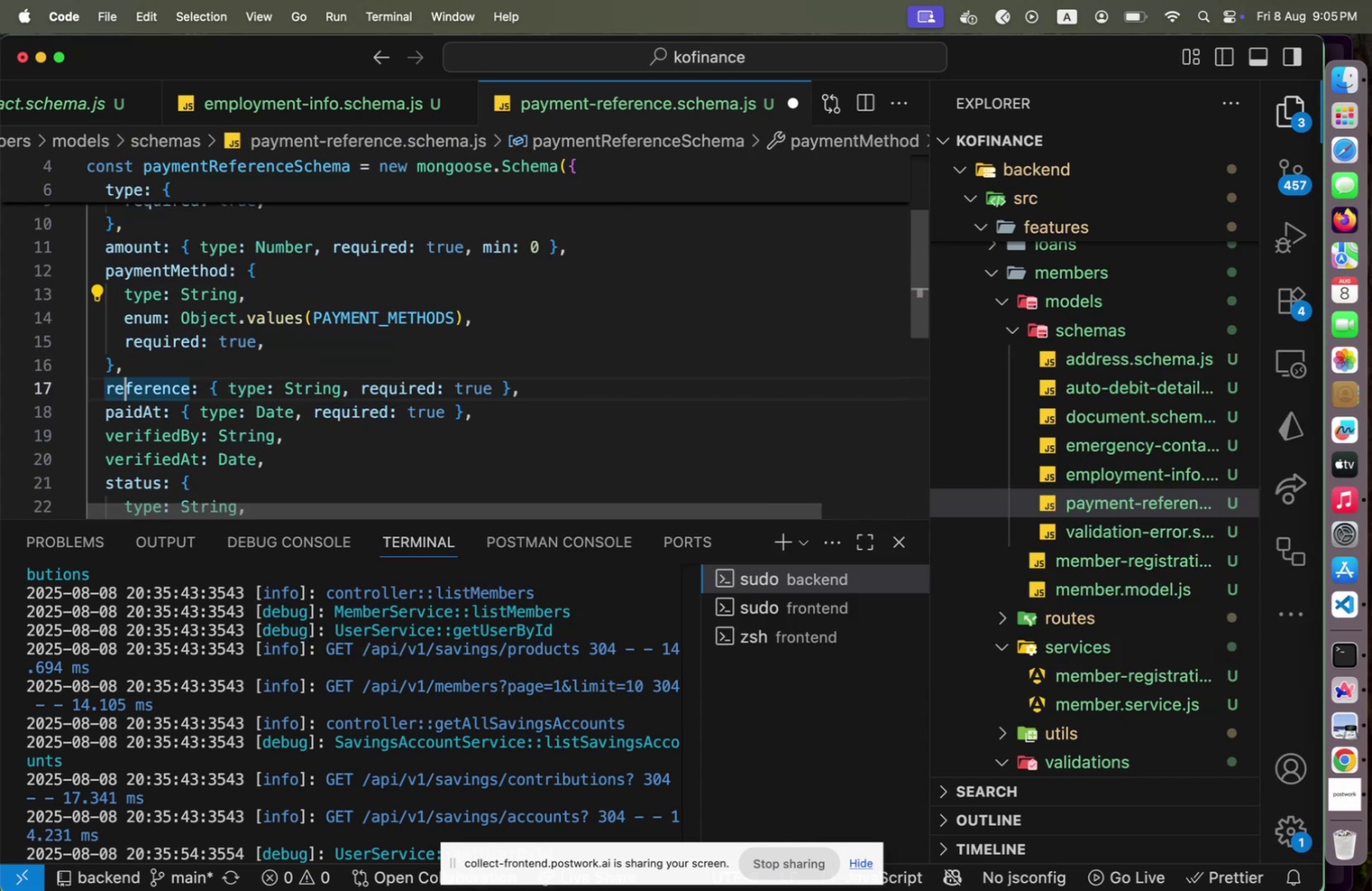 
key(Shift+ArrowDown)
 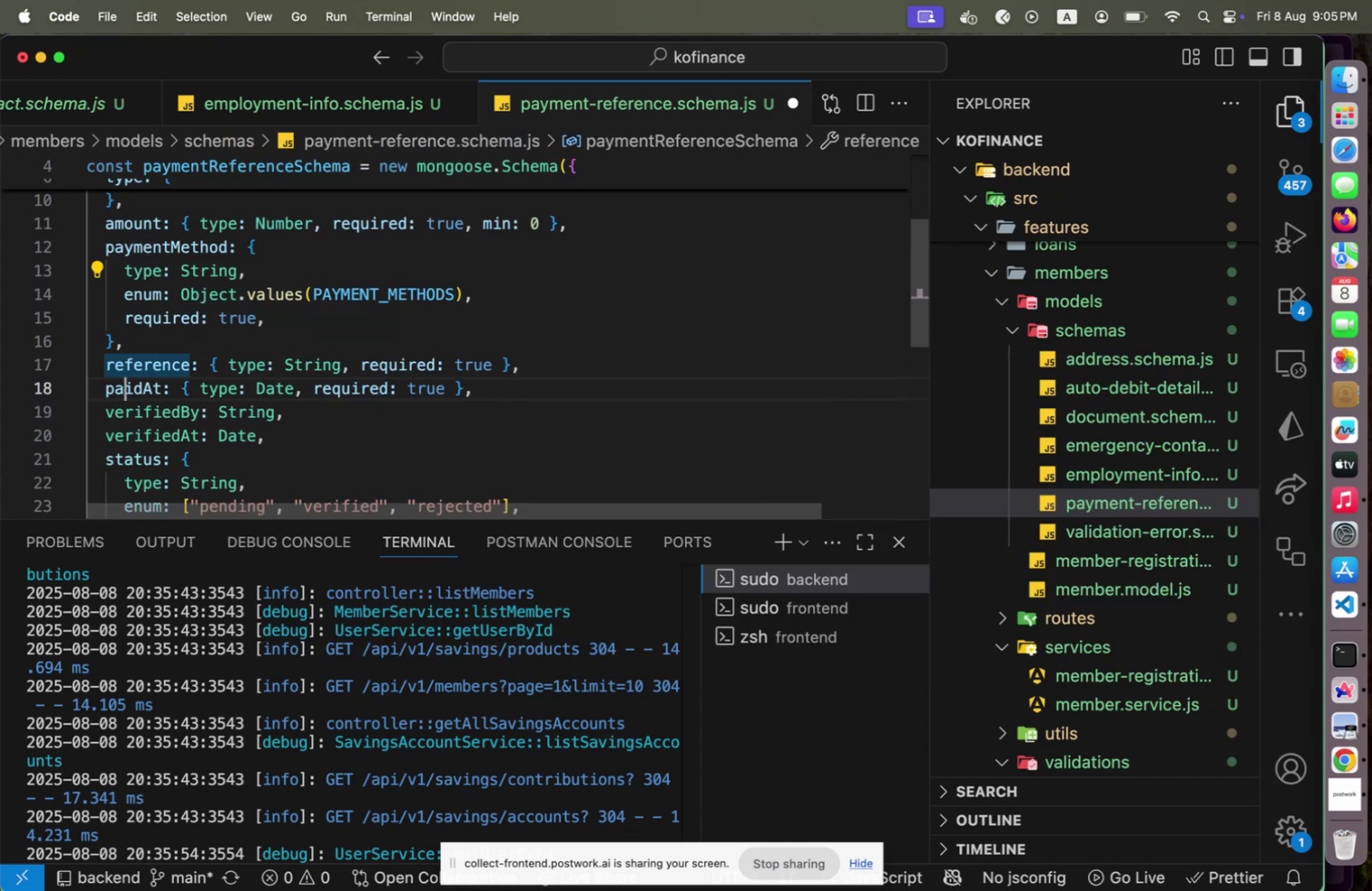 
key(Shift+ArrowDown)
 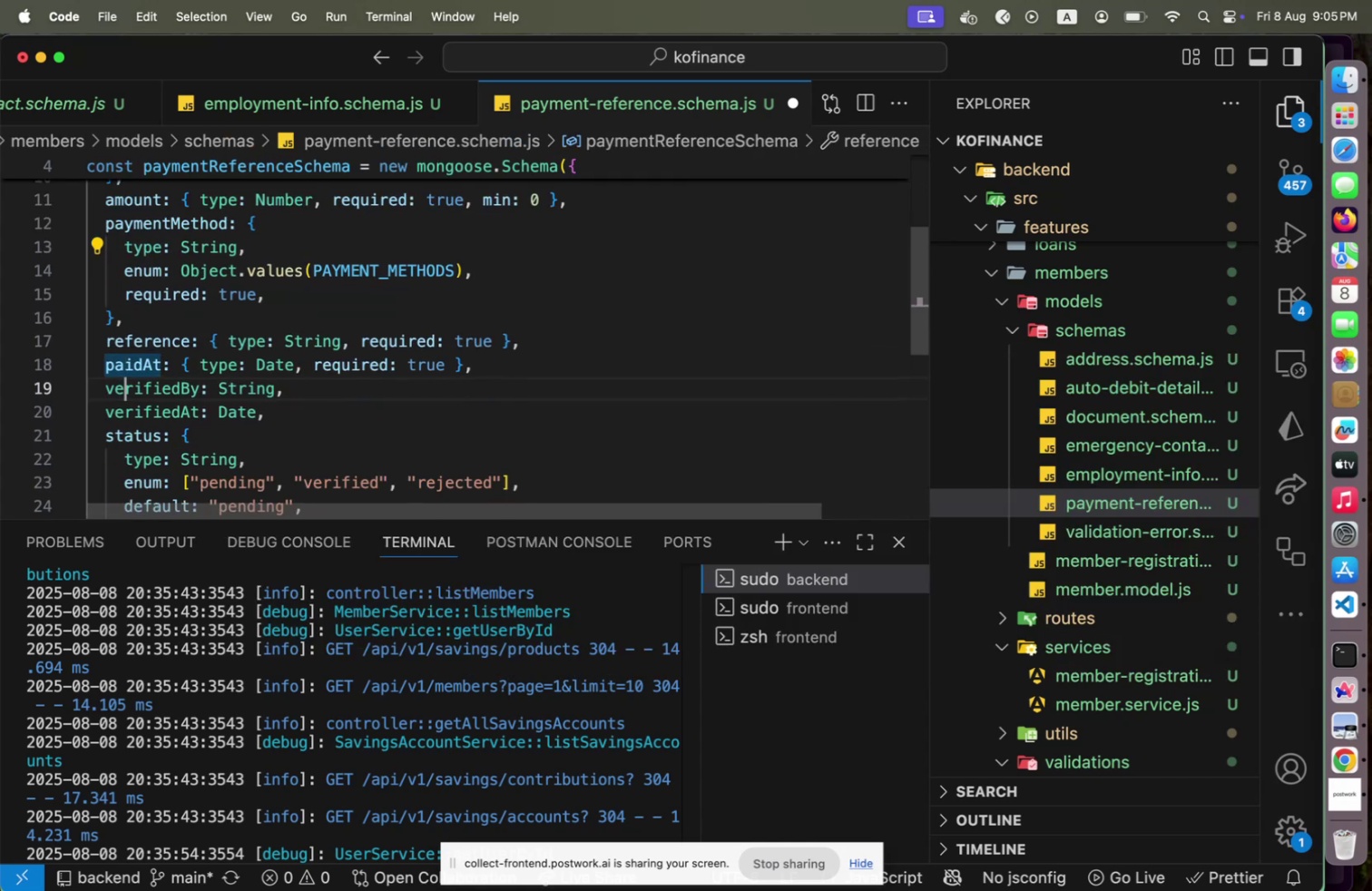 
key(Shift+ArrowDown)
 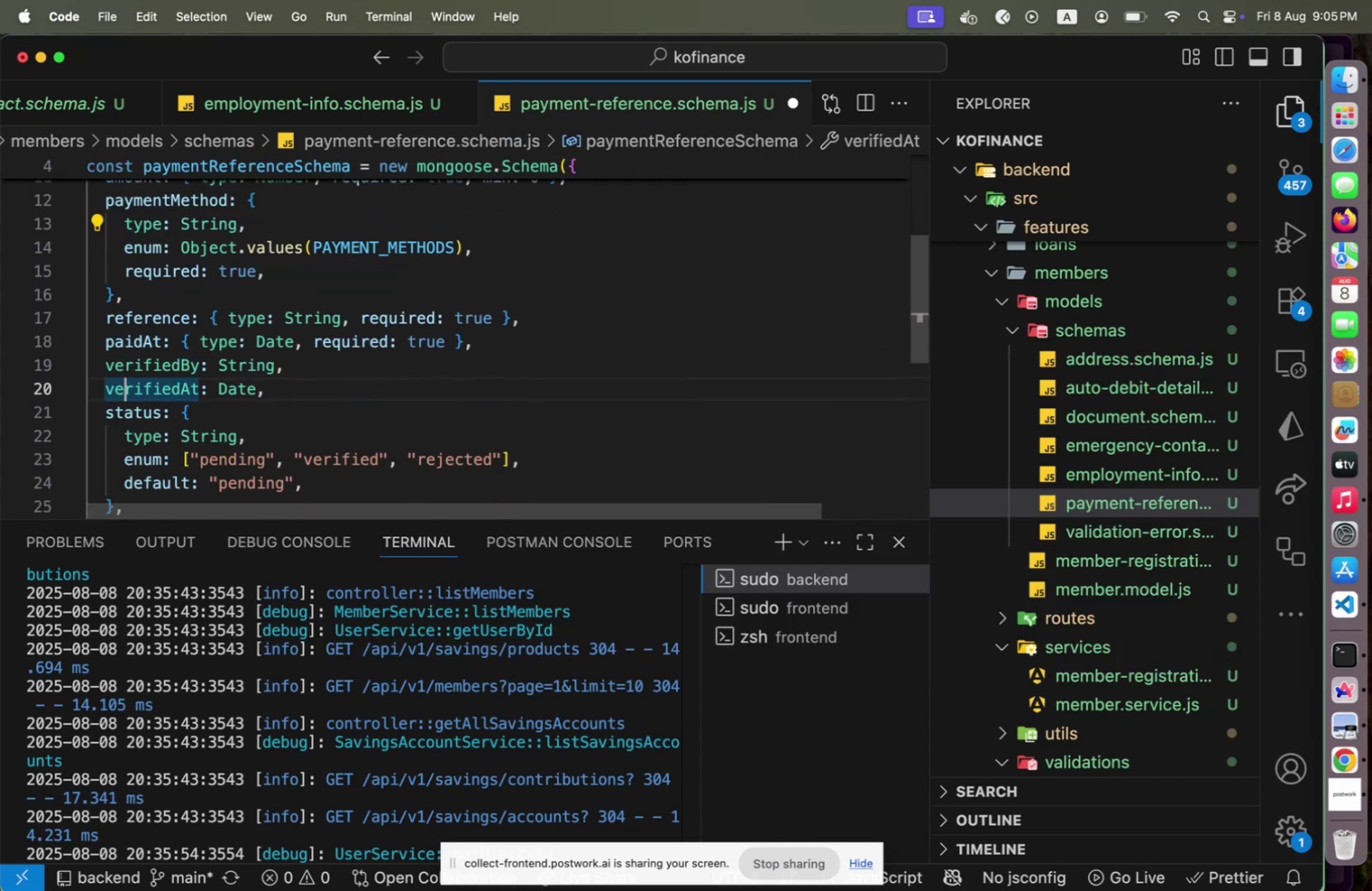 
key(Shift+ArrowDown)
 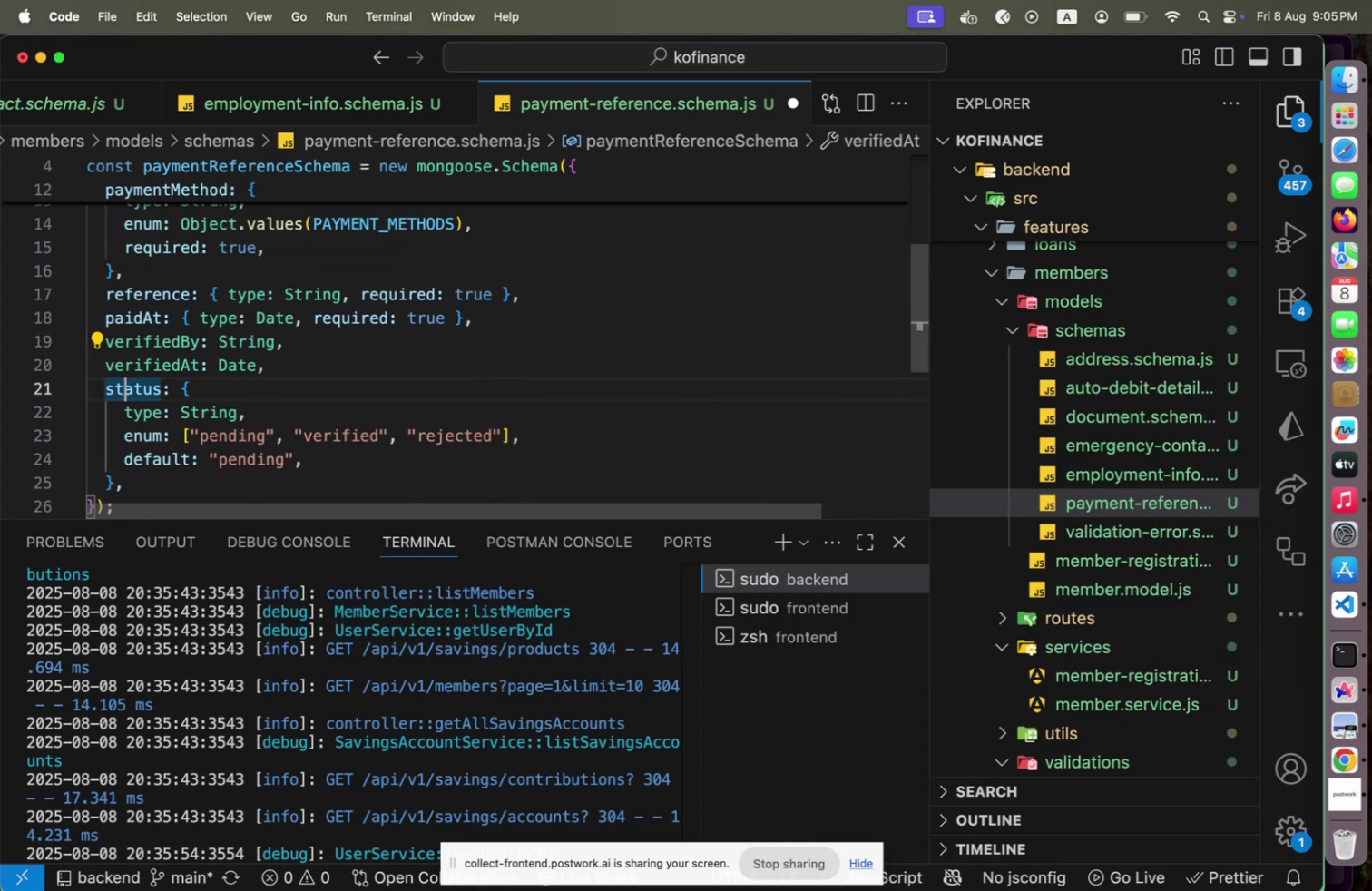 
key(Shift+ArrowDown)
 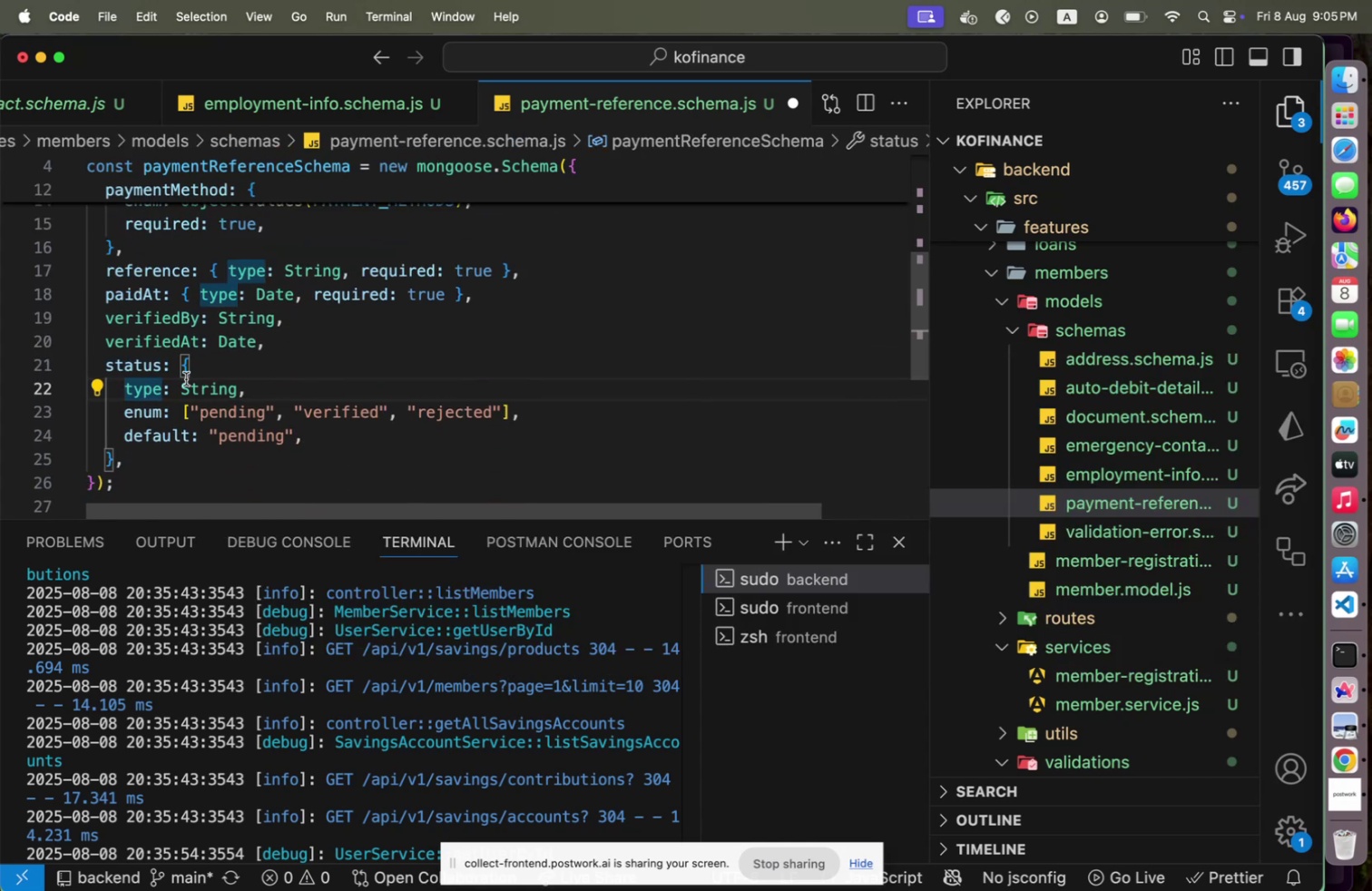 
scroll: coordinate [334, 369], scroll_direction: up, amount: 8.0
 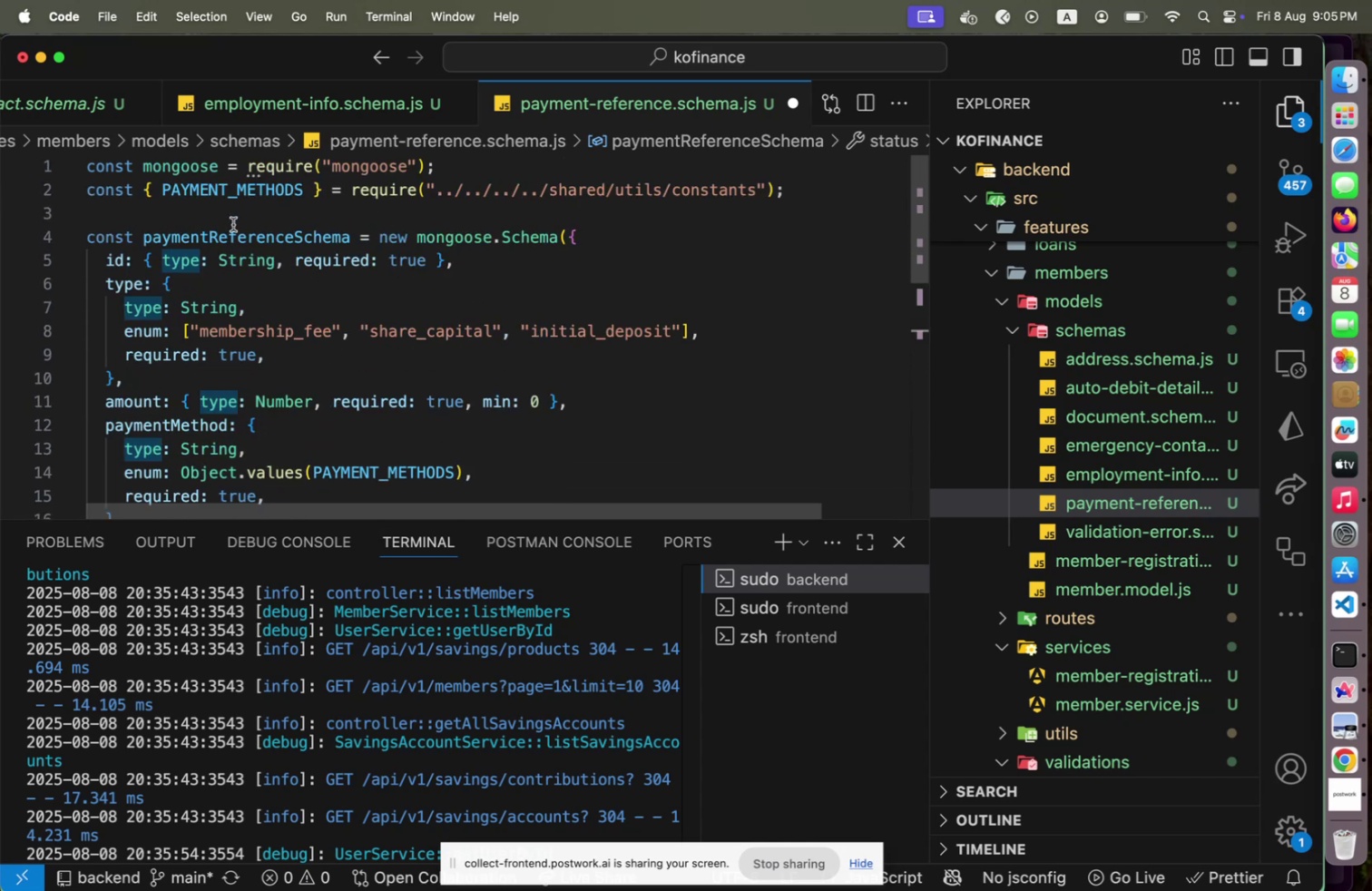 
left_click([234, 220])
 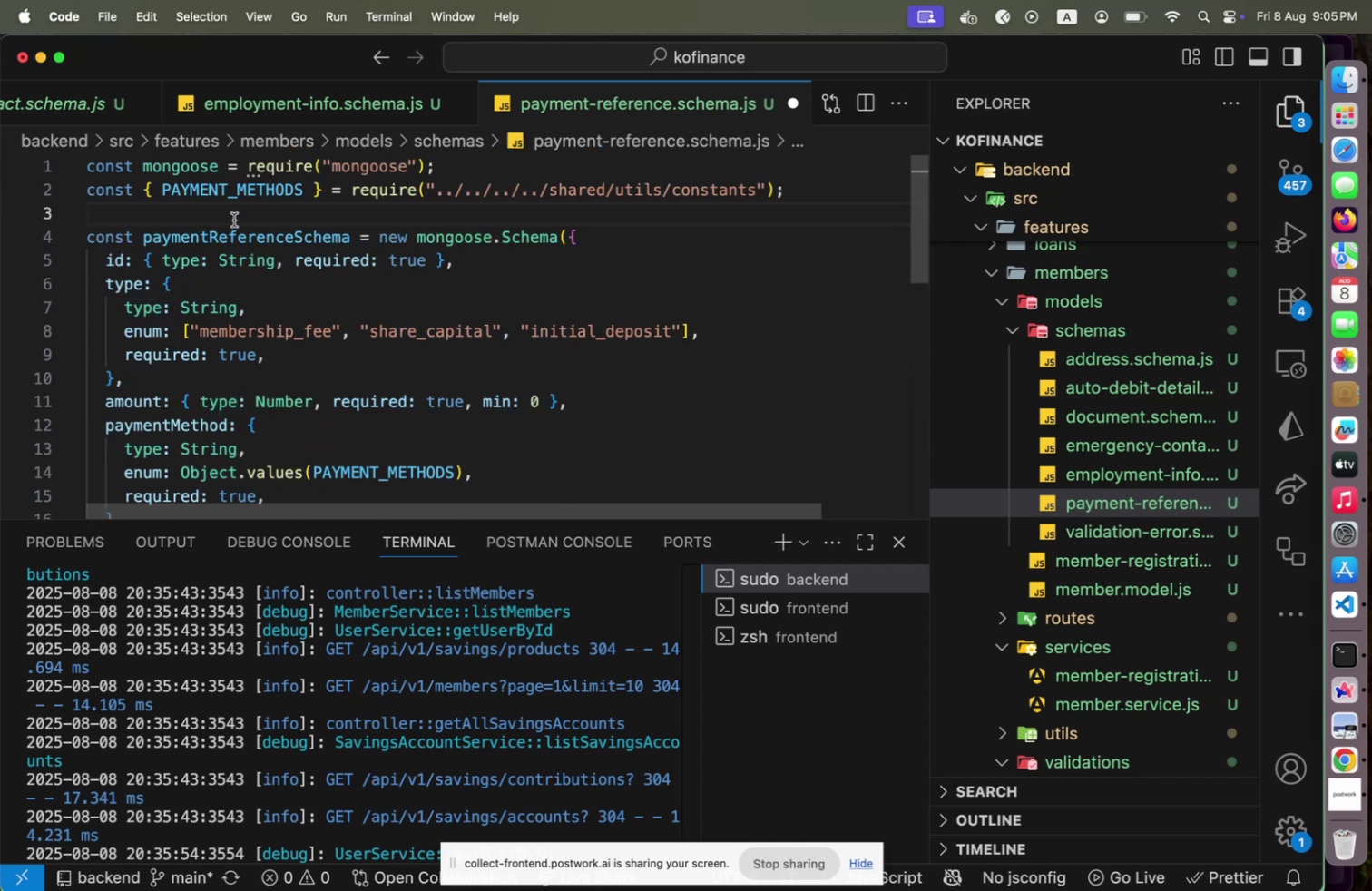 
type(PA)
key(Backspace)
type(AYMENT[Home])
 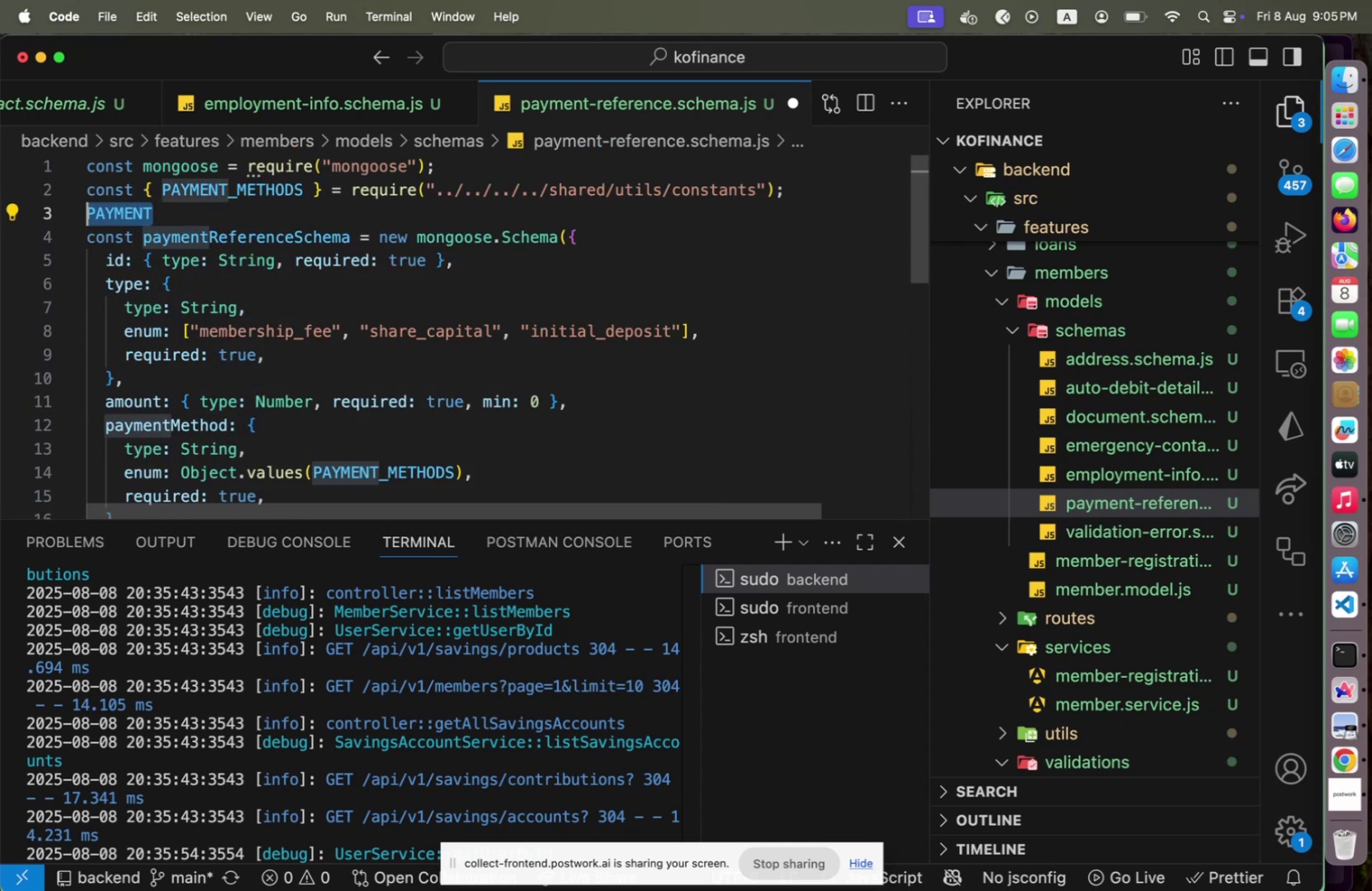 
key(Shift+Enter)
 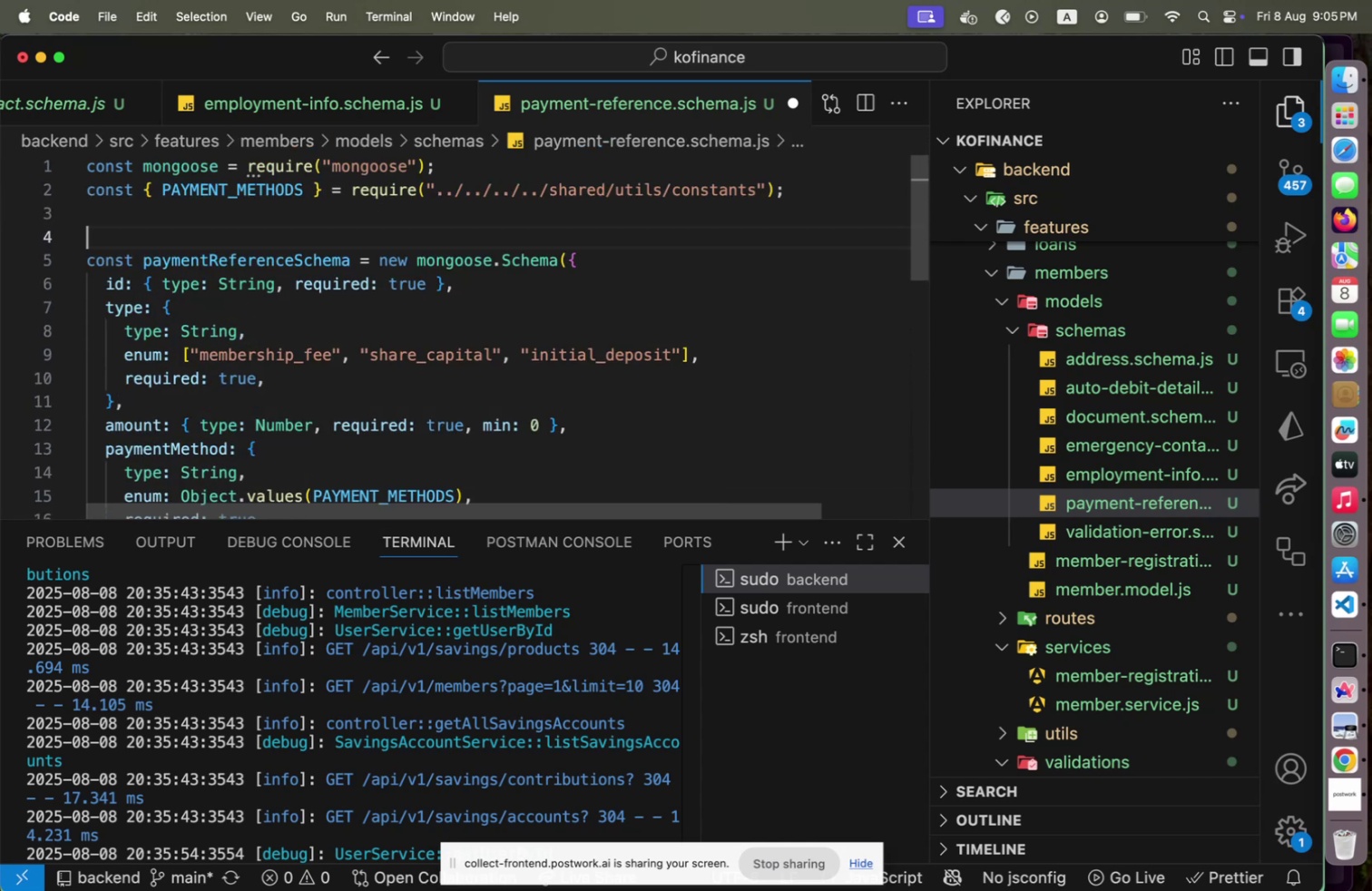 
type(CONST PAYMENT_REFERENCE_STATUS  )
key(Backspace)
key(Backspace)
type( + {)
 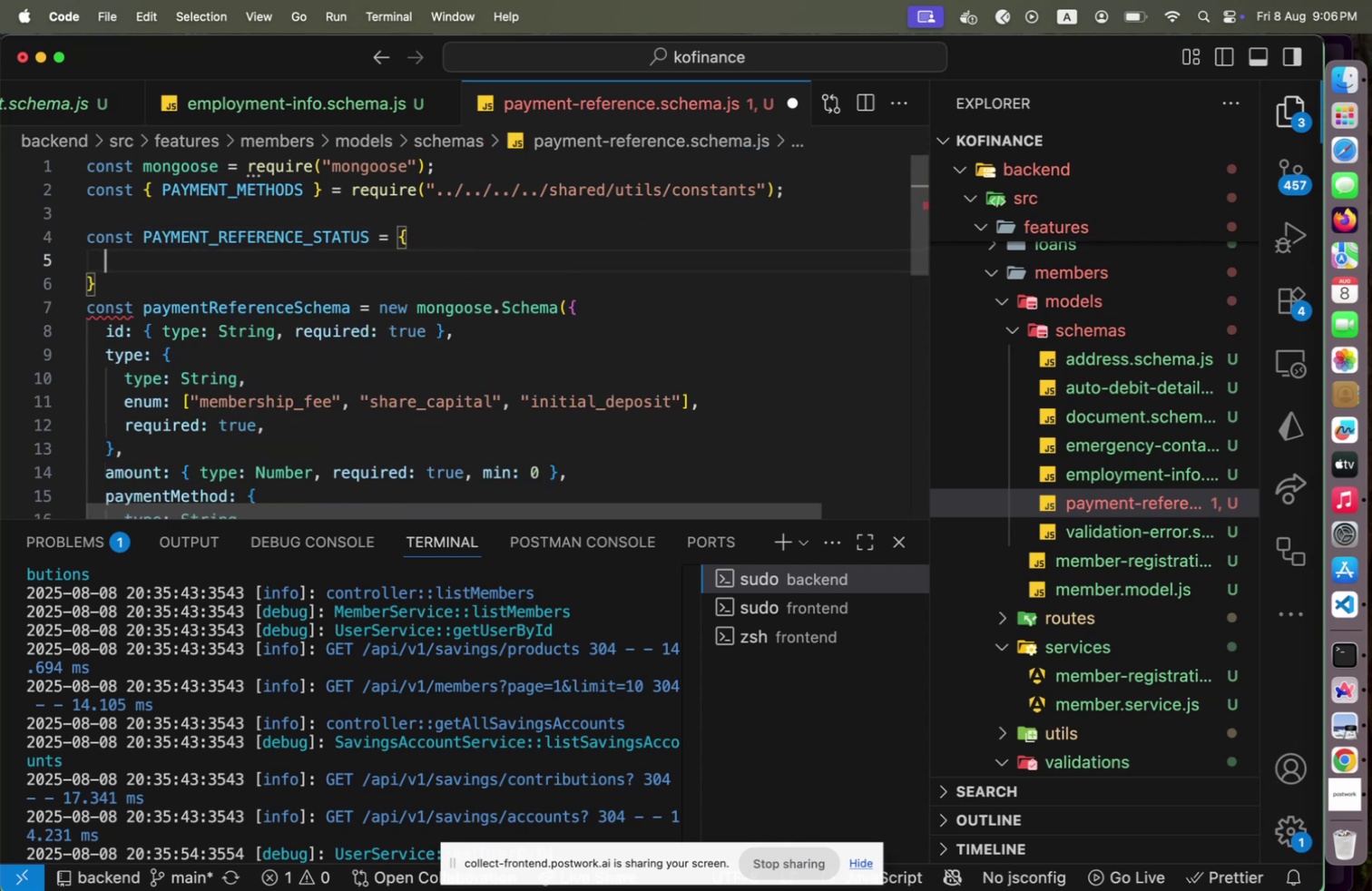 
 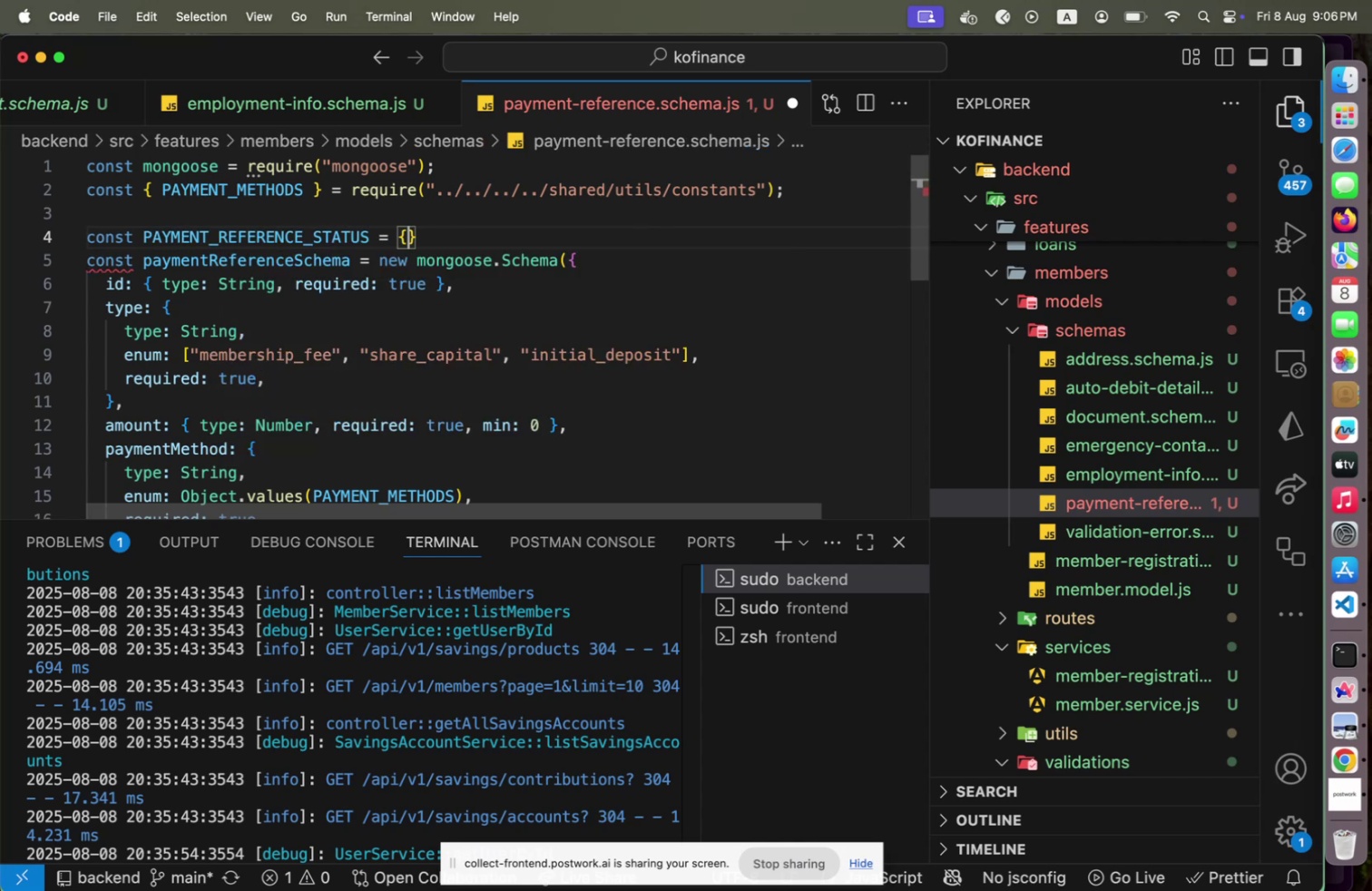 
key(Shift+Enter)
 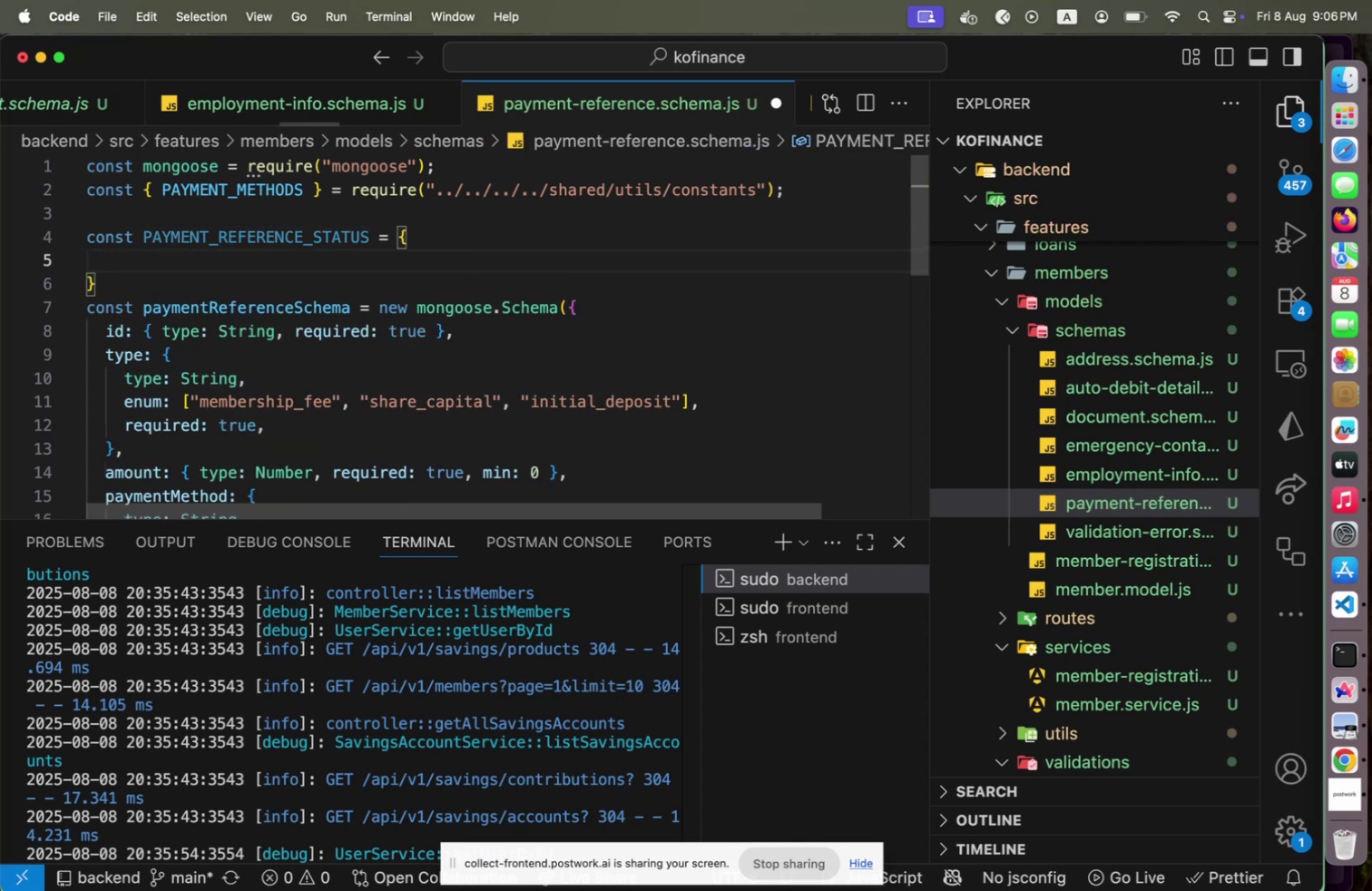 
scroll: coordinate [250, 247], scroll_direction: down, amount: 8.0
 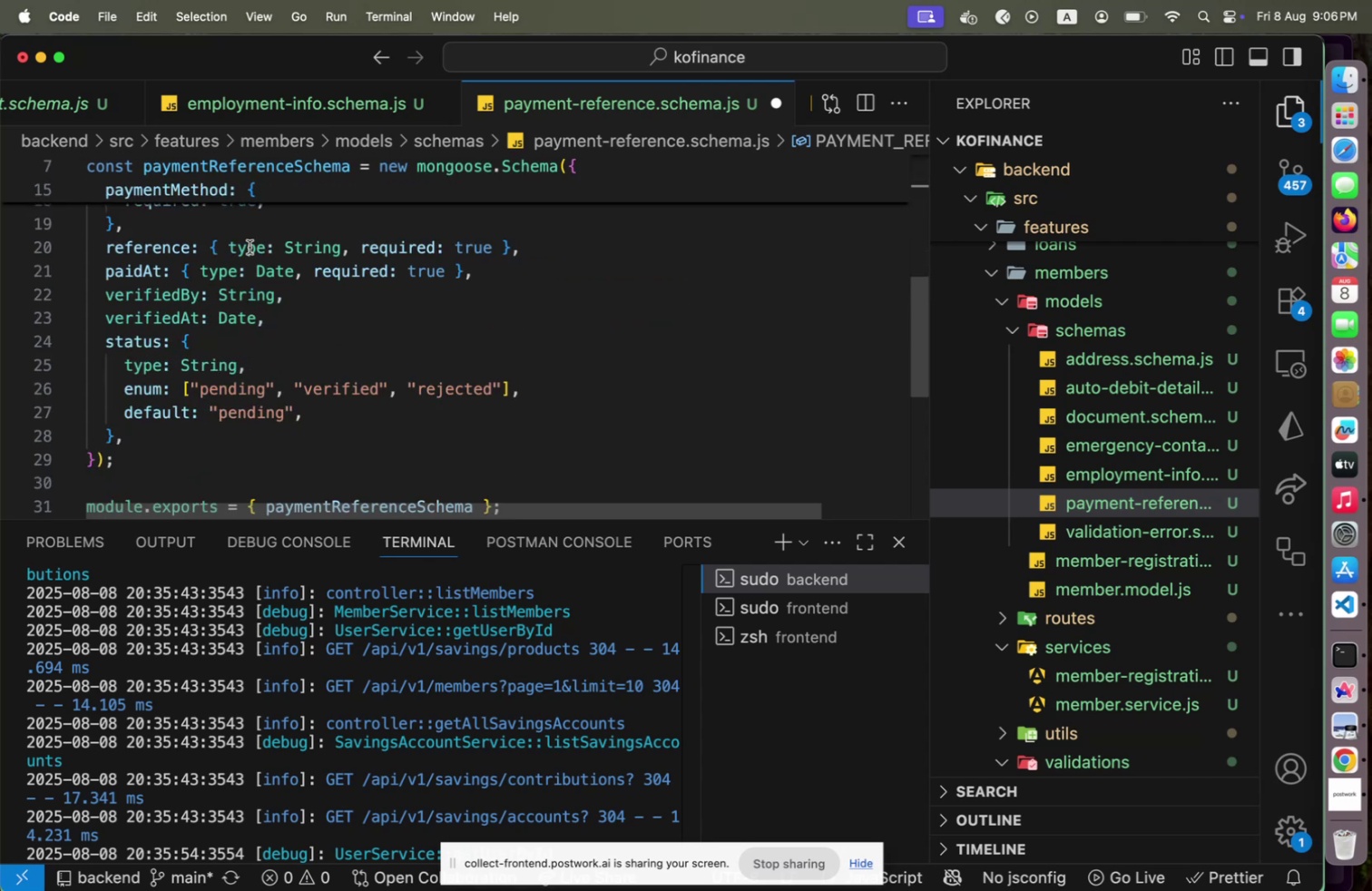 
scroll: coordinate [248, 250], scroll_direction: up, amount: 12.0
 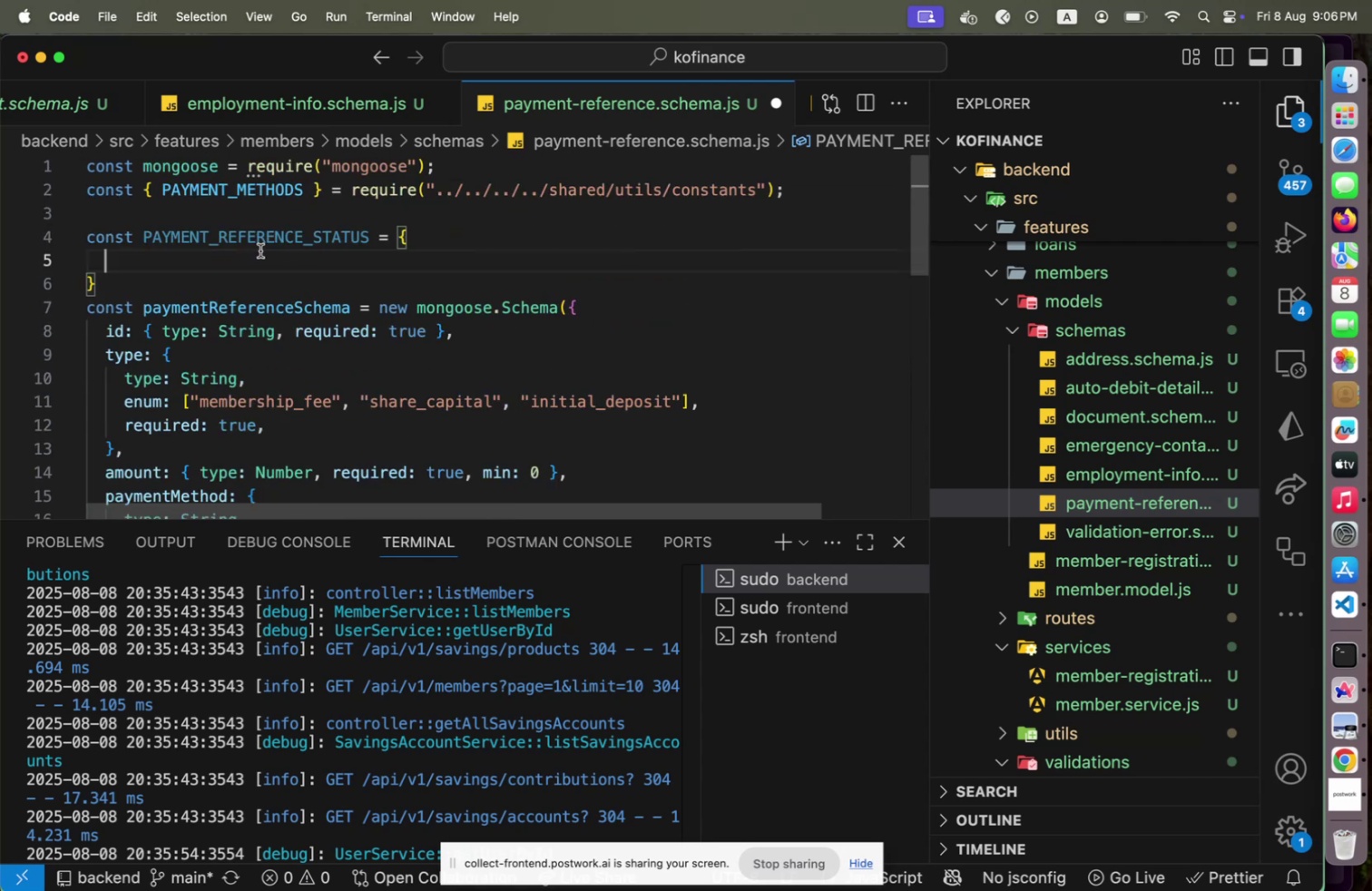 
type(PENDING: "PENDING)
 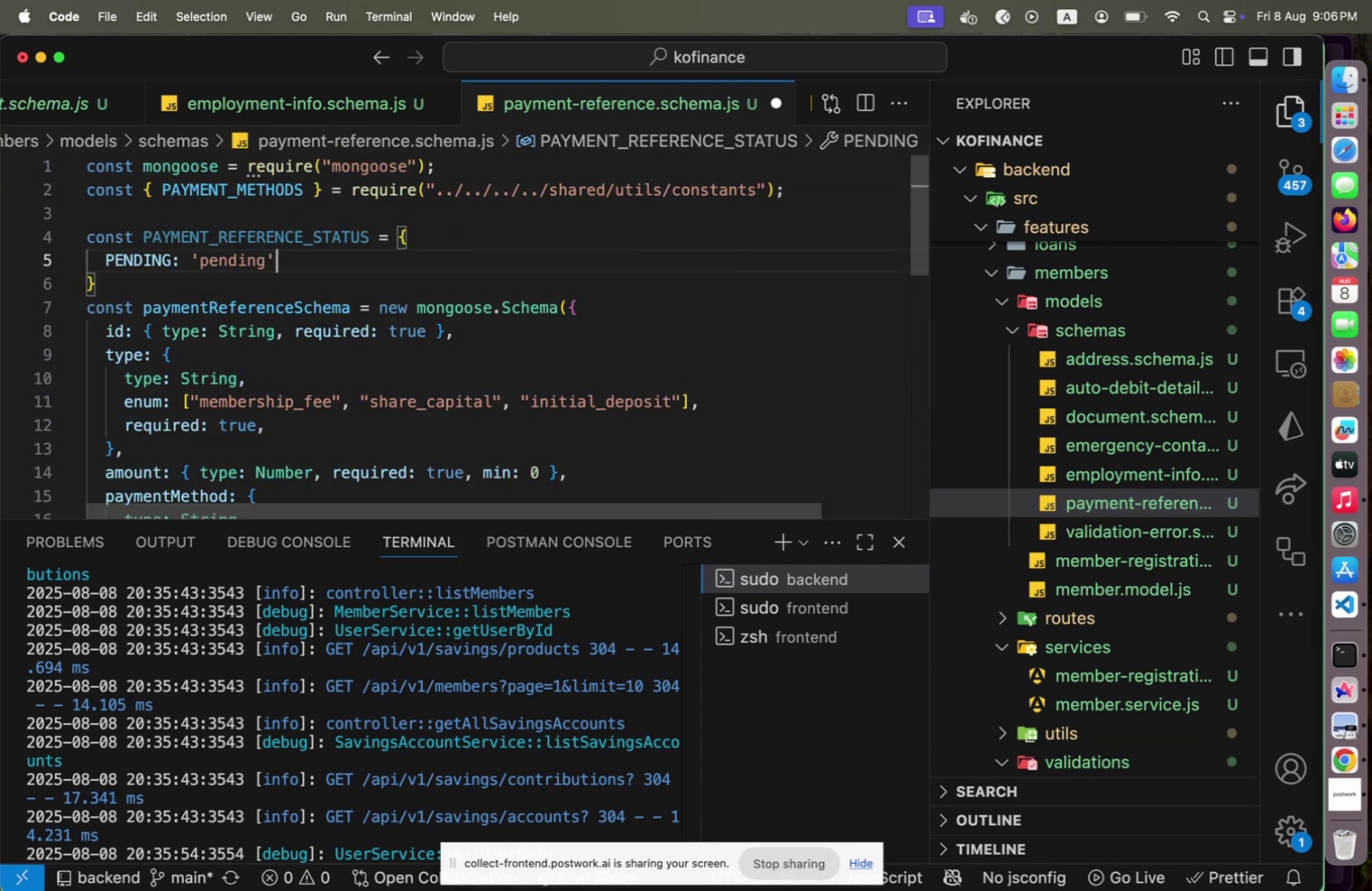 
 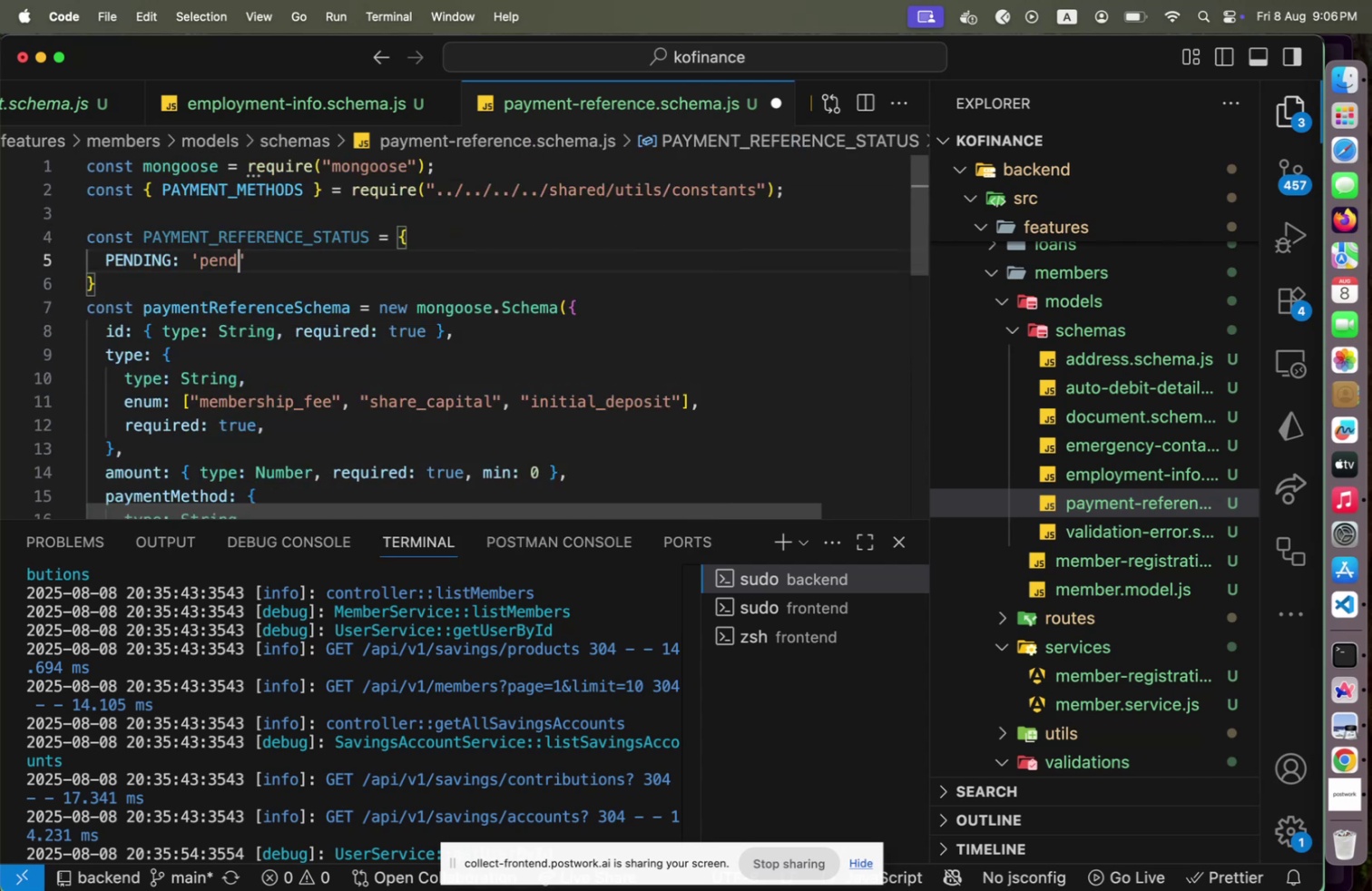 
key(Shift+ArrowRight)
 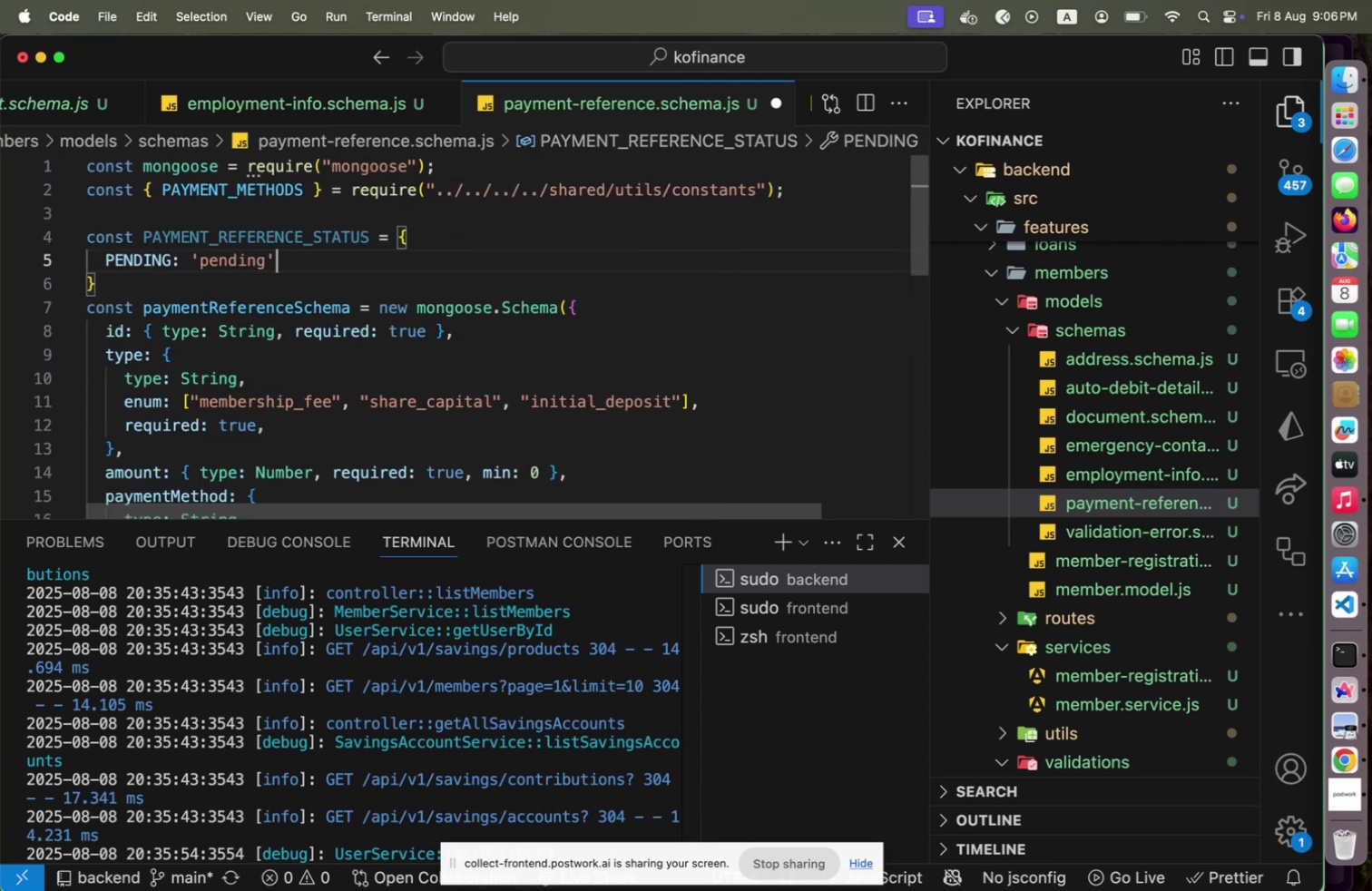 
key(Shift+Comma)
 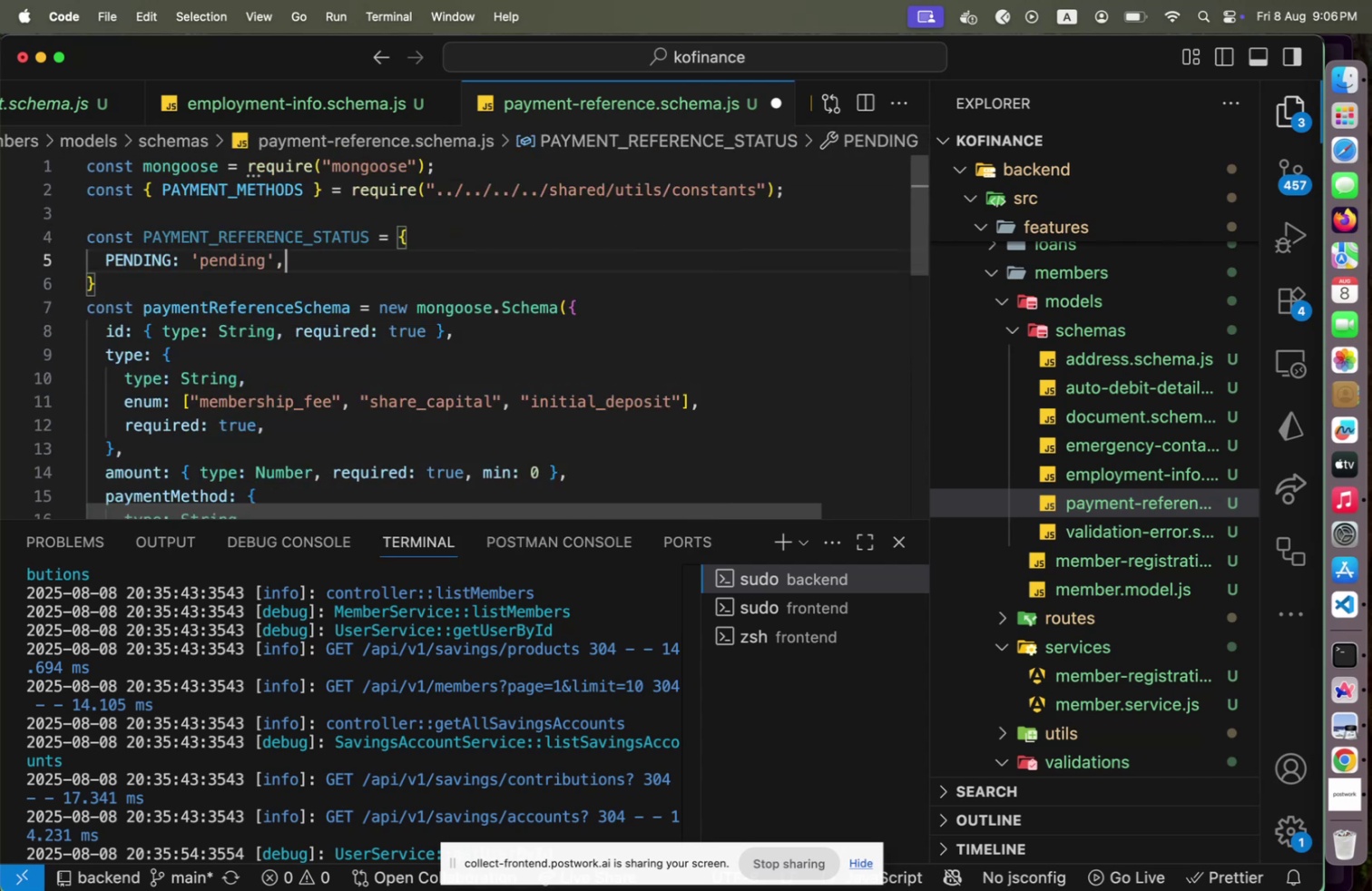 
key(Shift+Enter)
 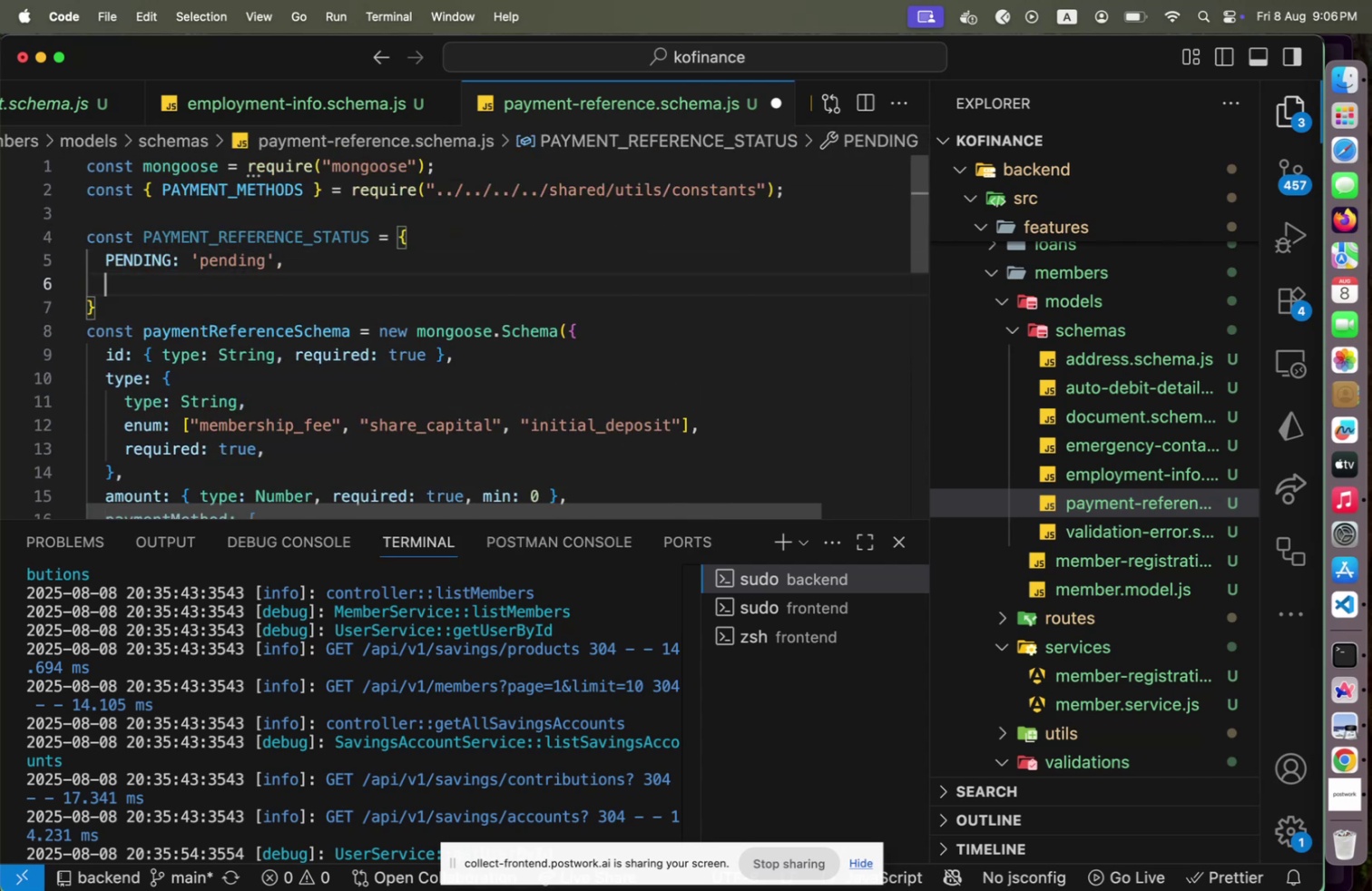 
type(REJECTED: "REG)
key(Backspace)
type(JECTED)
 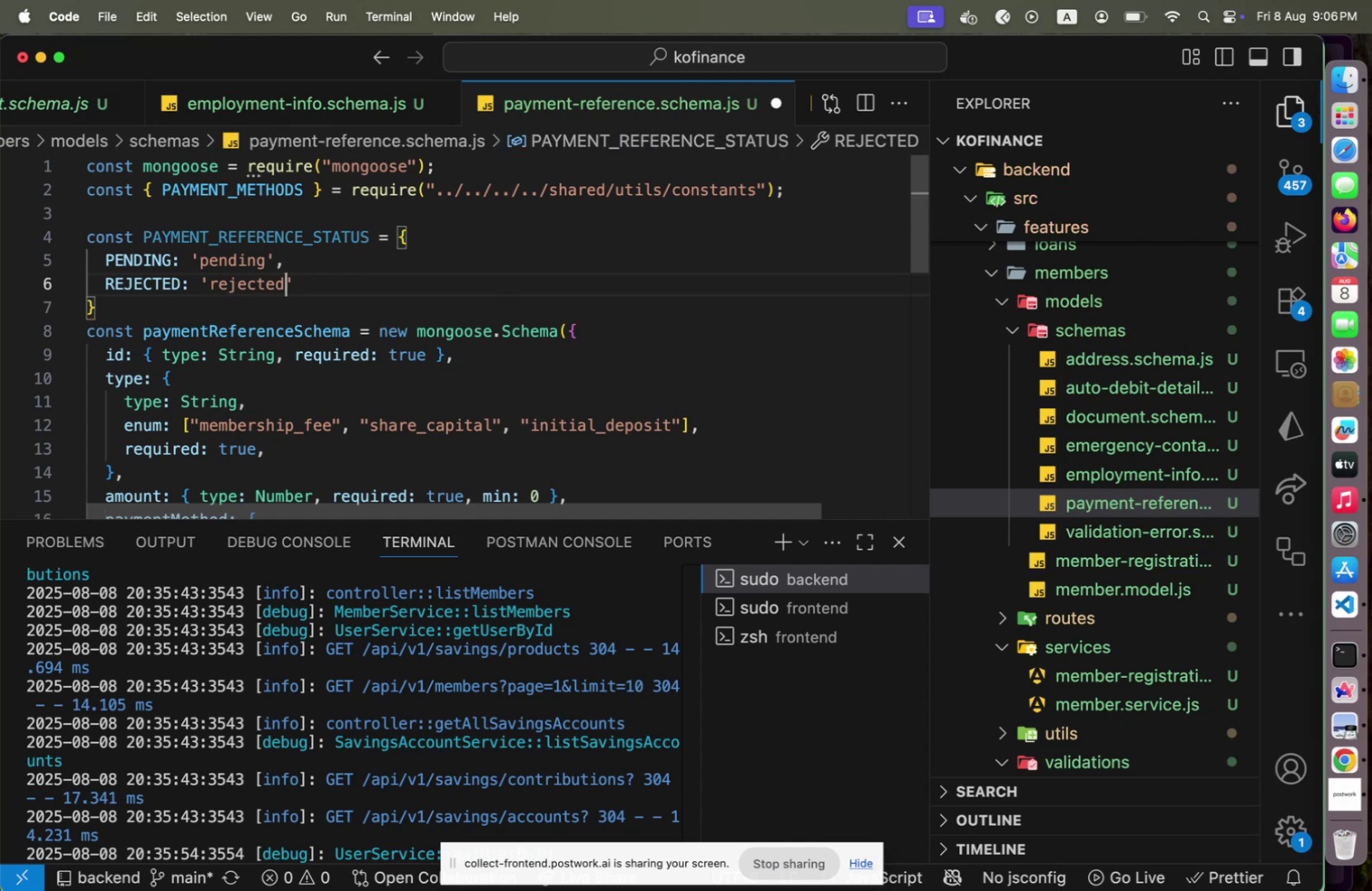 
key(Shift+ArrowRight)
 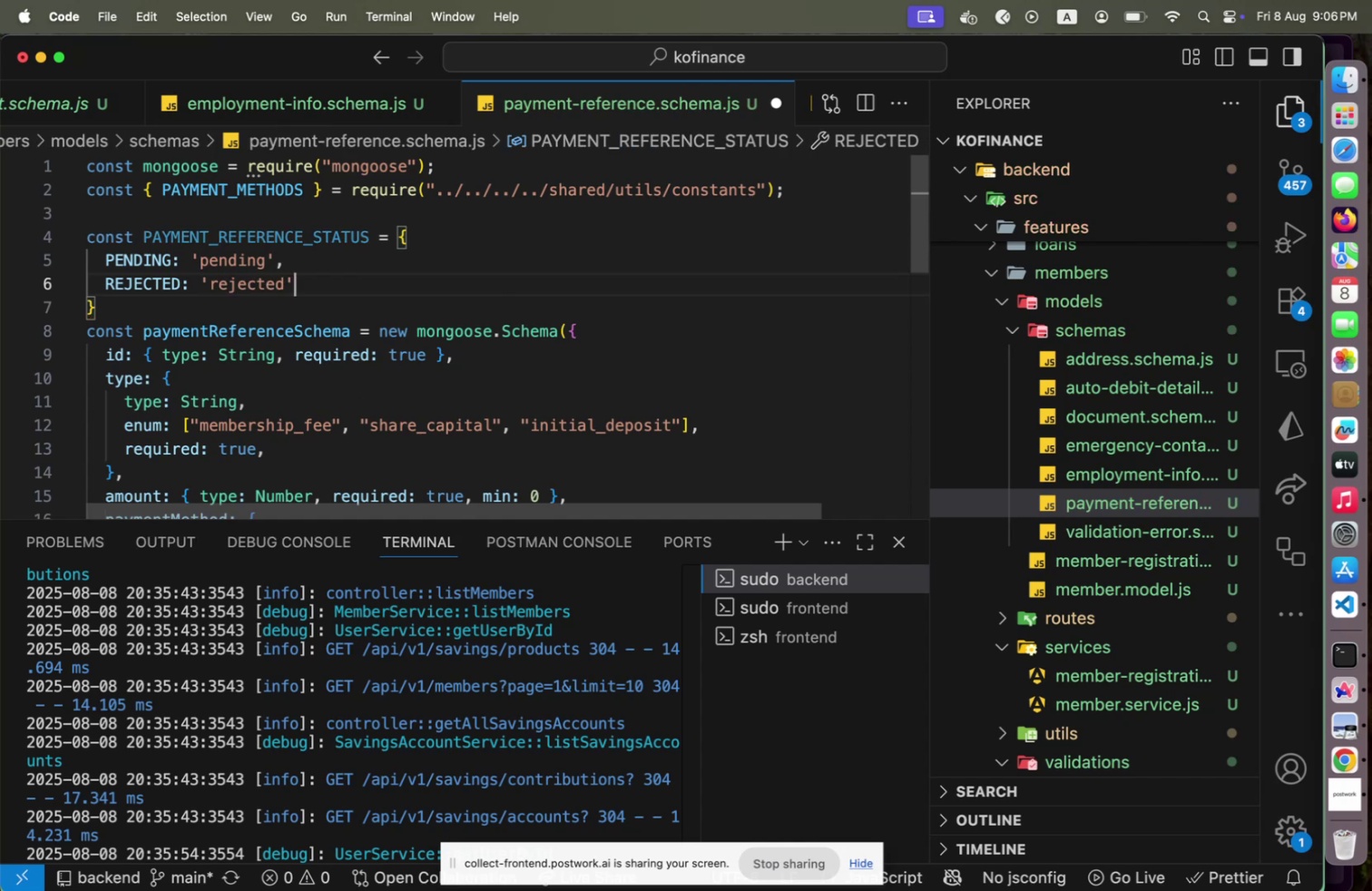 
key(Shift+ArrowUp)
 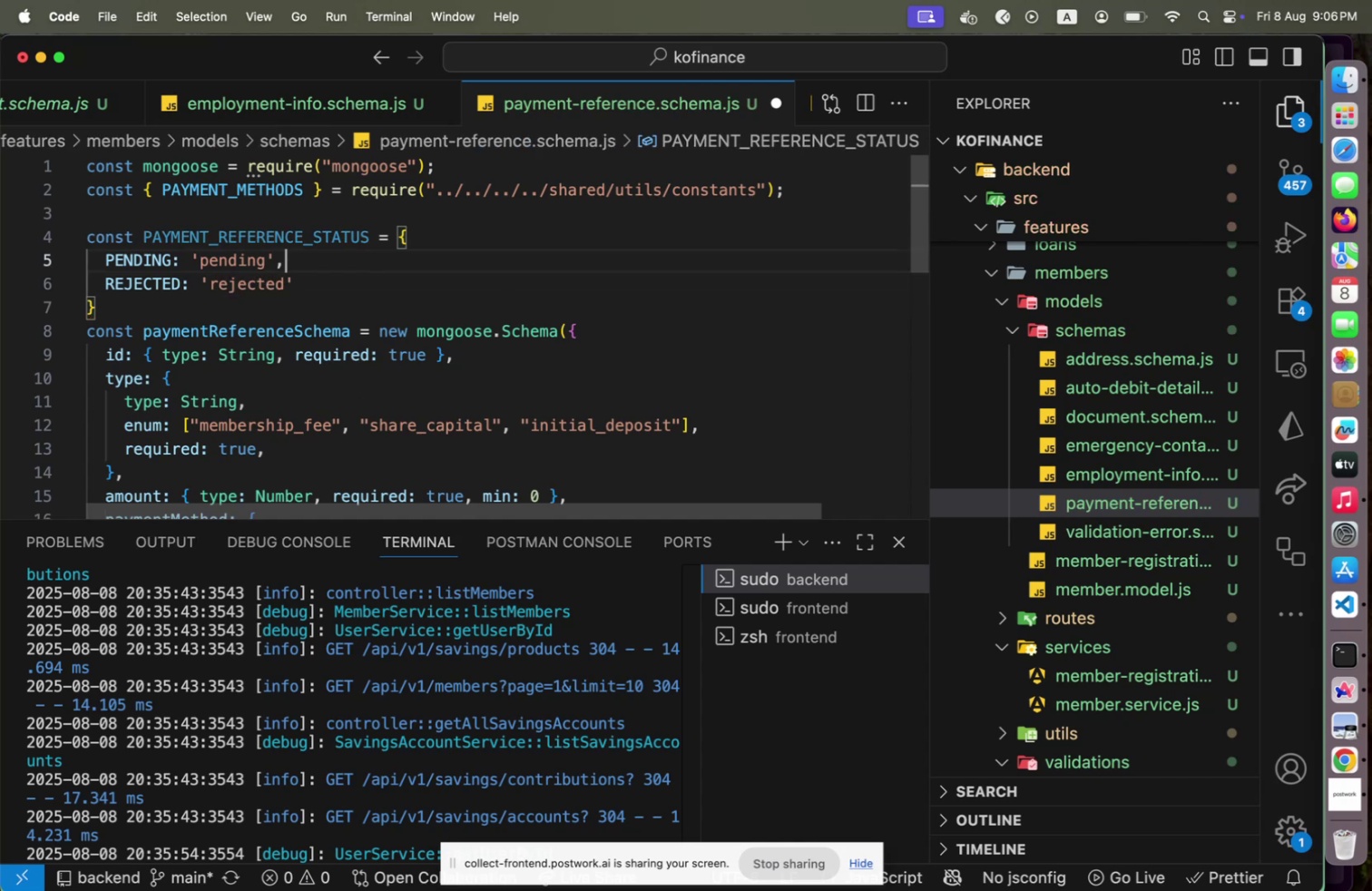 
key(Shift+Enter)
 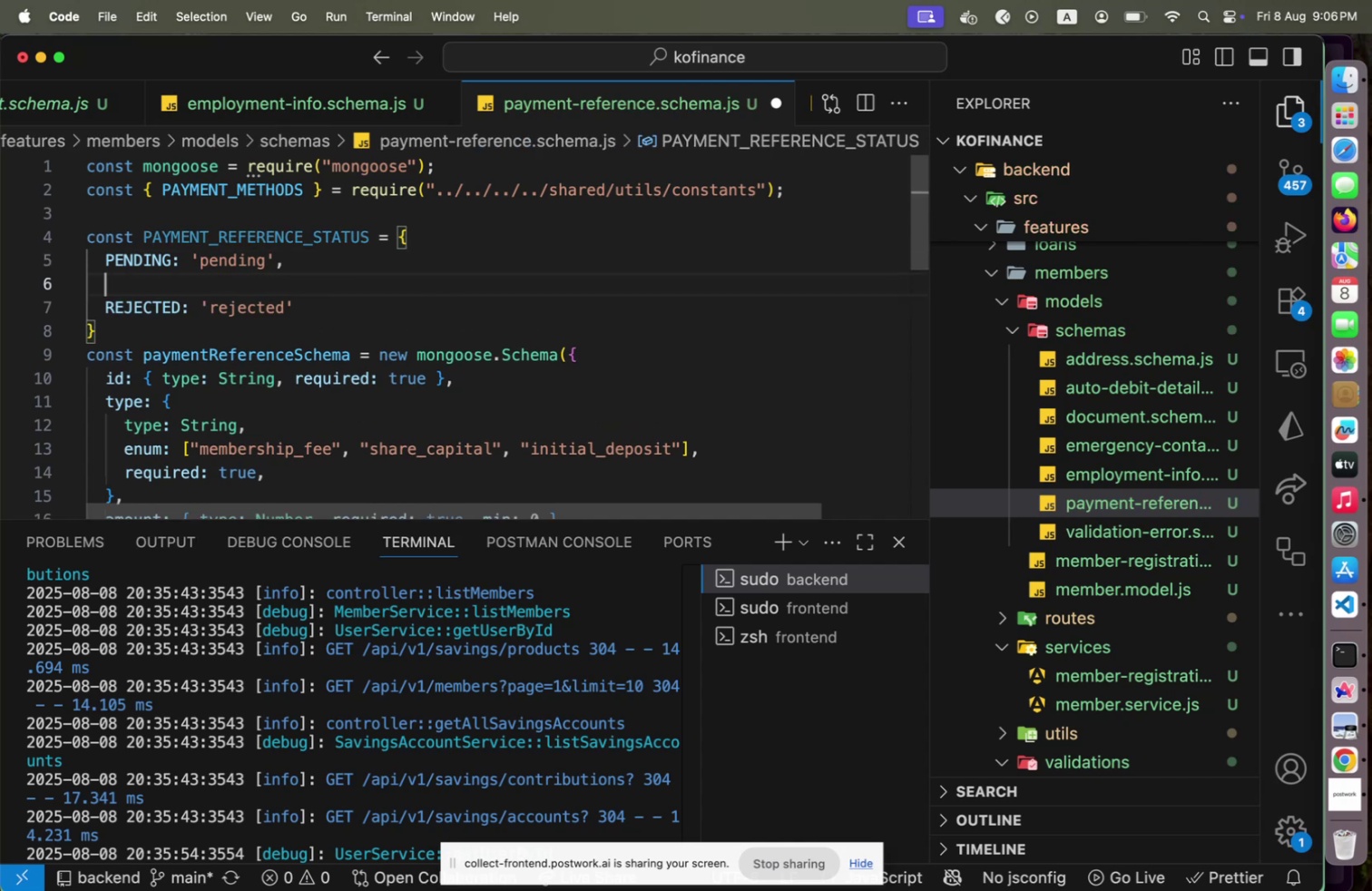 
type(VERIFIED: "VERIFIED)
 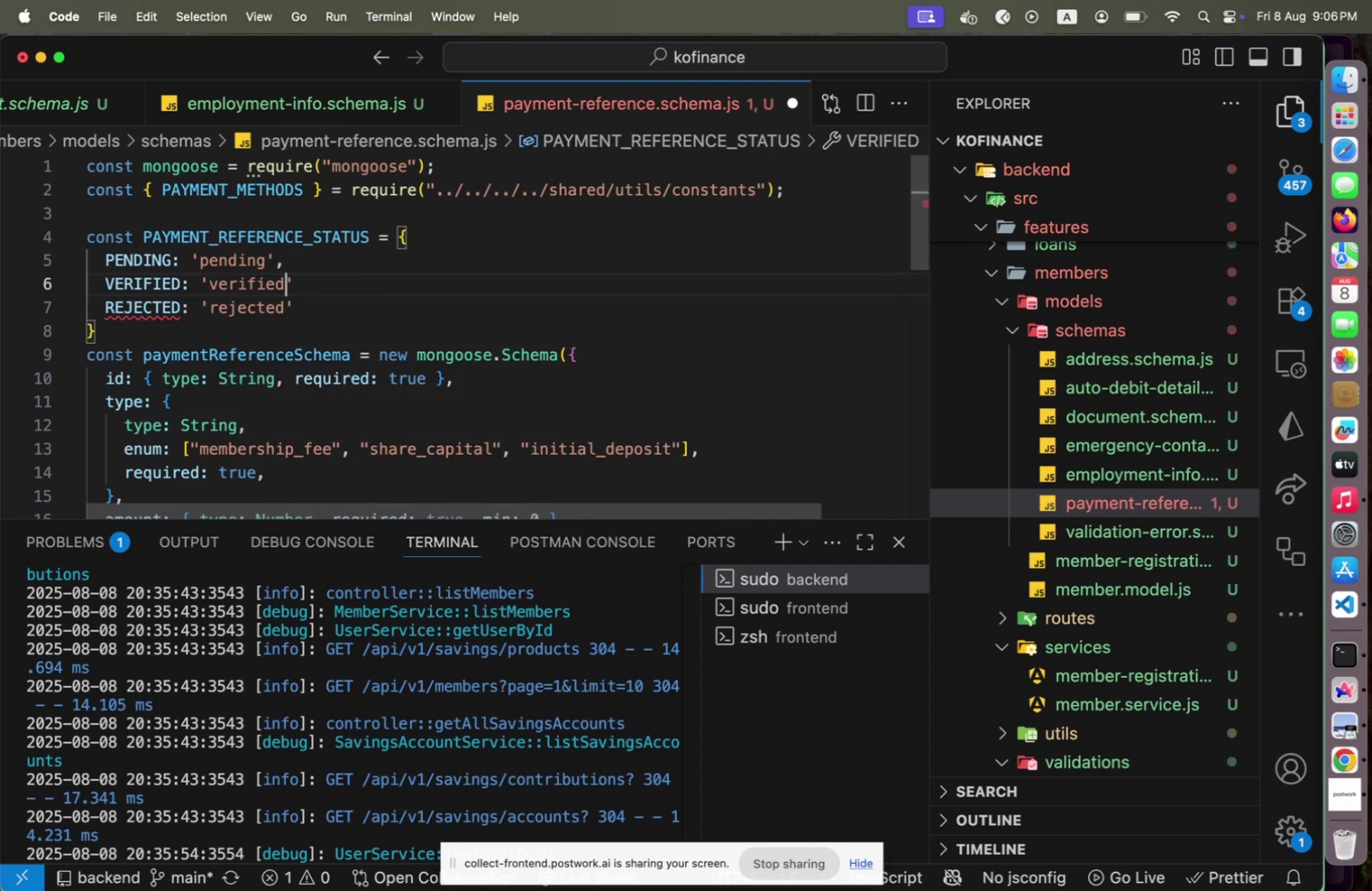 
key(Shift+ArrowRight)
 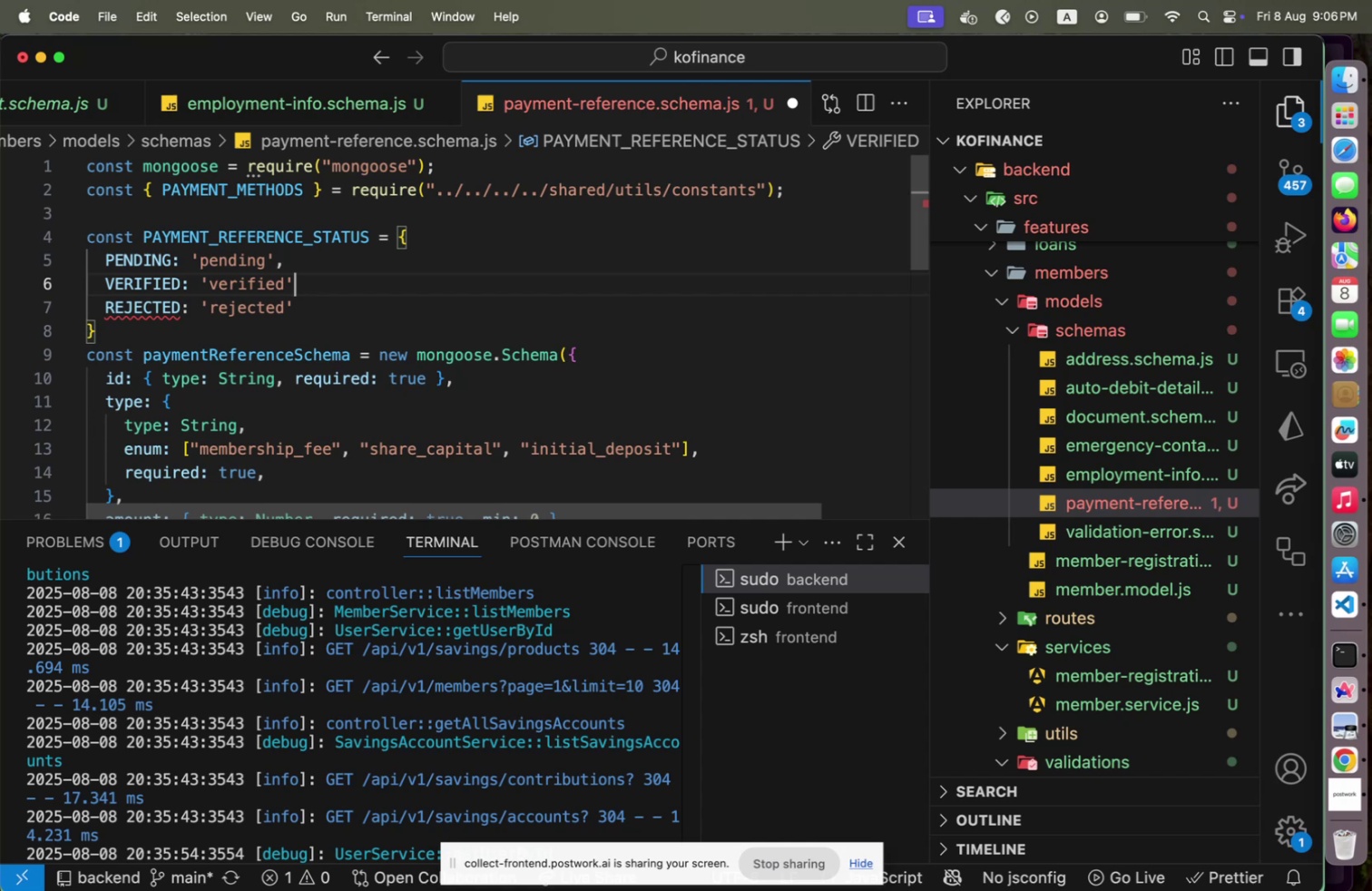 
key(Shift+Comma)
 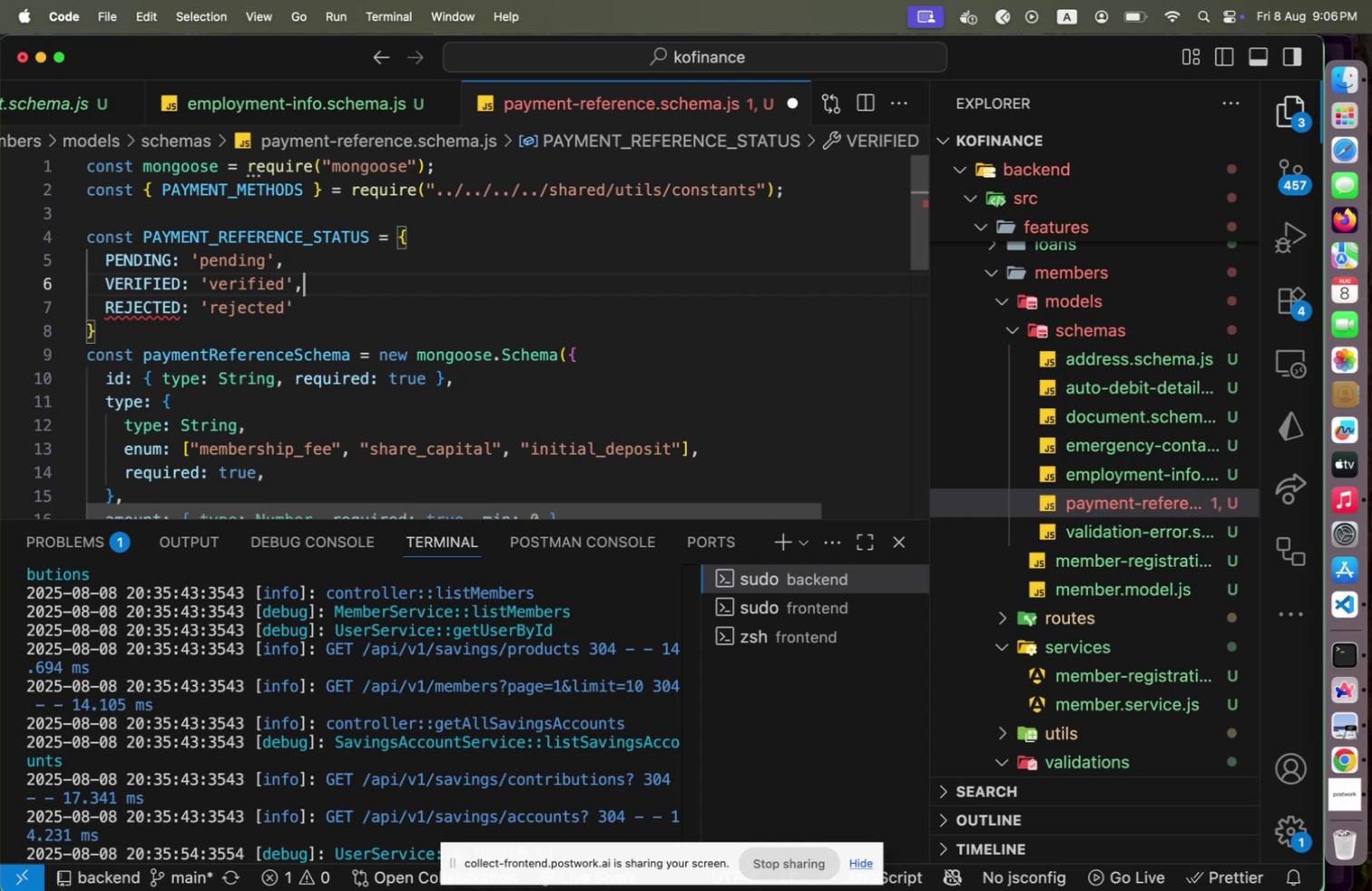 
key(Shift+ArrowUp)
 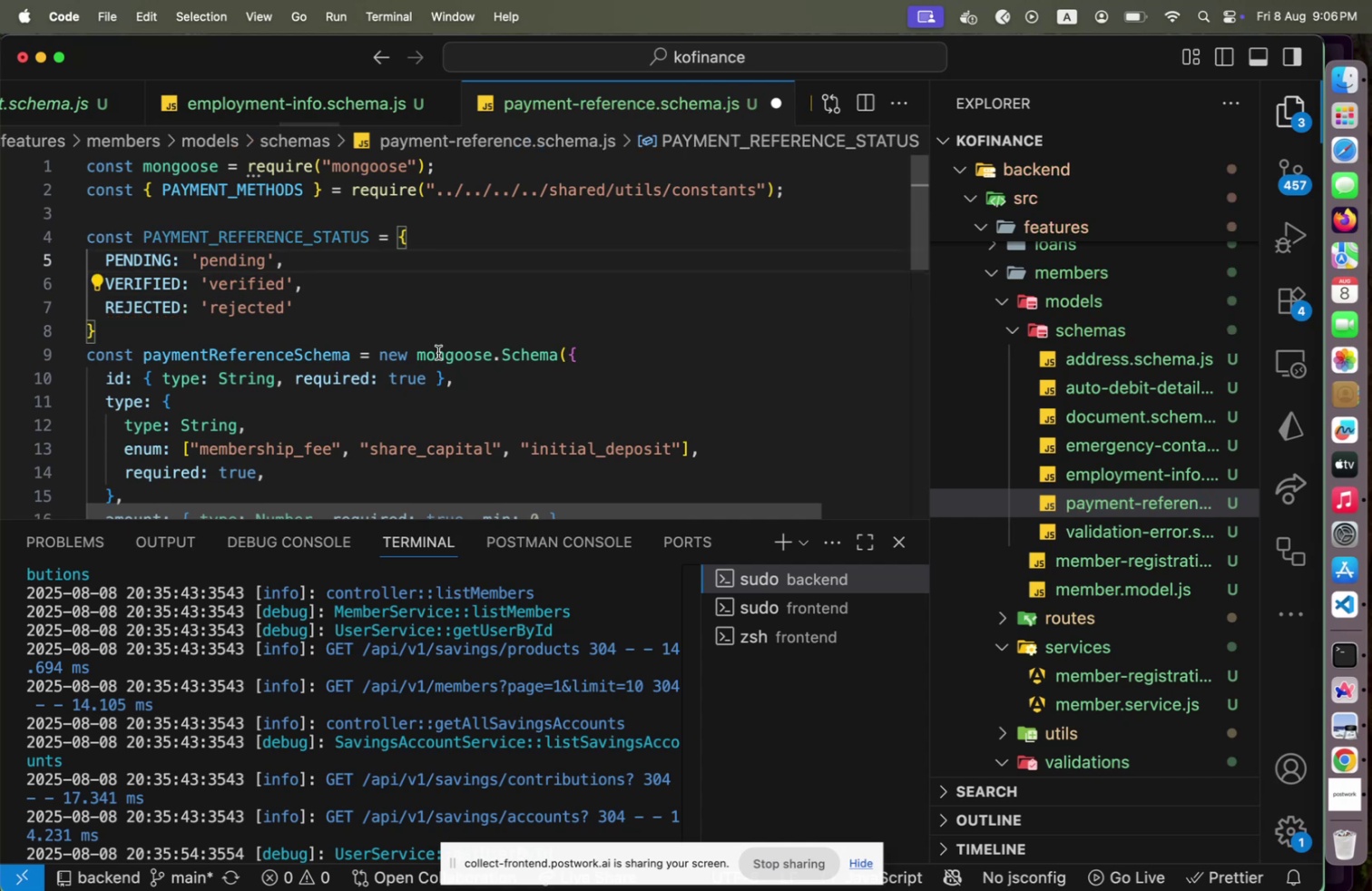 
scroll: coordinate [397, 391], scroll_direction: down, amount: 9.0
 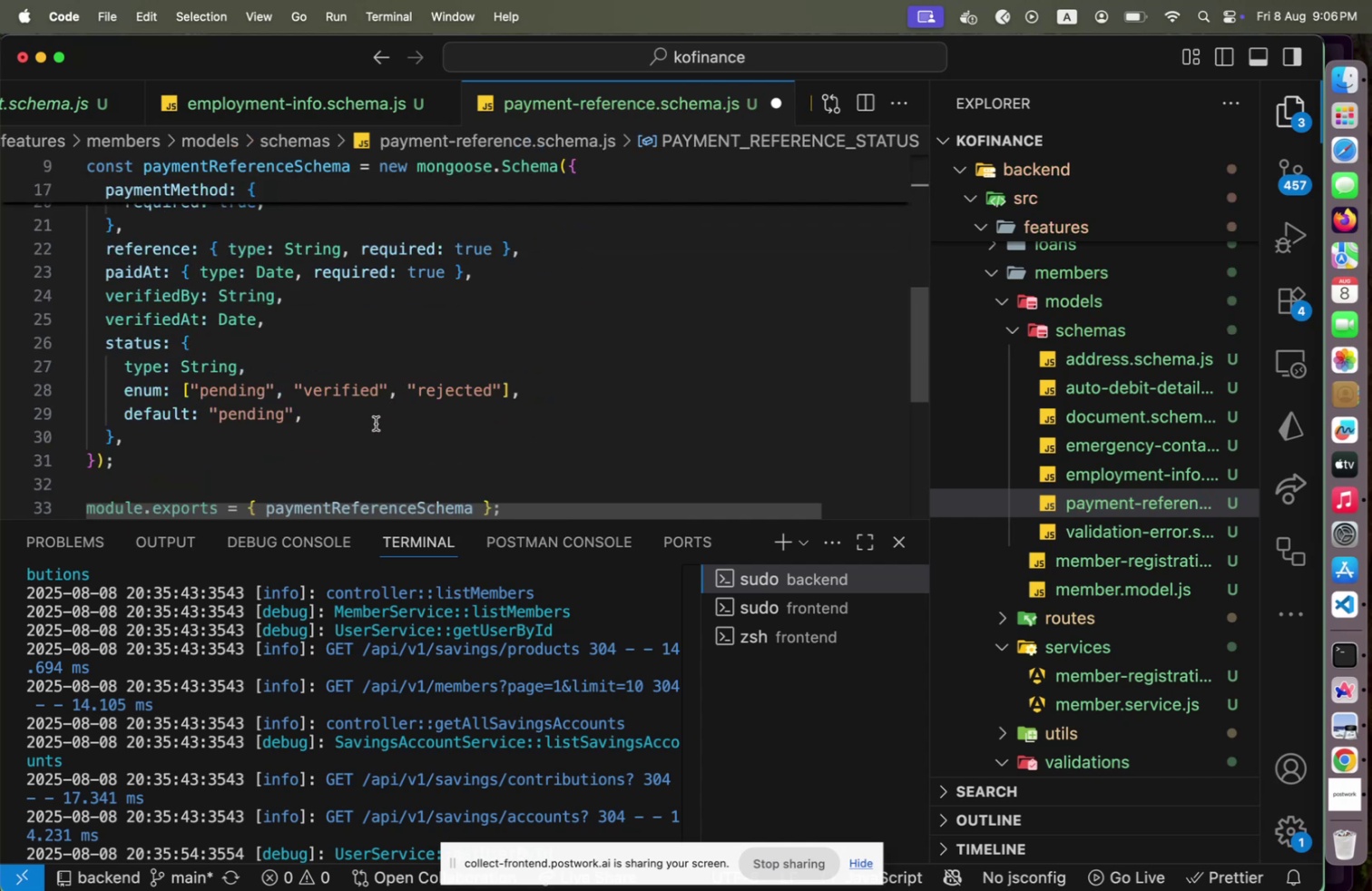 
scroll: coordinate [370, 426], scroll_direction: up, amount: 14.0
 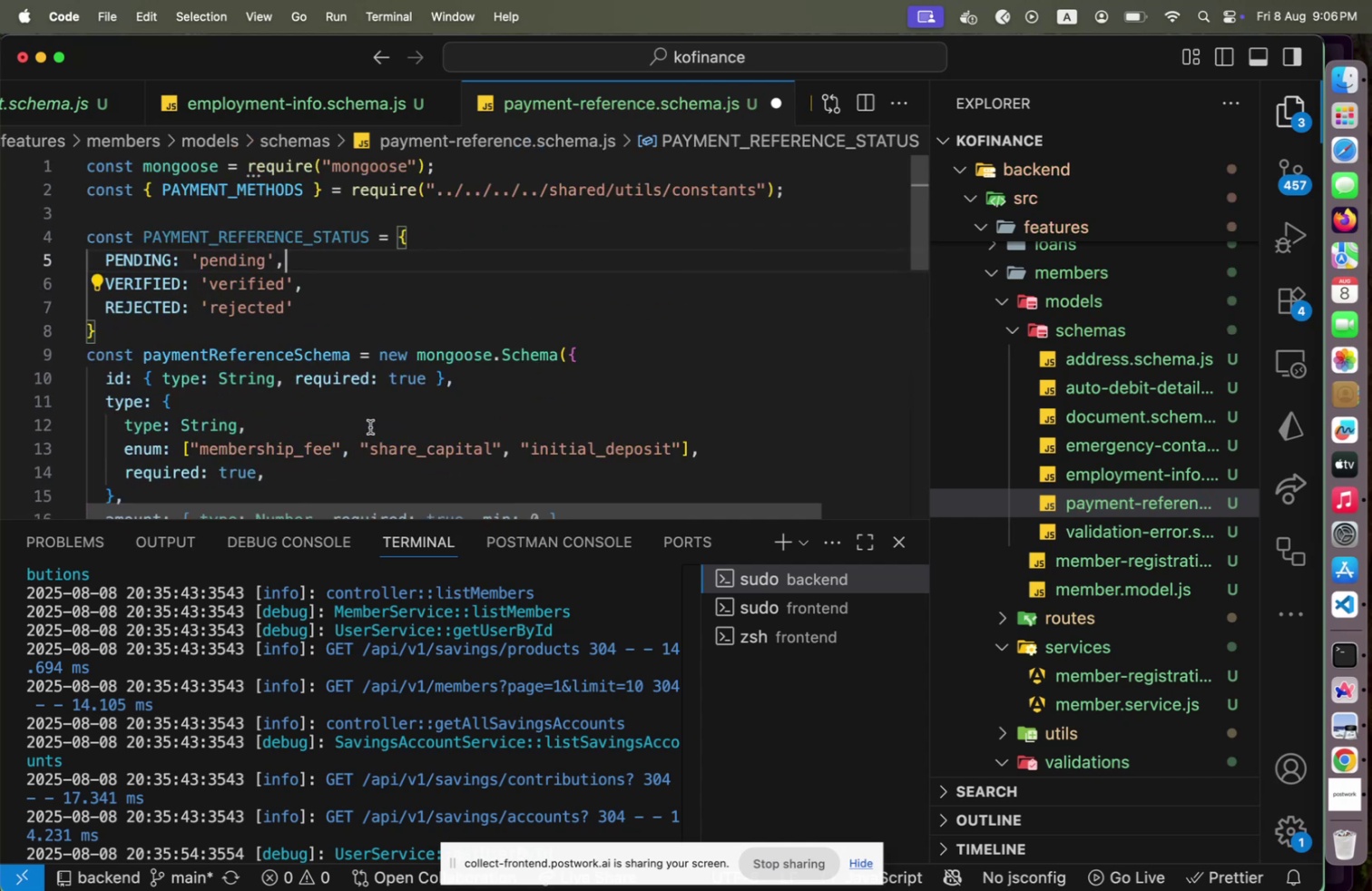 
scroll: coordinate [370, 426], scroll_direction: down, amount: 1.0
 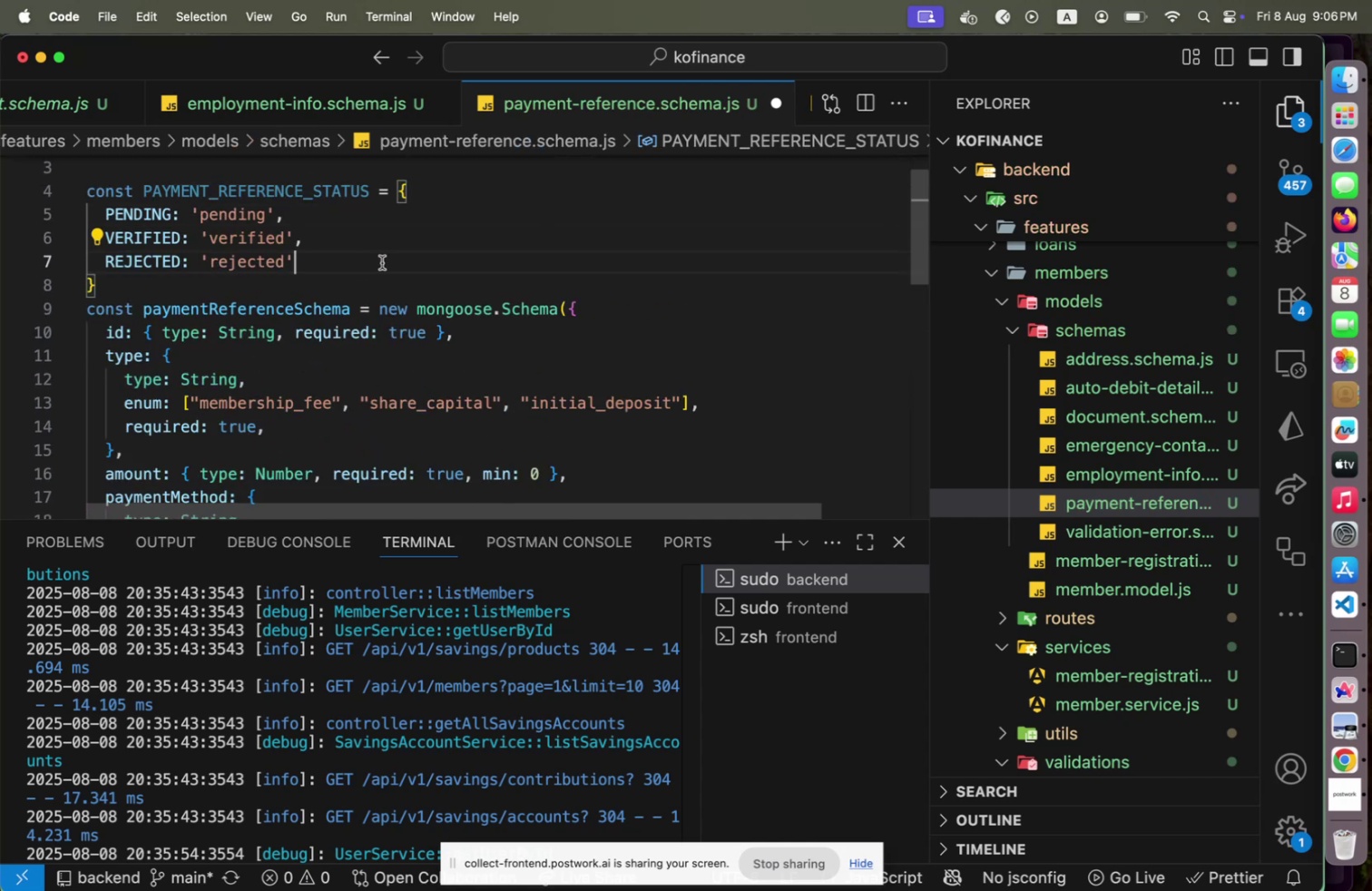 
key(Alt+Shift+ArrowUp)
 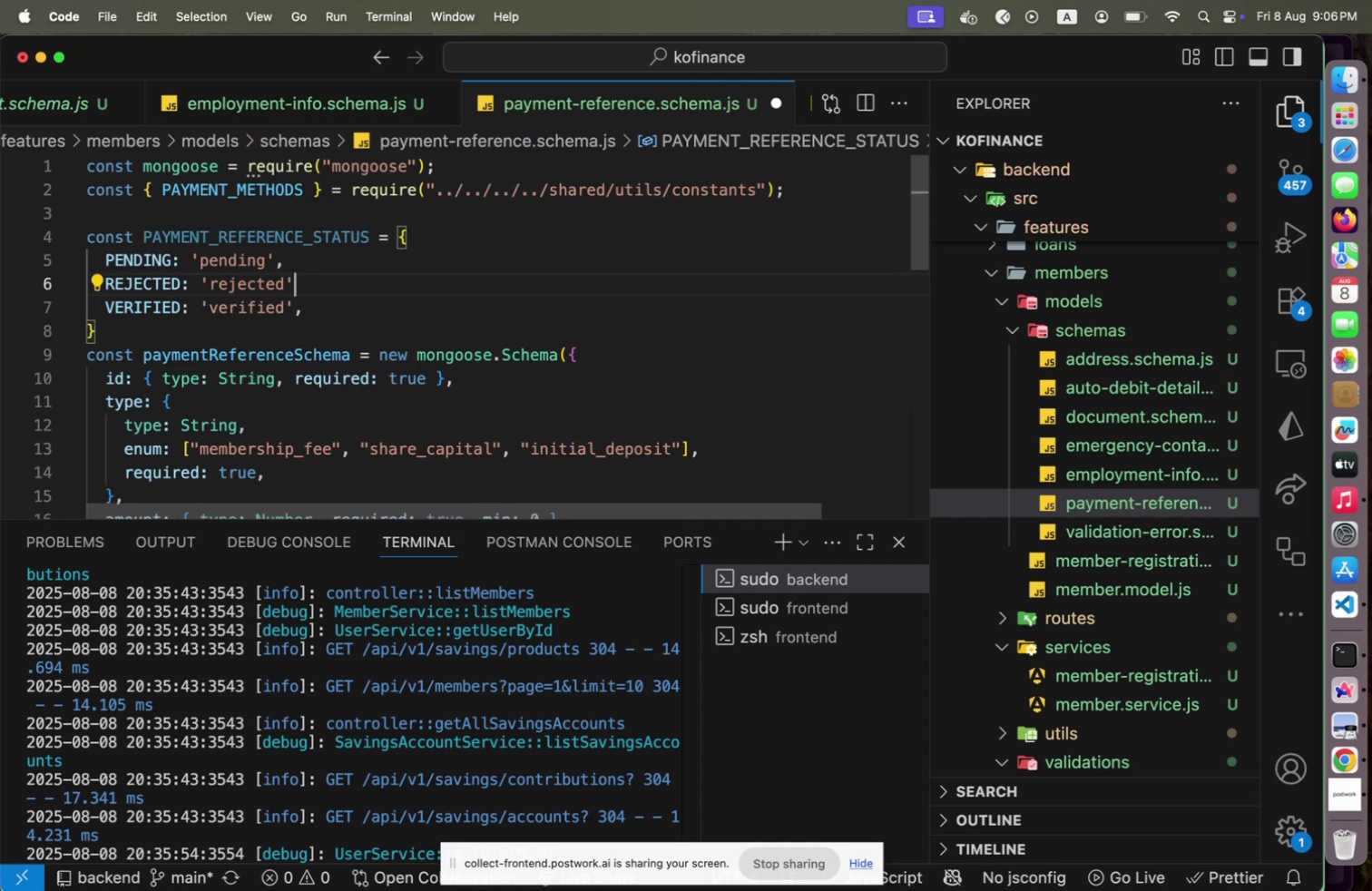 
key(Shift+Comma)
 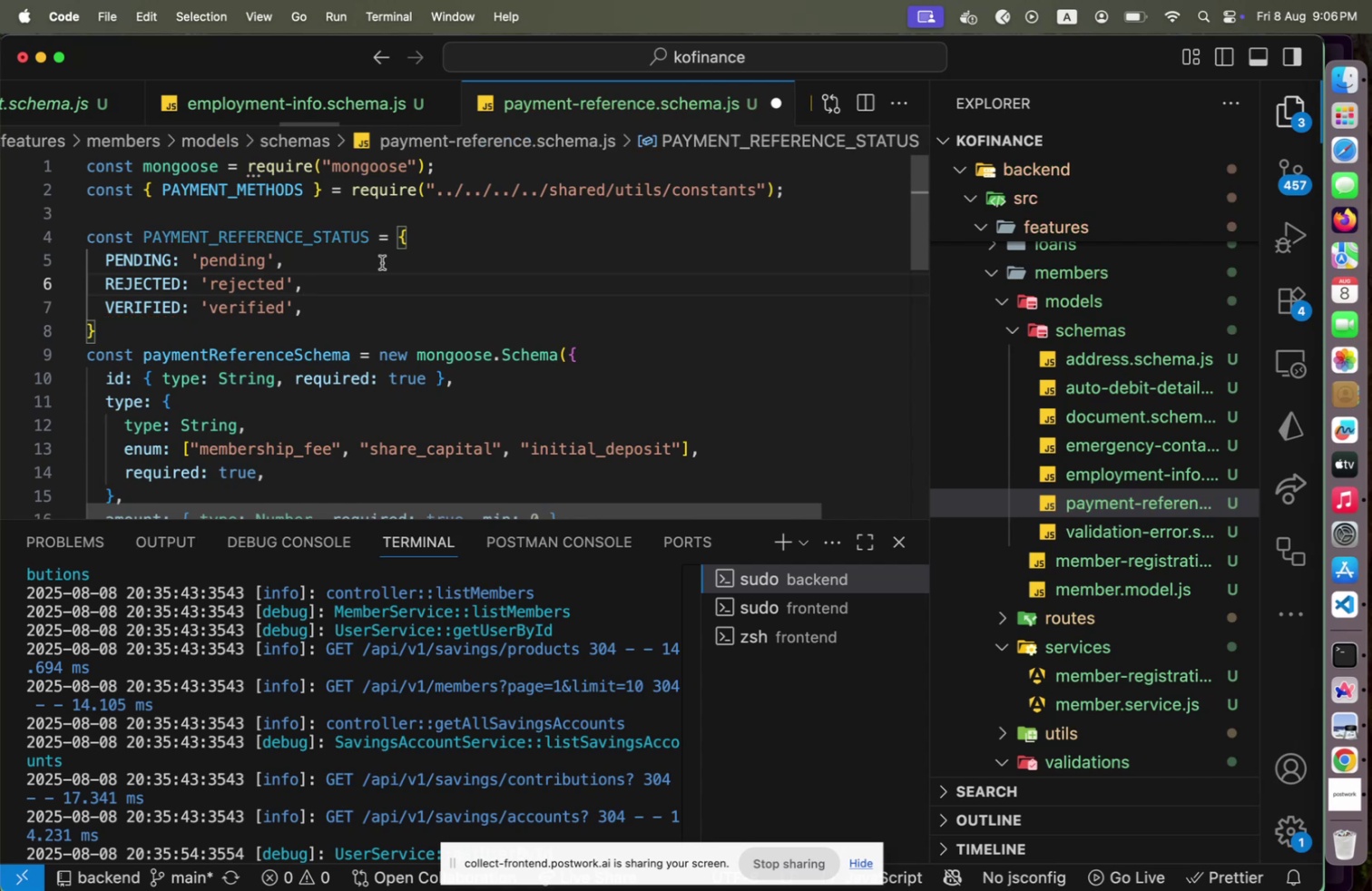 
scroll: coordinate [393, 282], scroll_direction: down, amount: 9.0
 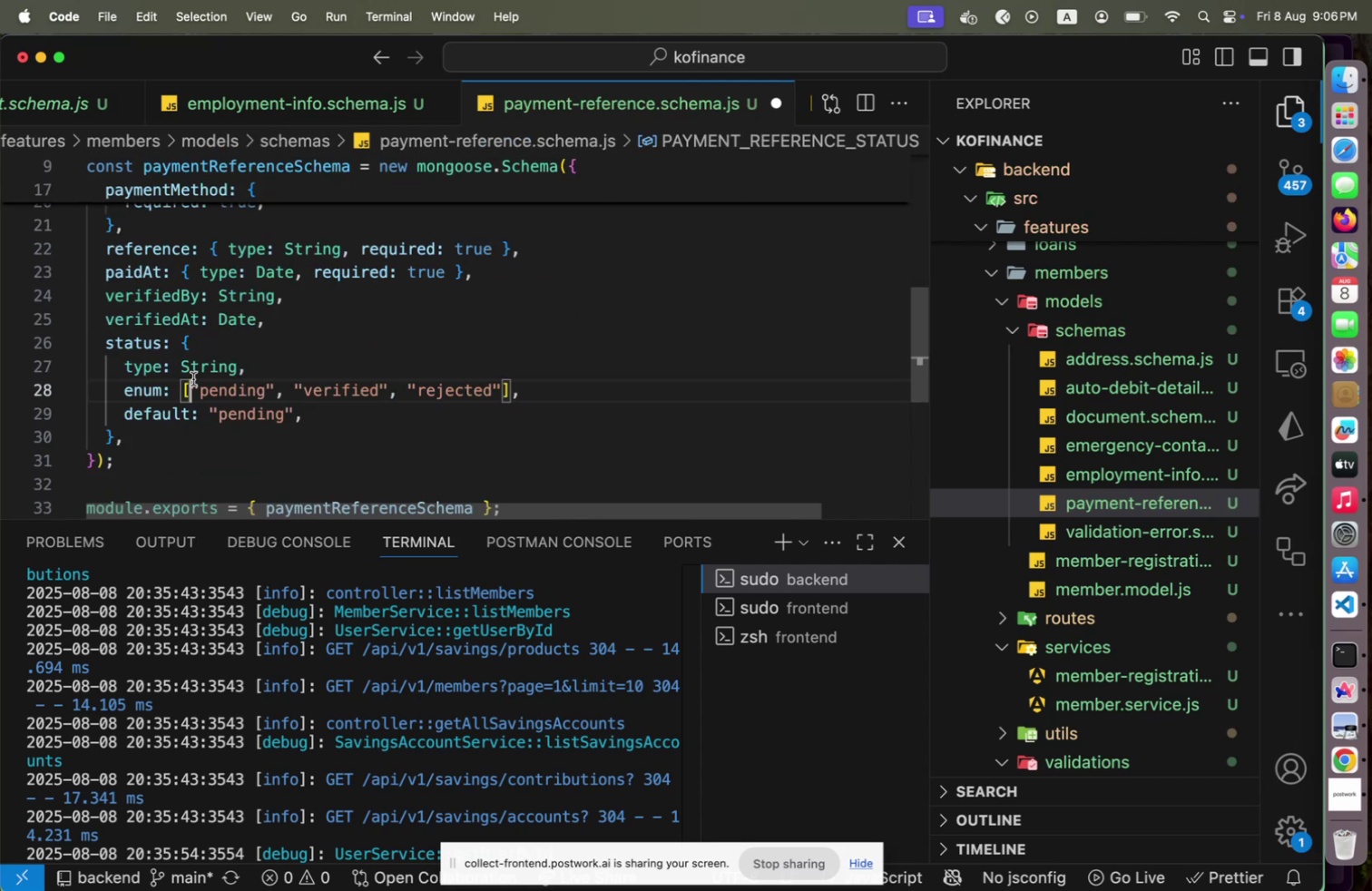 
key(Shift+ArrowLeft)
 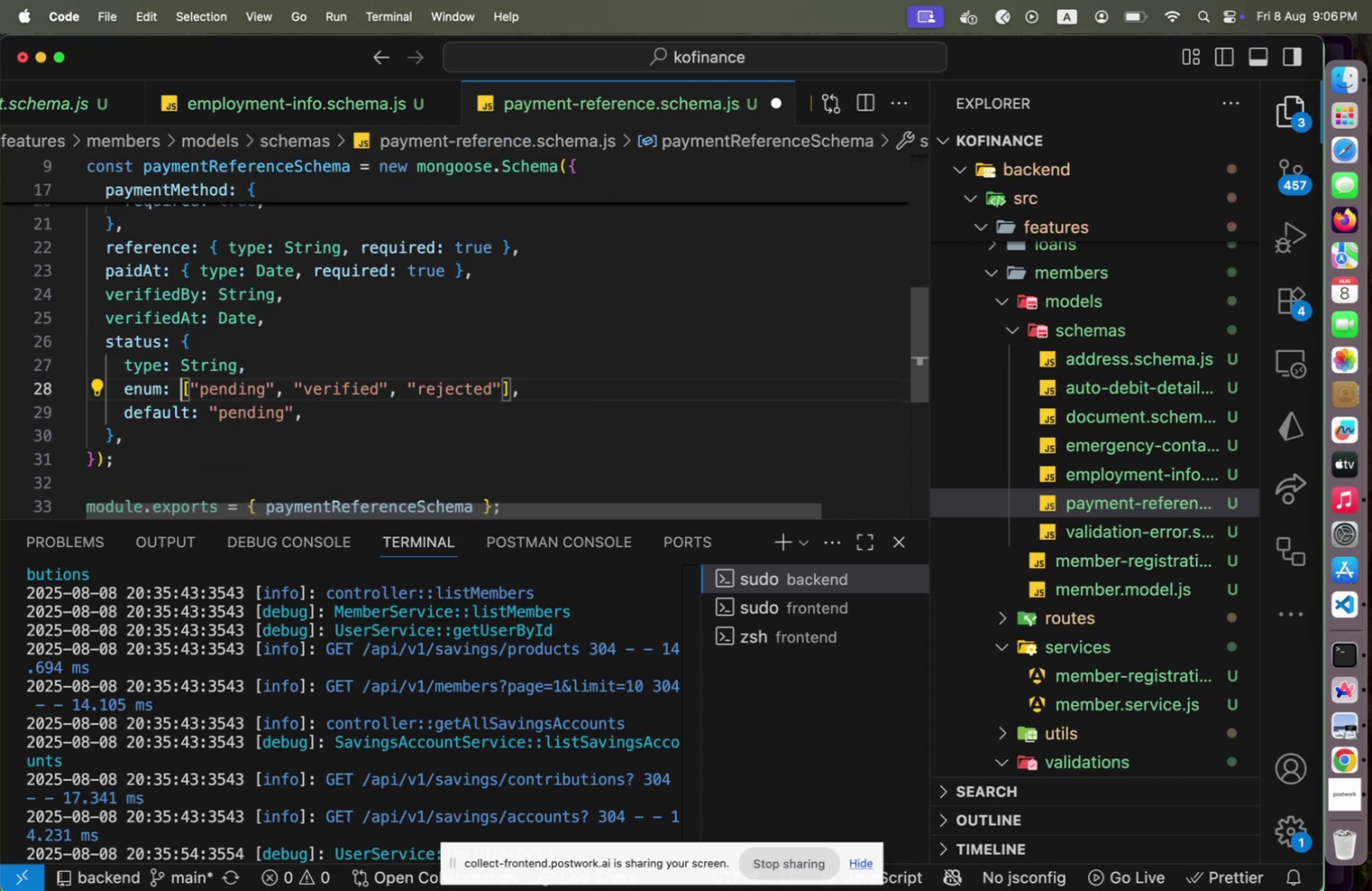 
key(Shift+End)
 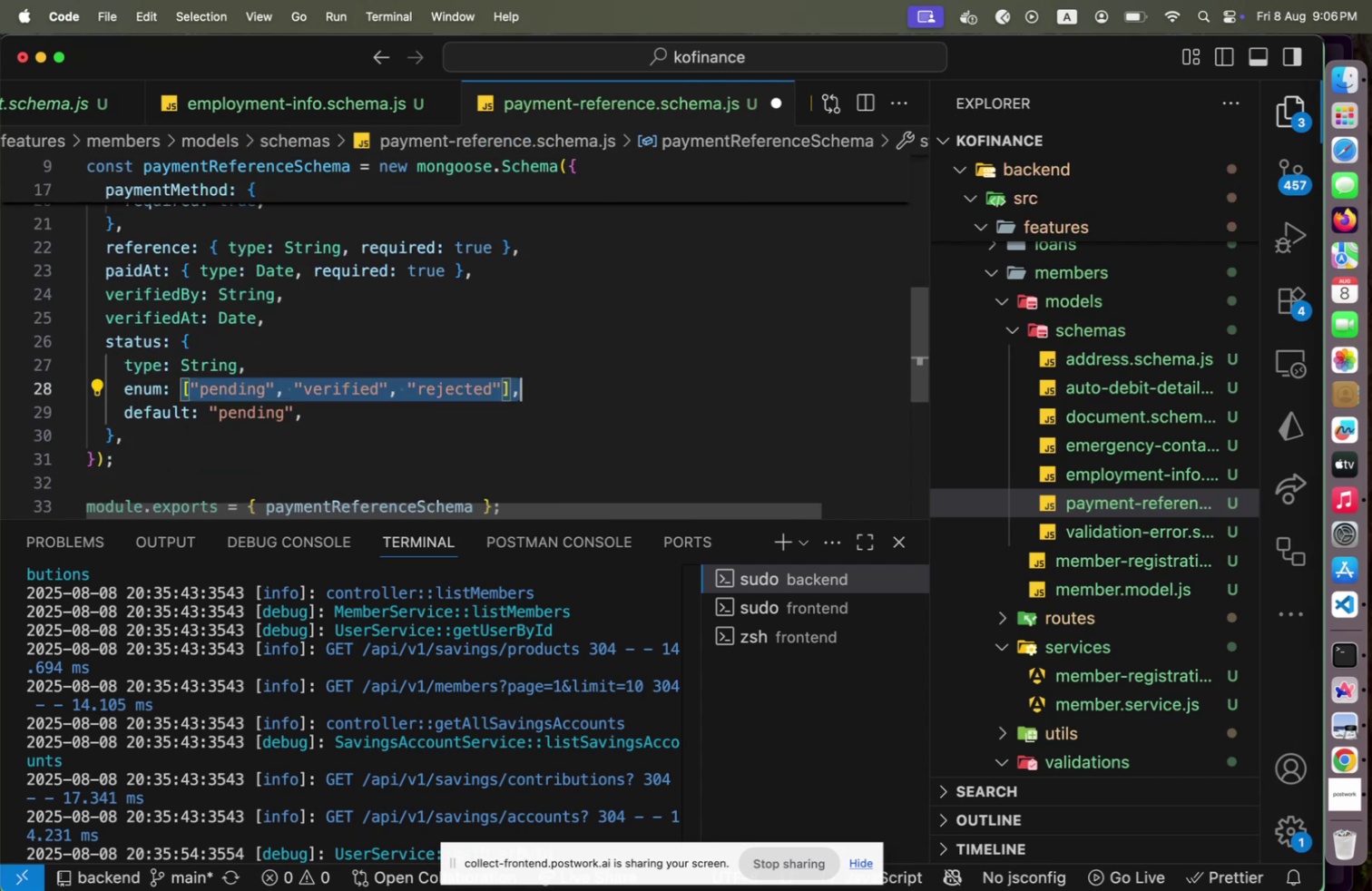 
key(Shift+ArrowLeft)
 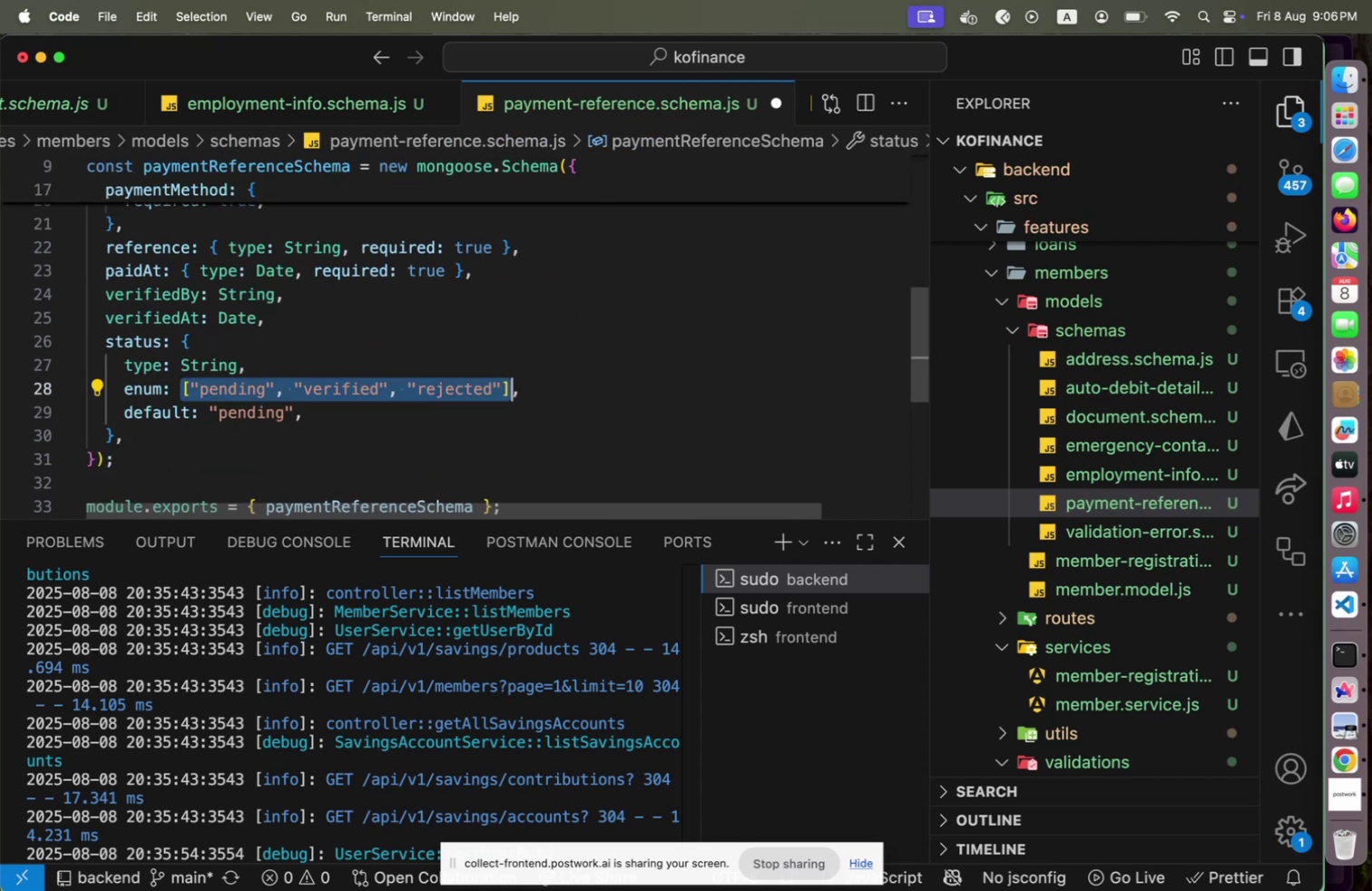 
type(OBJECT>V)
 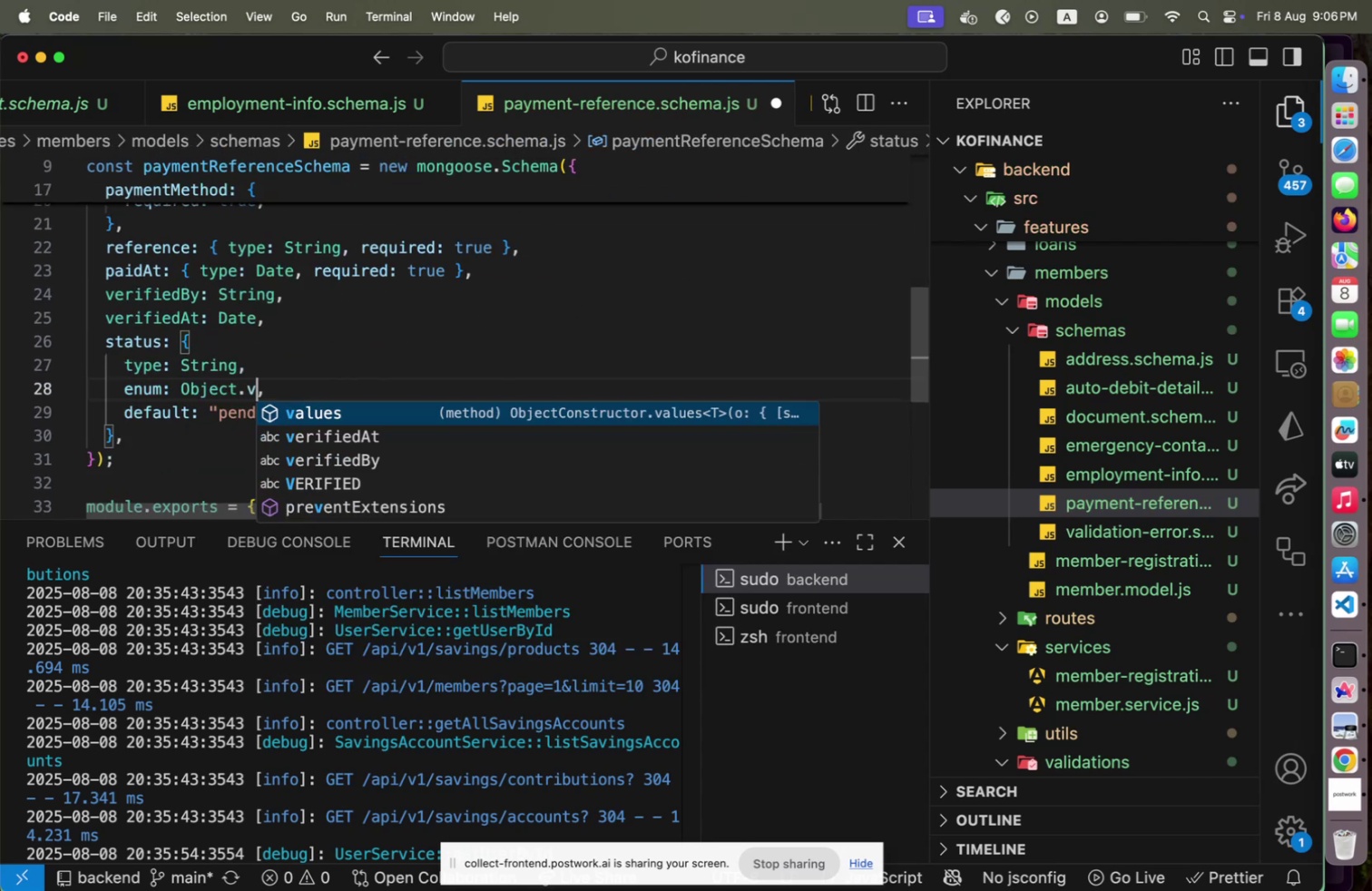 
key(Shift+Enter)
 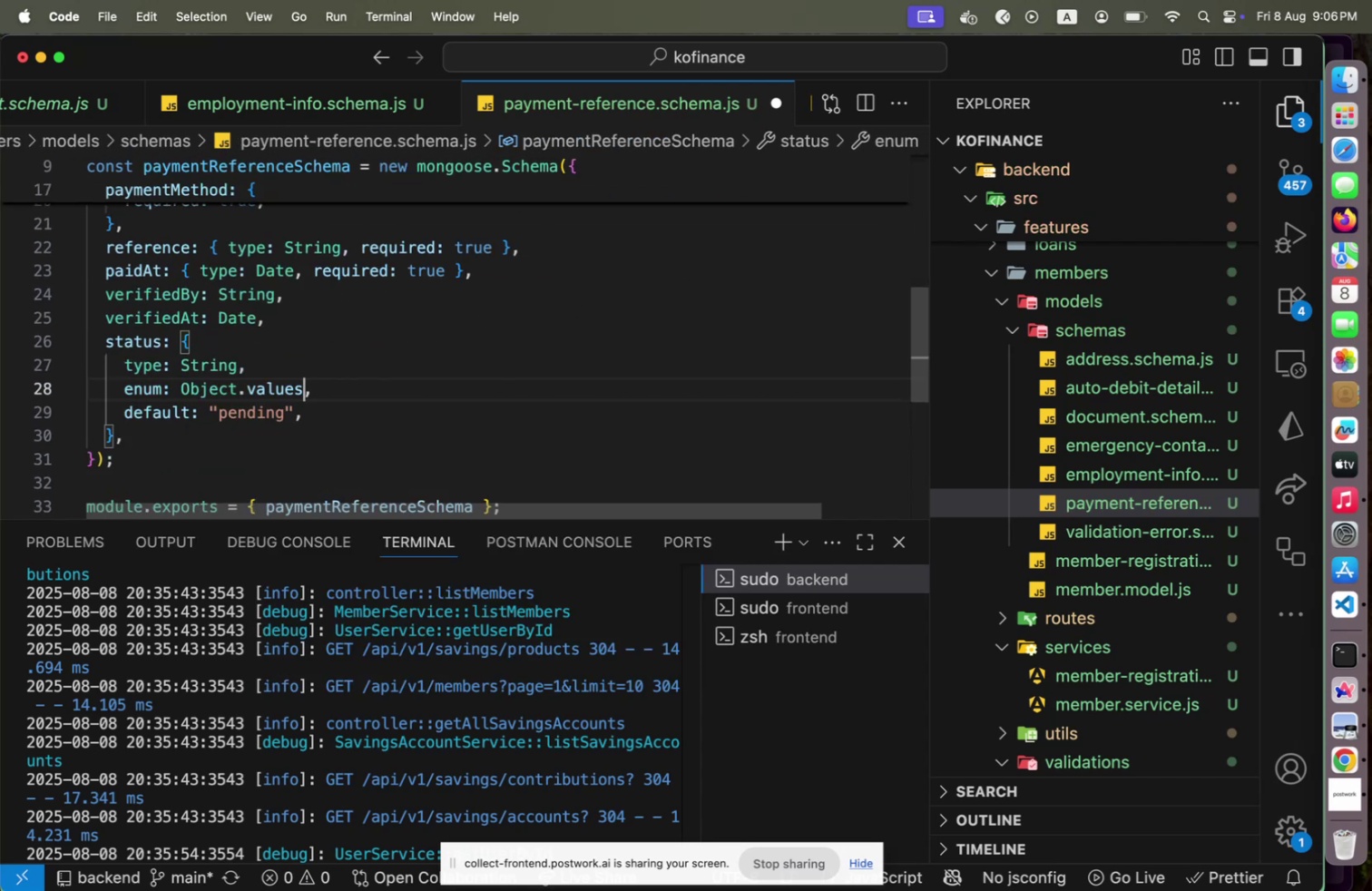 
type((PAYM)
 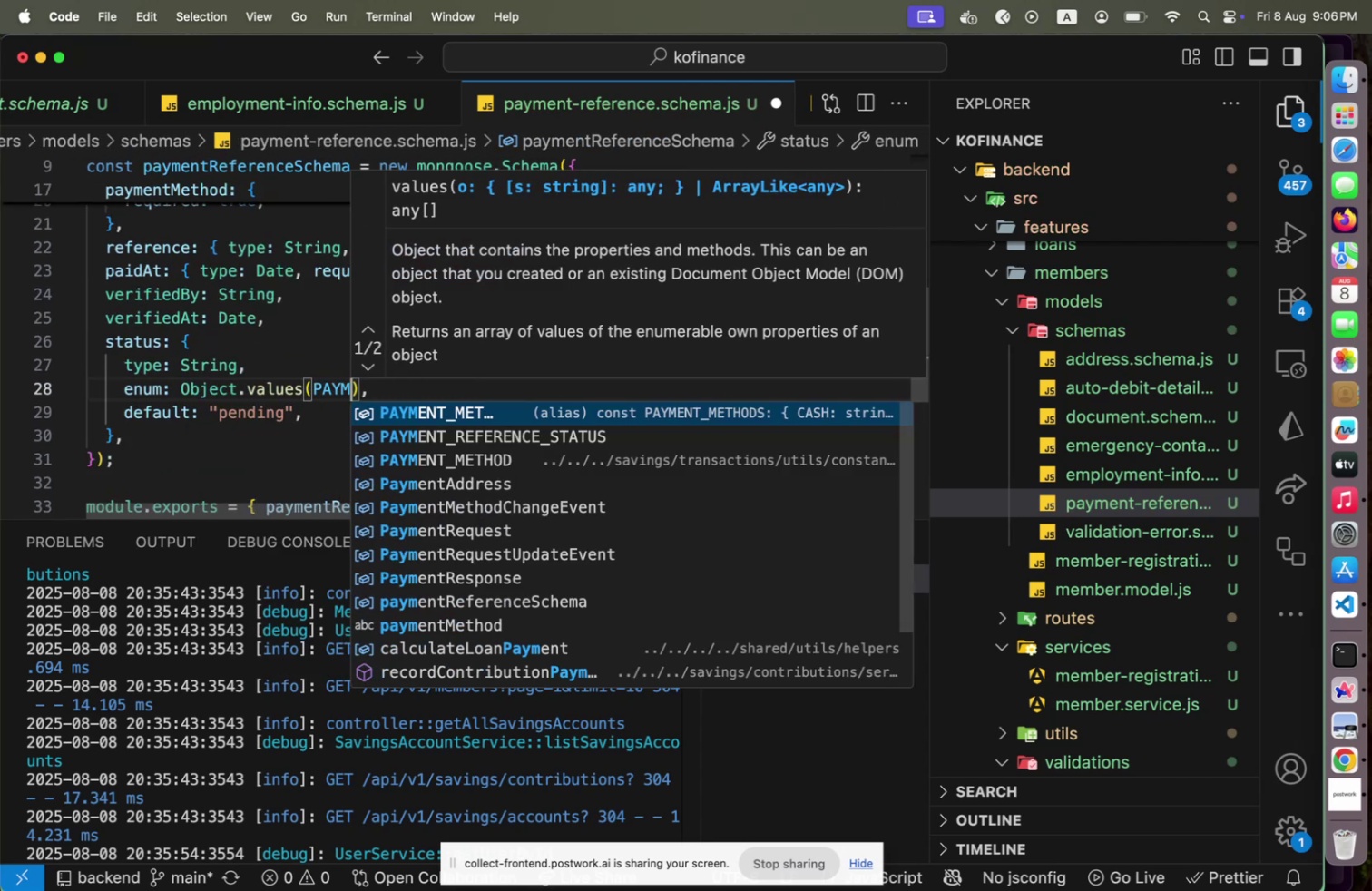 
 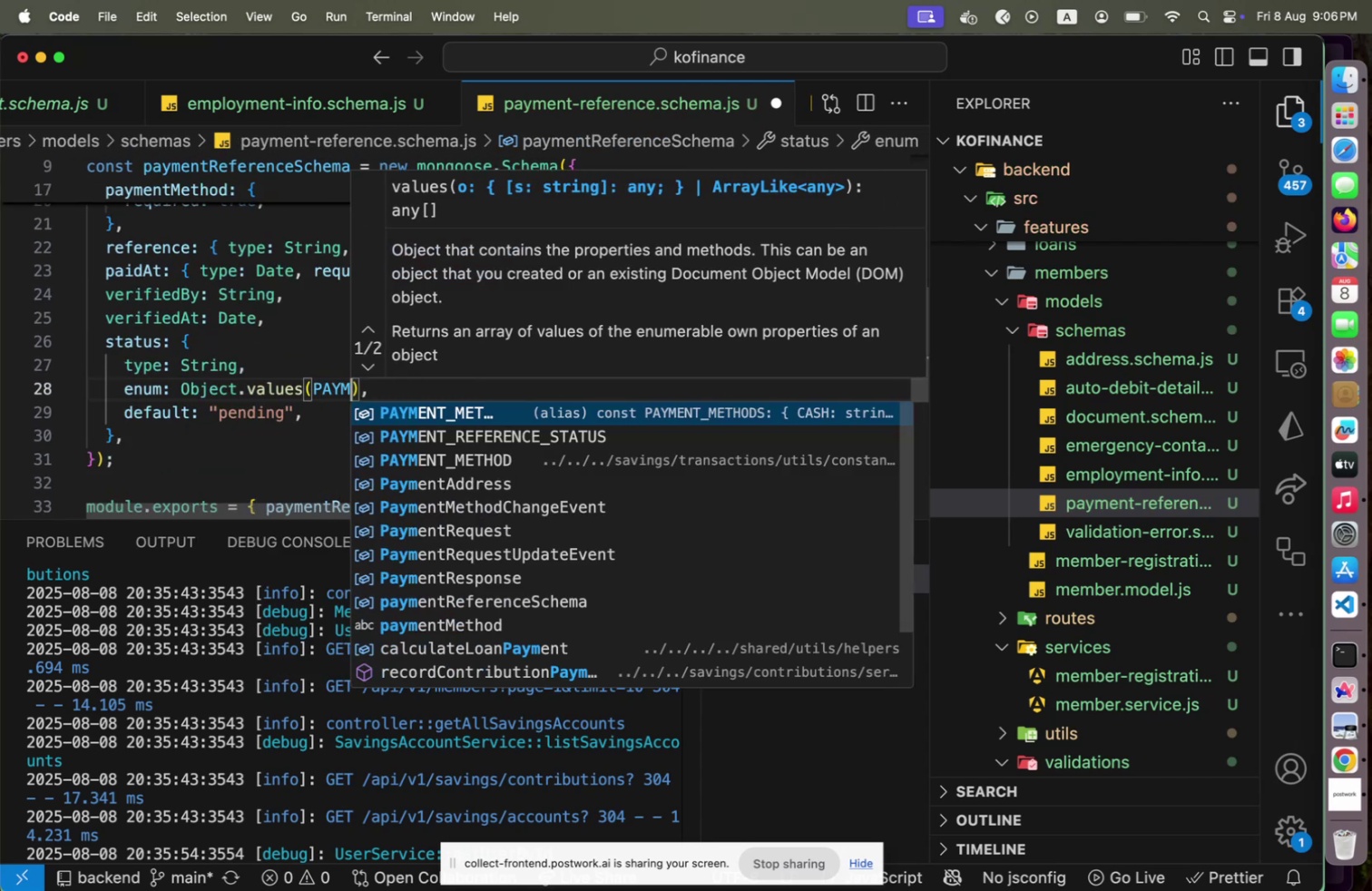 
key(Shift+ArrowDown)
 